 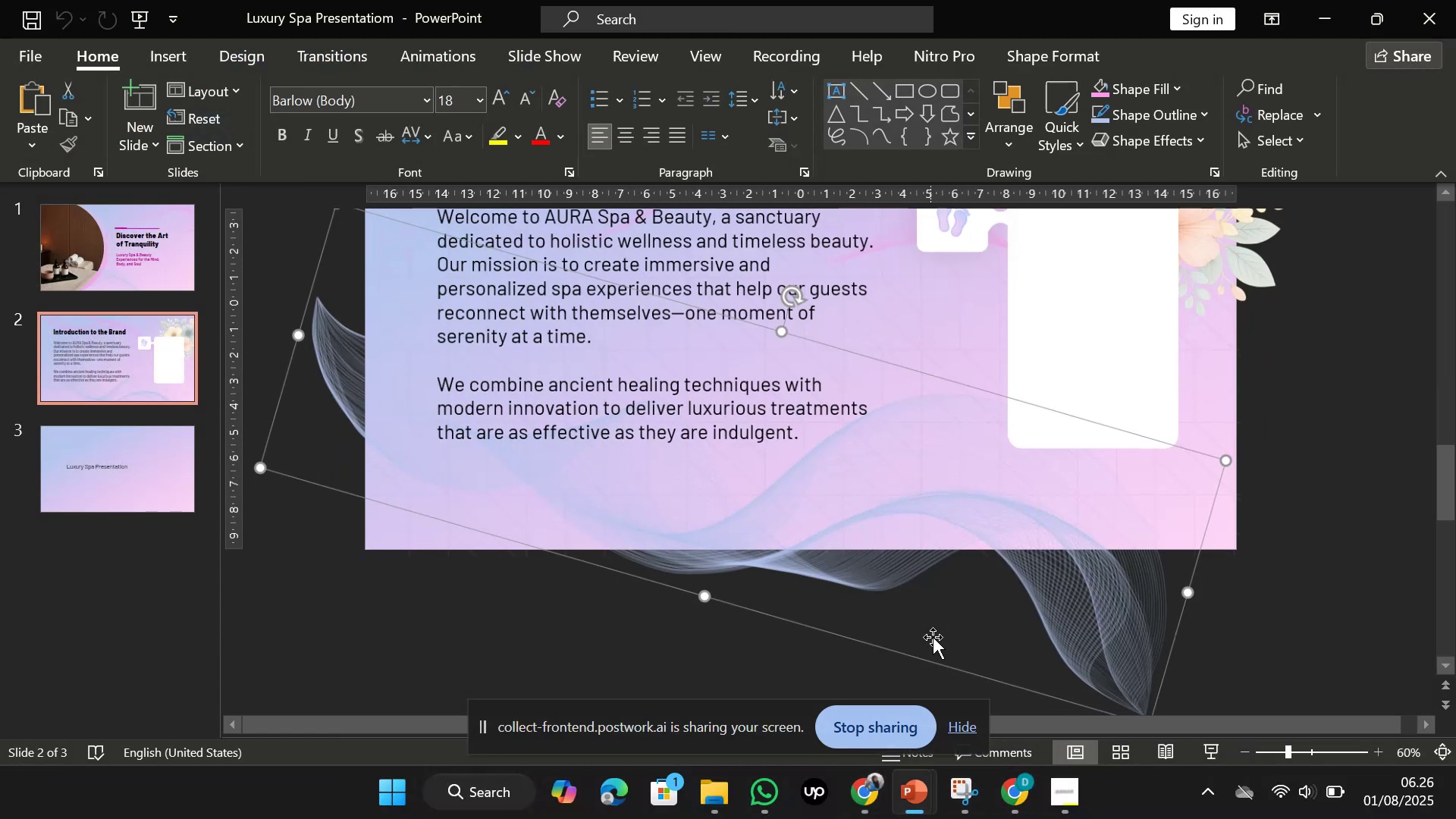 
left_click([1338, 481])
 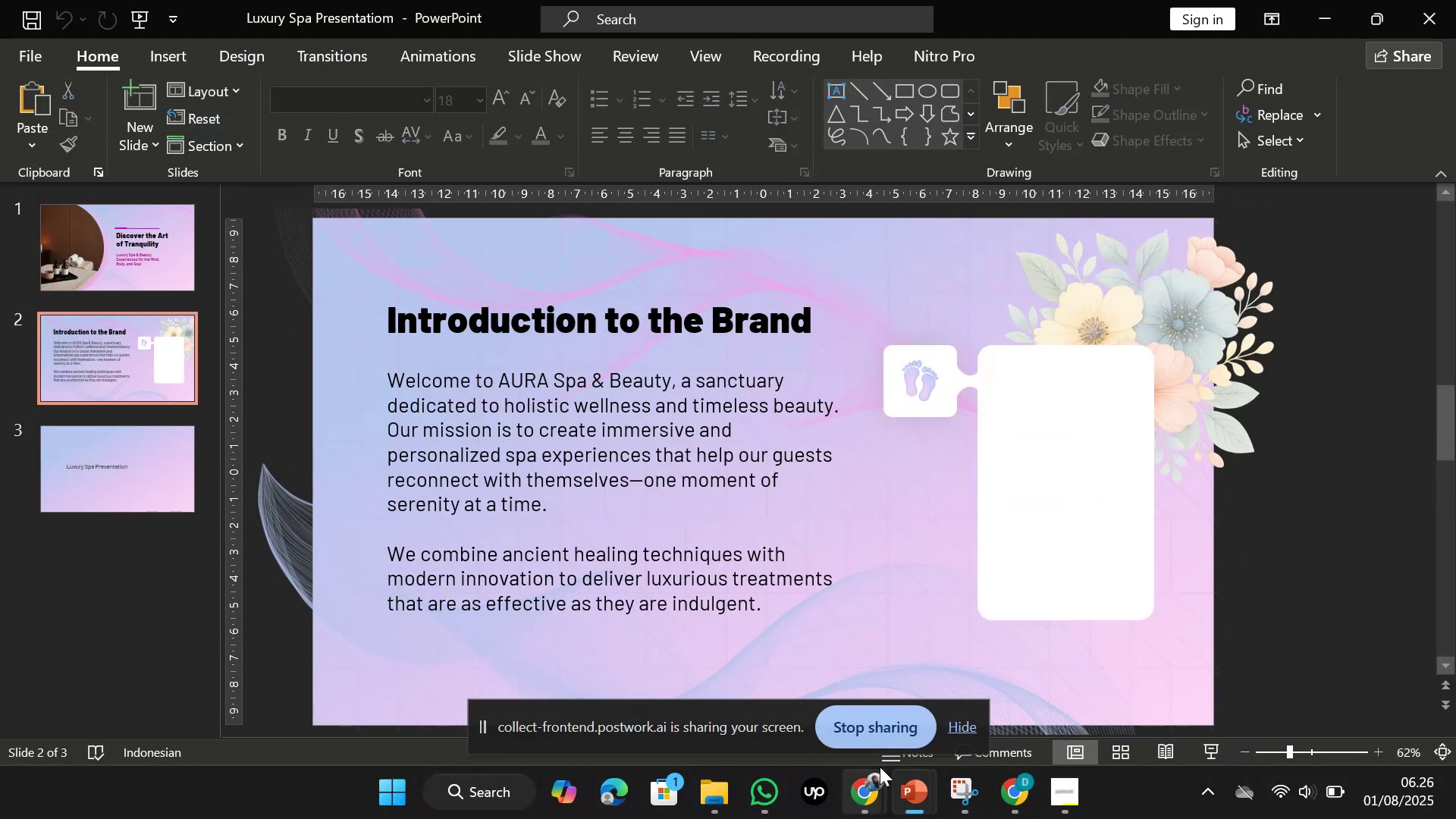 
mouse_move([780, 791])
 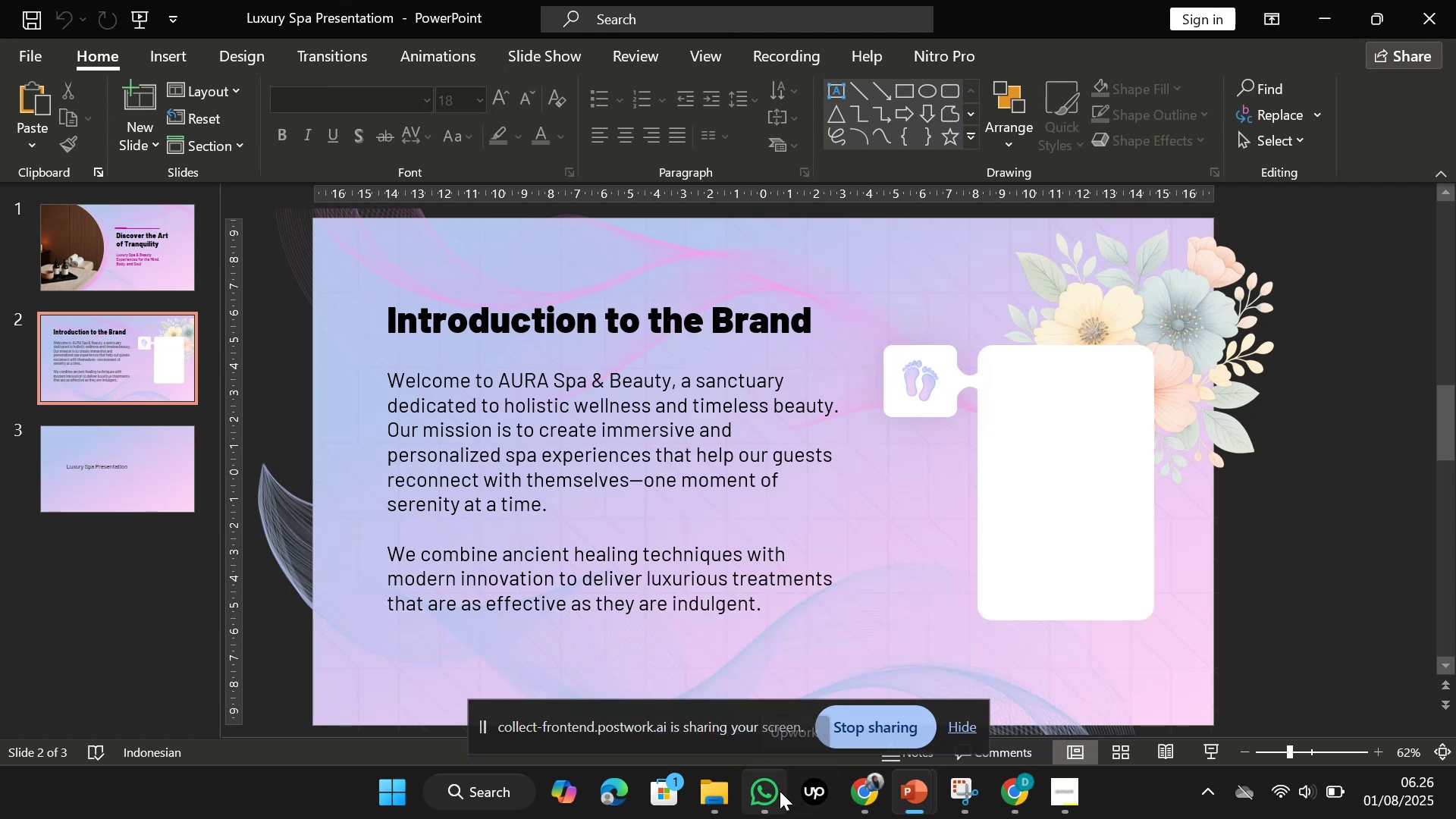 
mouse_move([784, 786])
 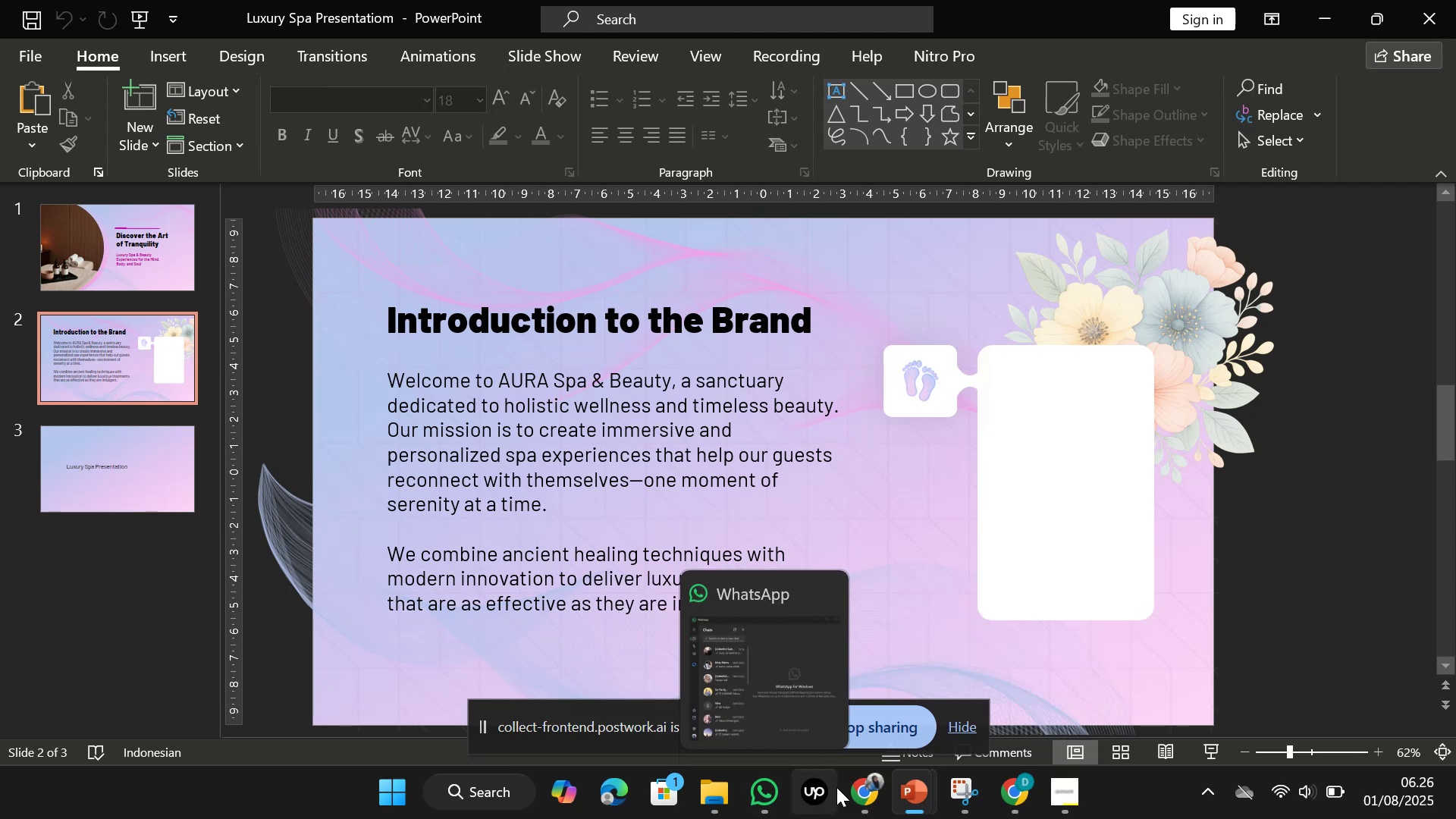 
mouse_move([855, 770])
 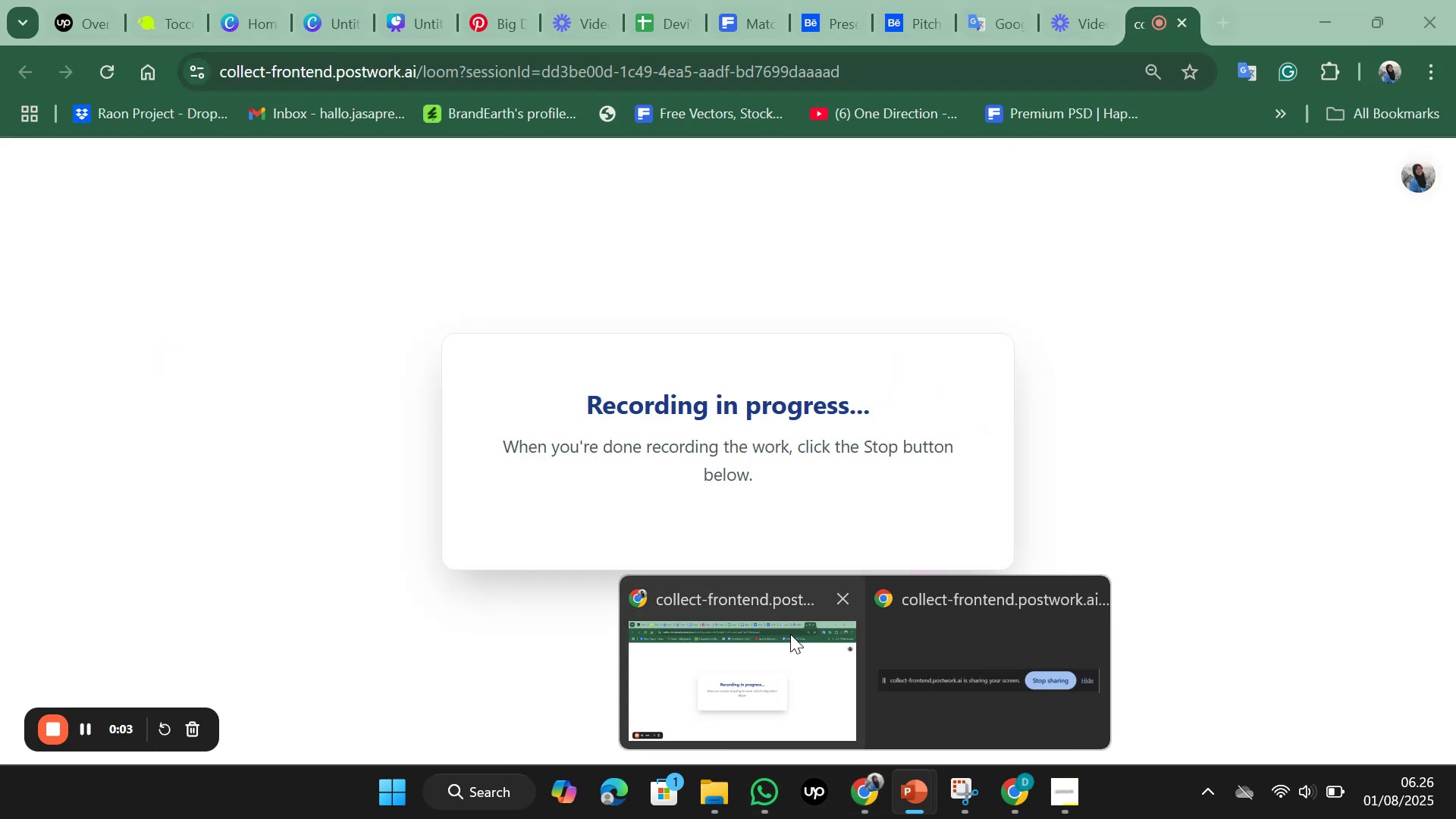 
left_click([790, 634])
 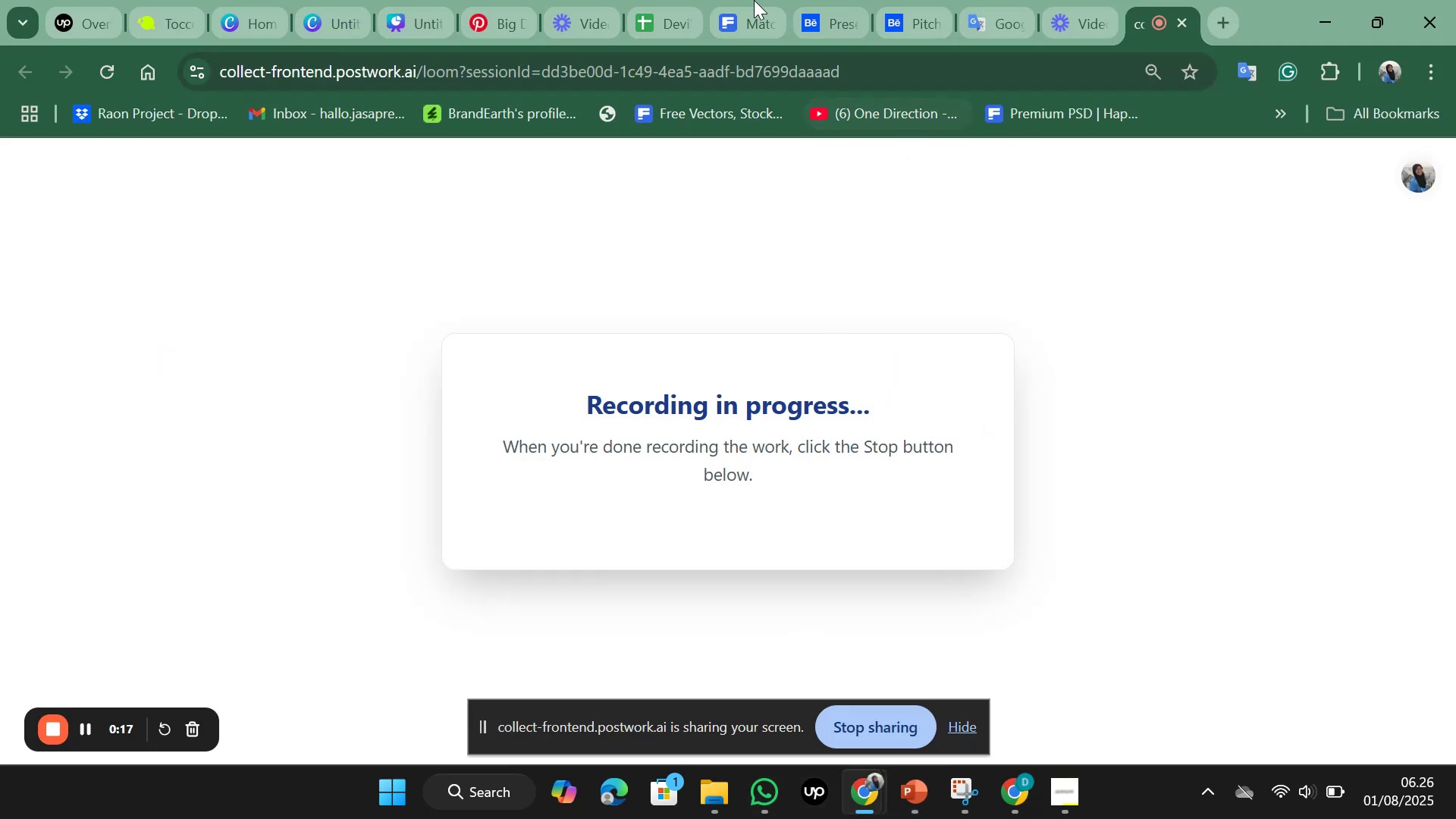 
left_click([736, 0])
 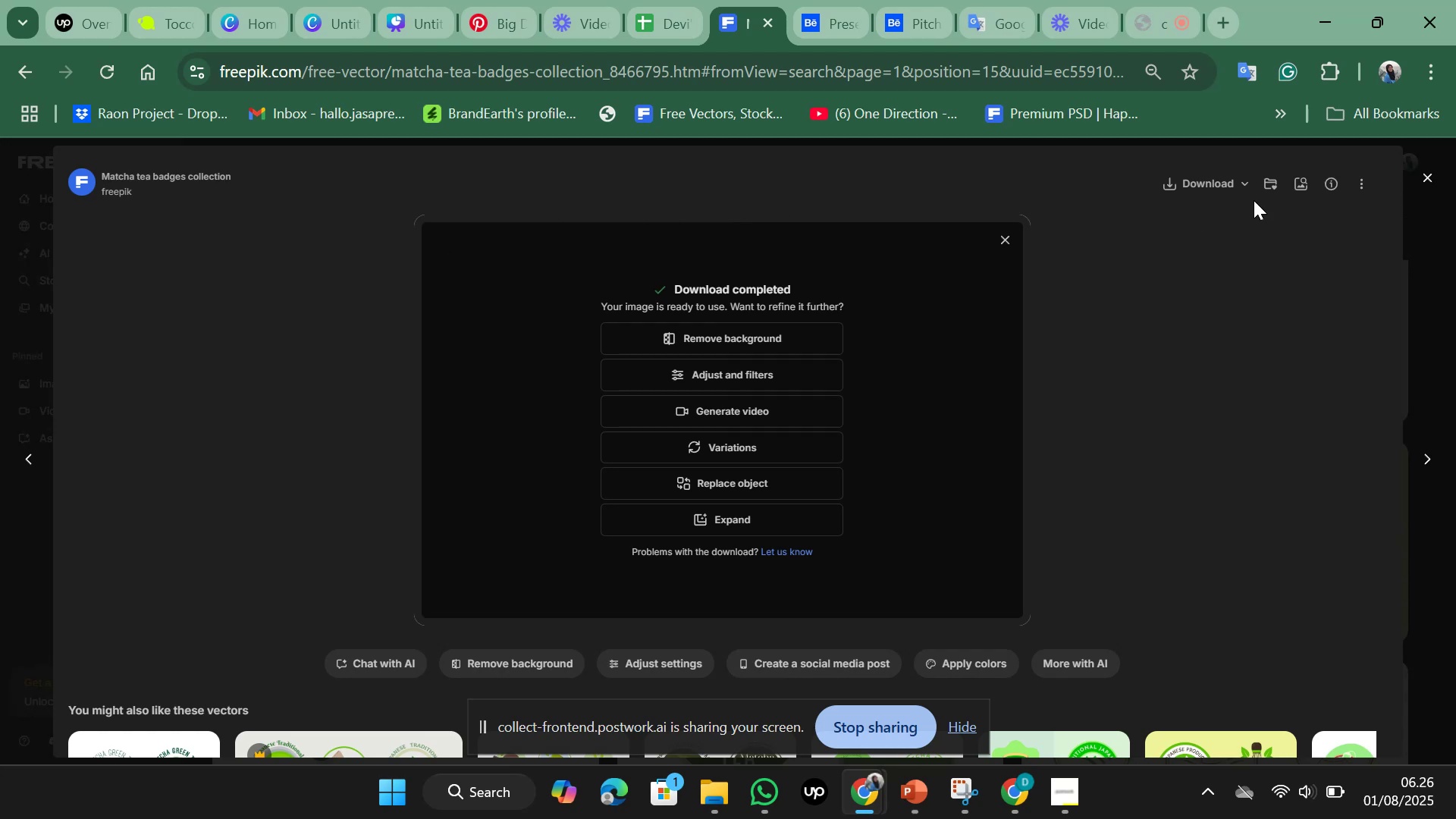 
left_click([1435, 170])
 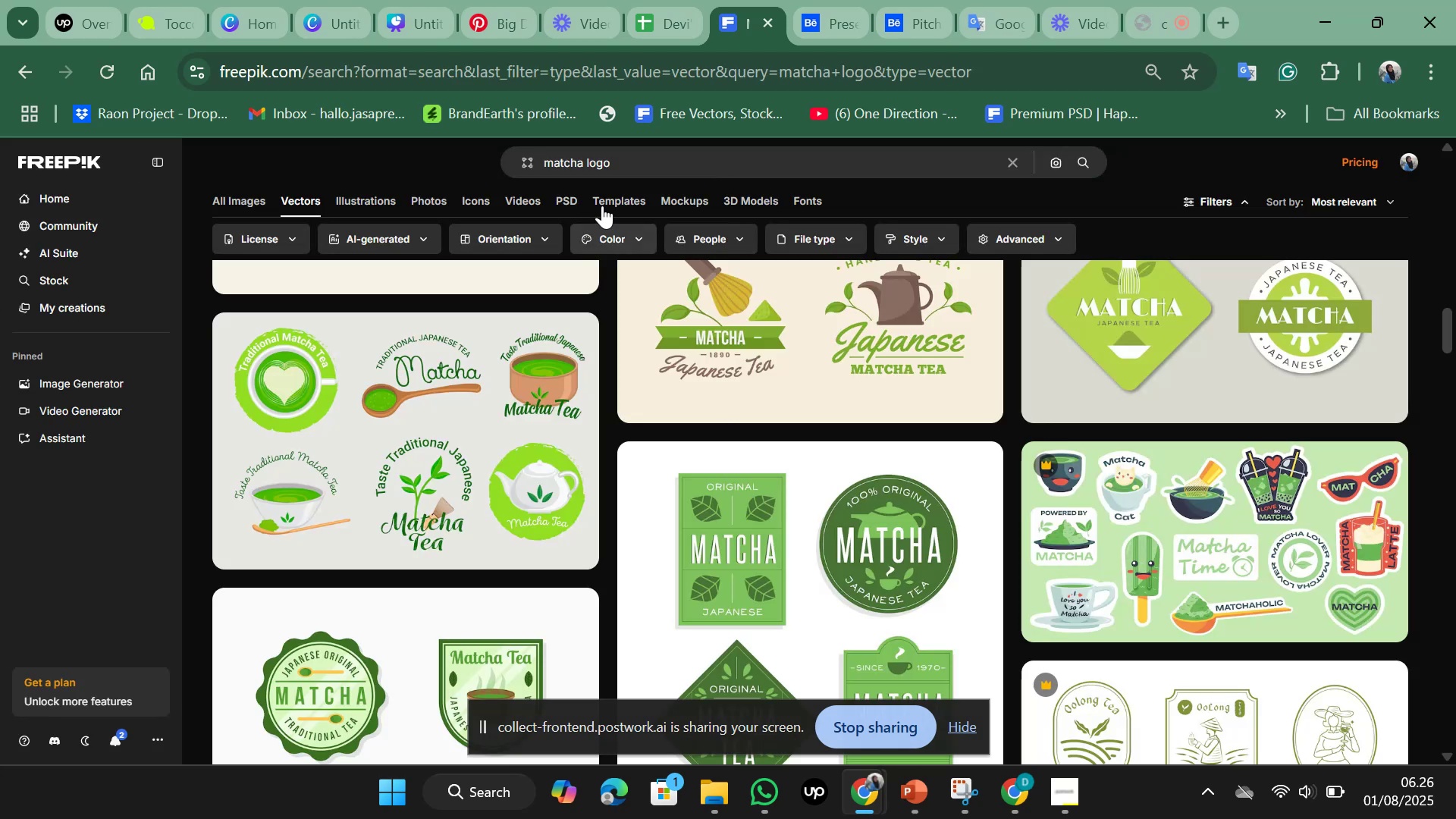 
left_click([664, 161])
 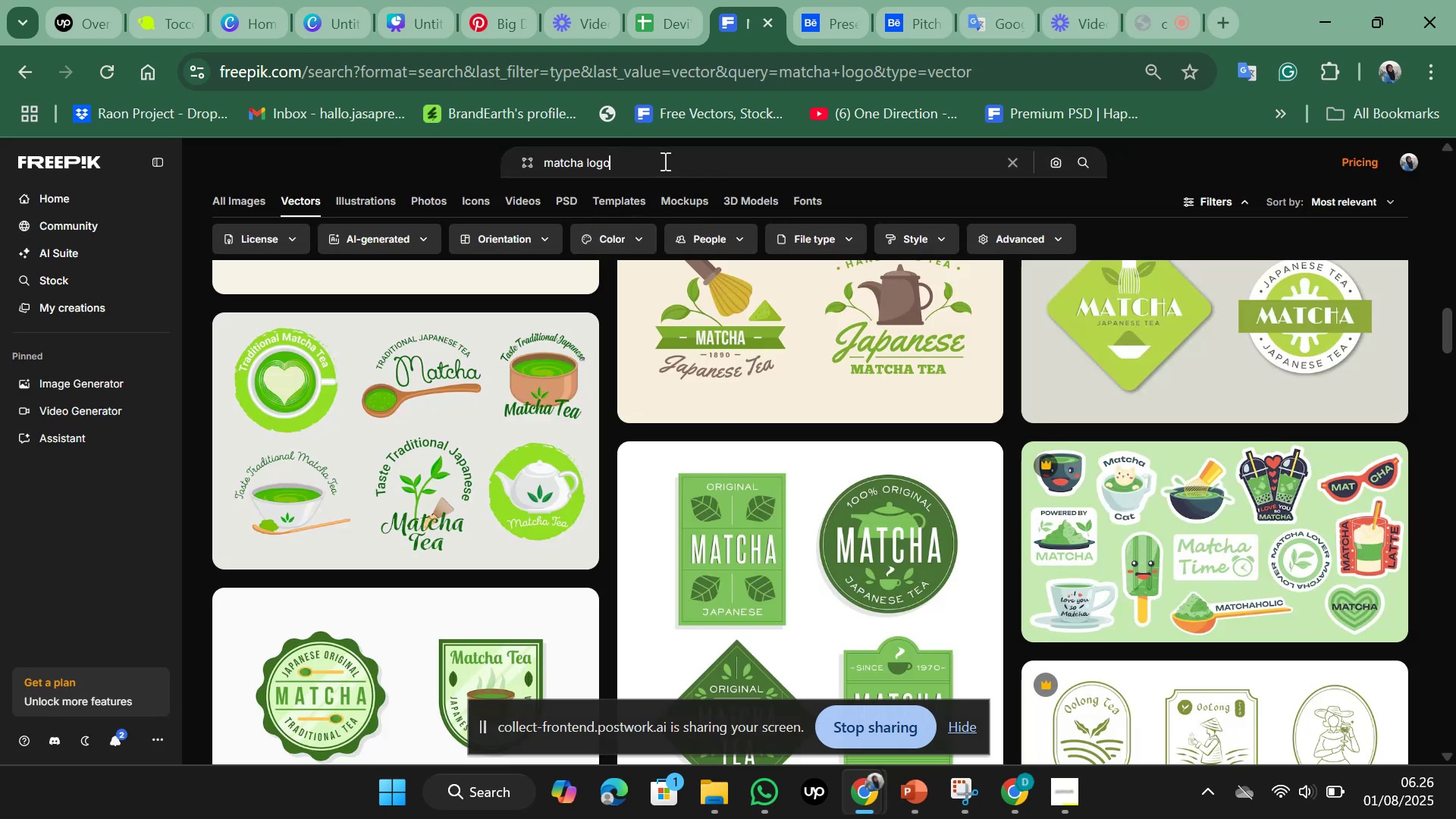 
key(Control+ControlLeft)
 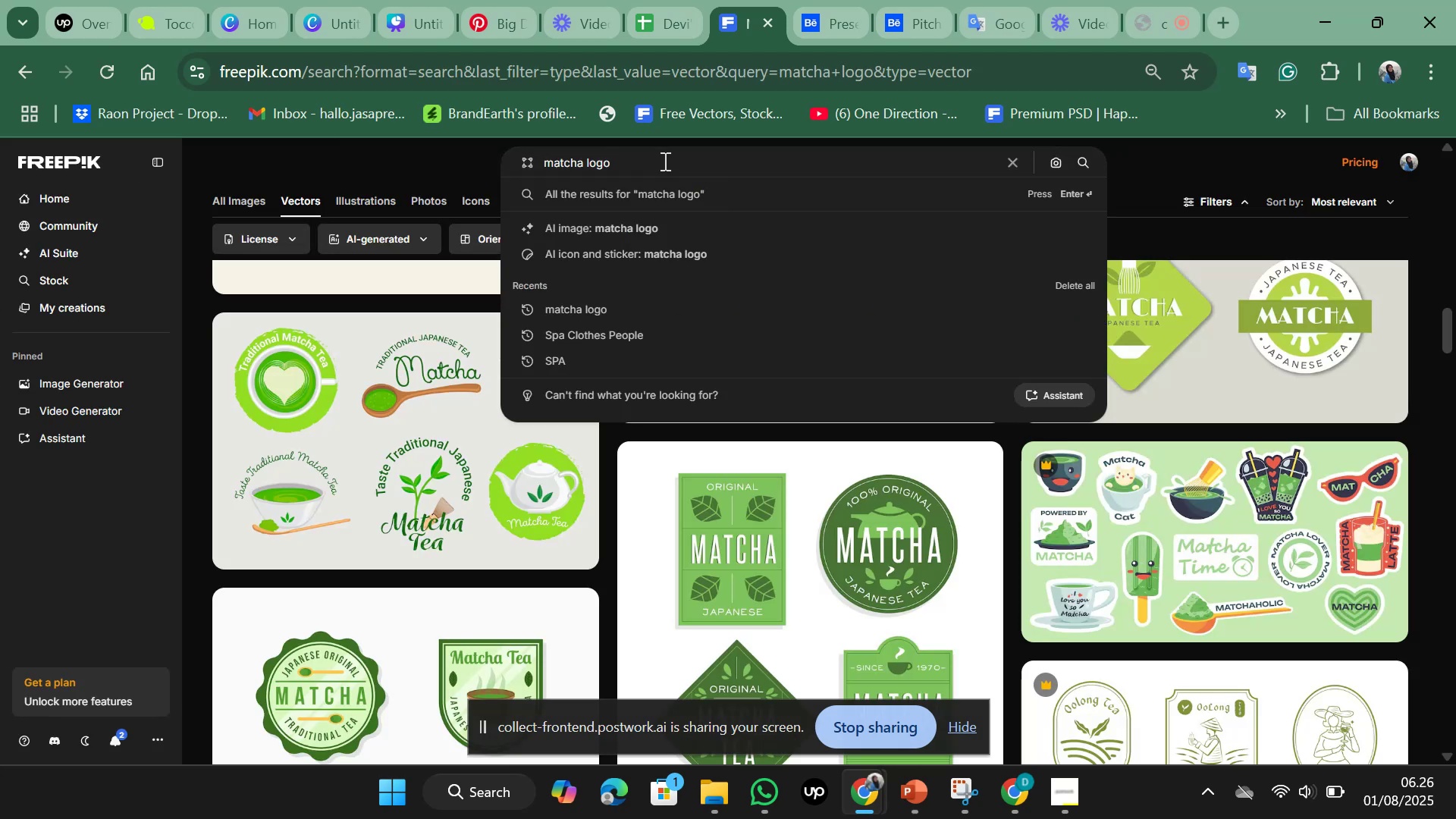 
key(Control+A)
 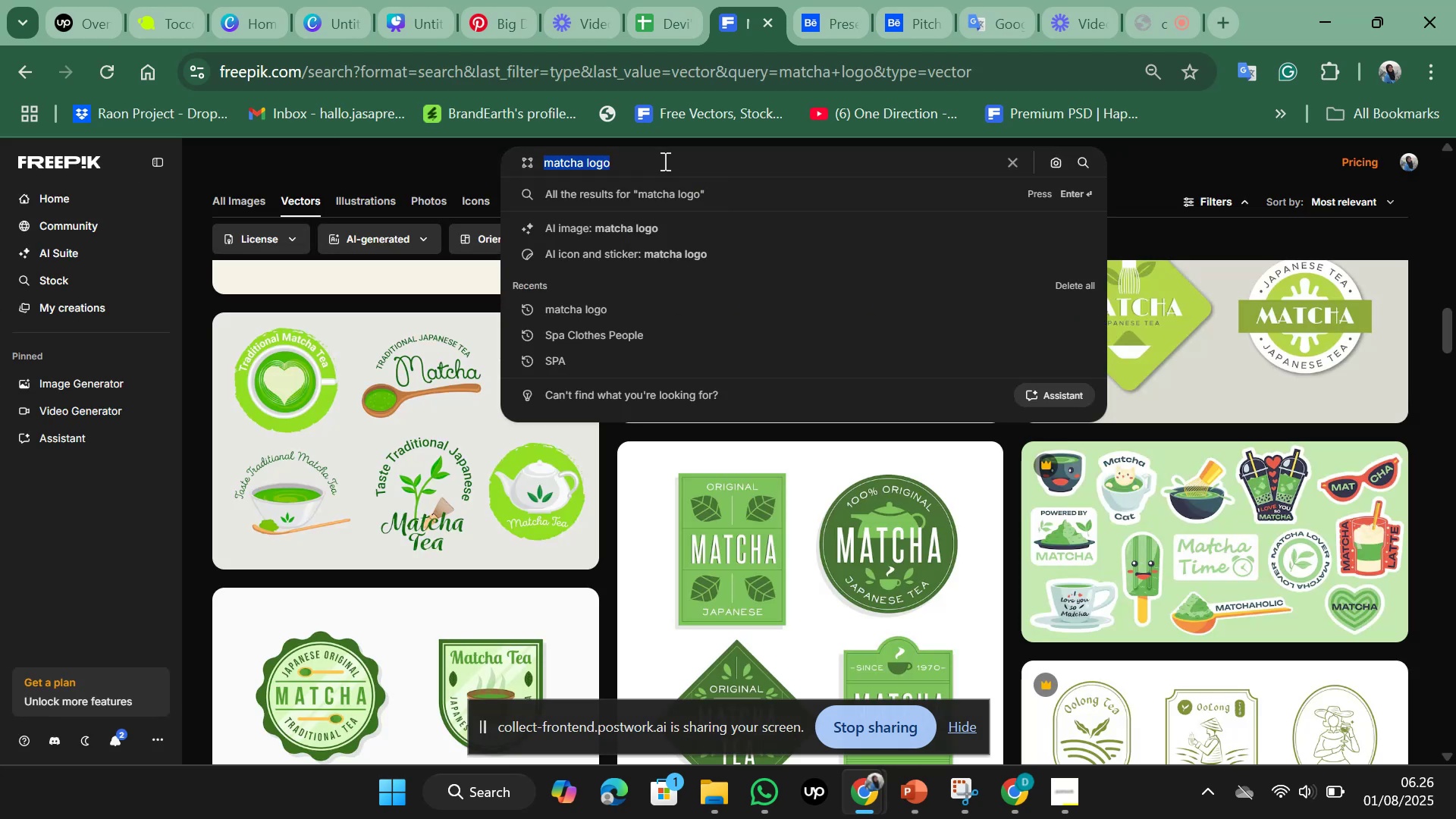 
type(spa)
 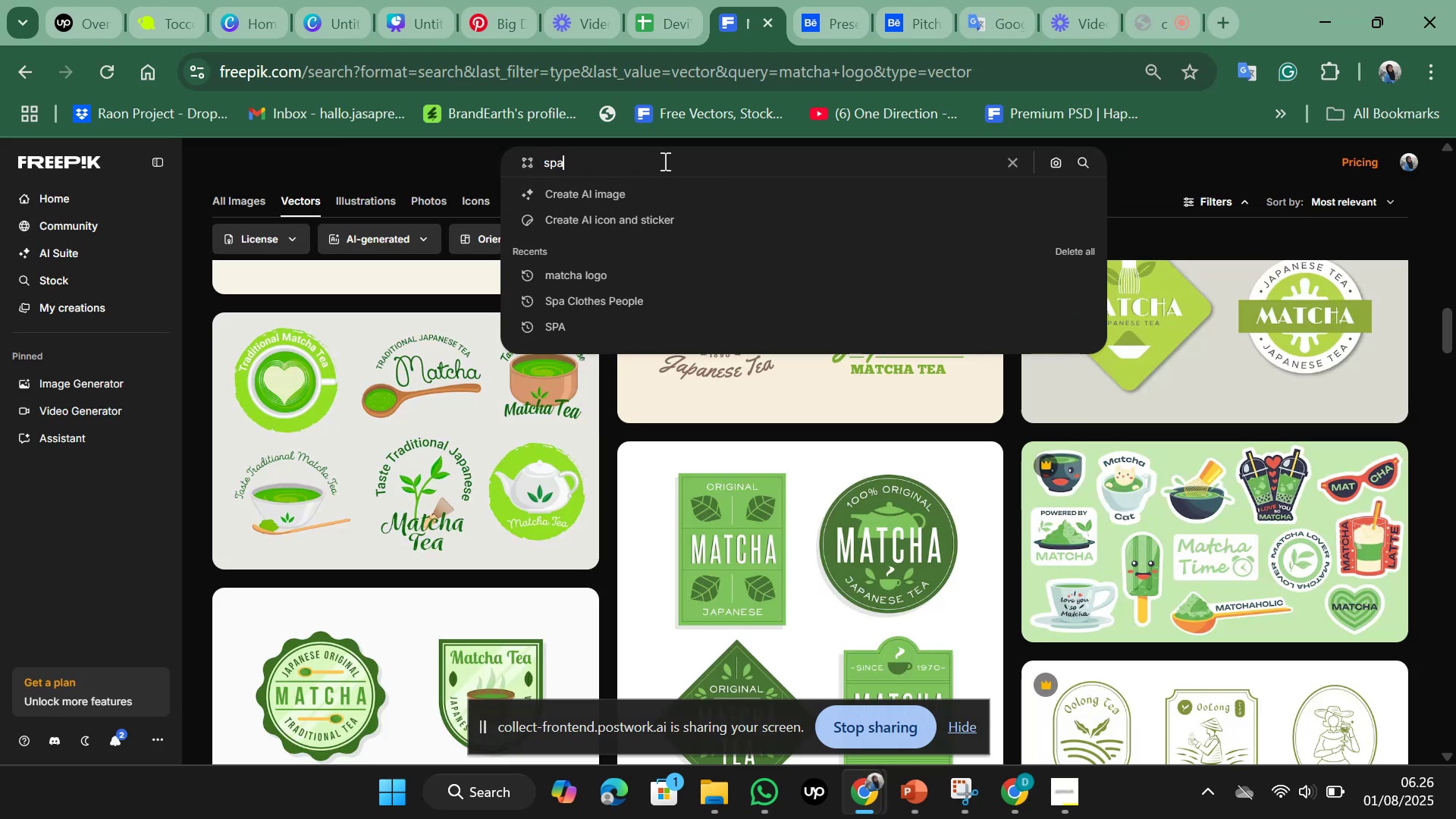 
key(Enter)
 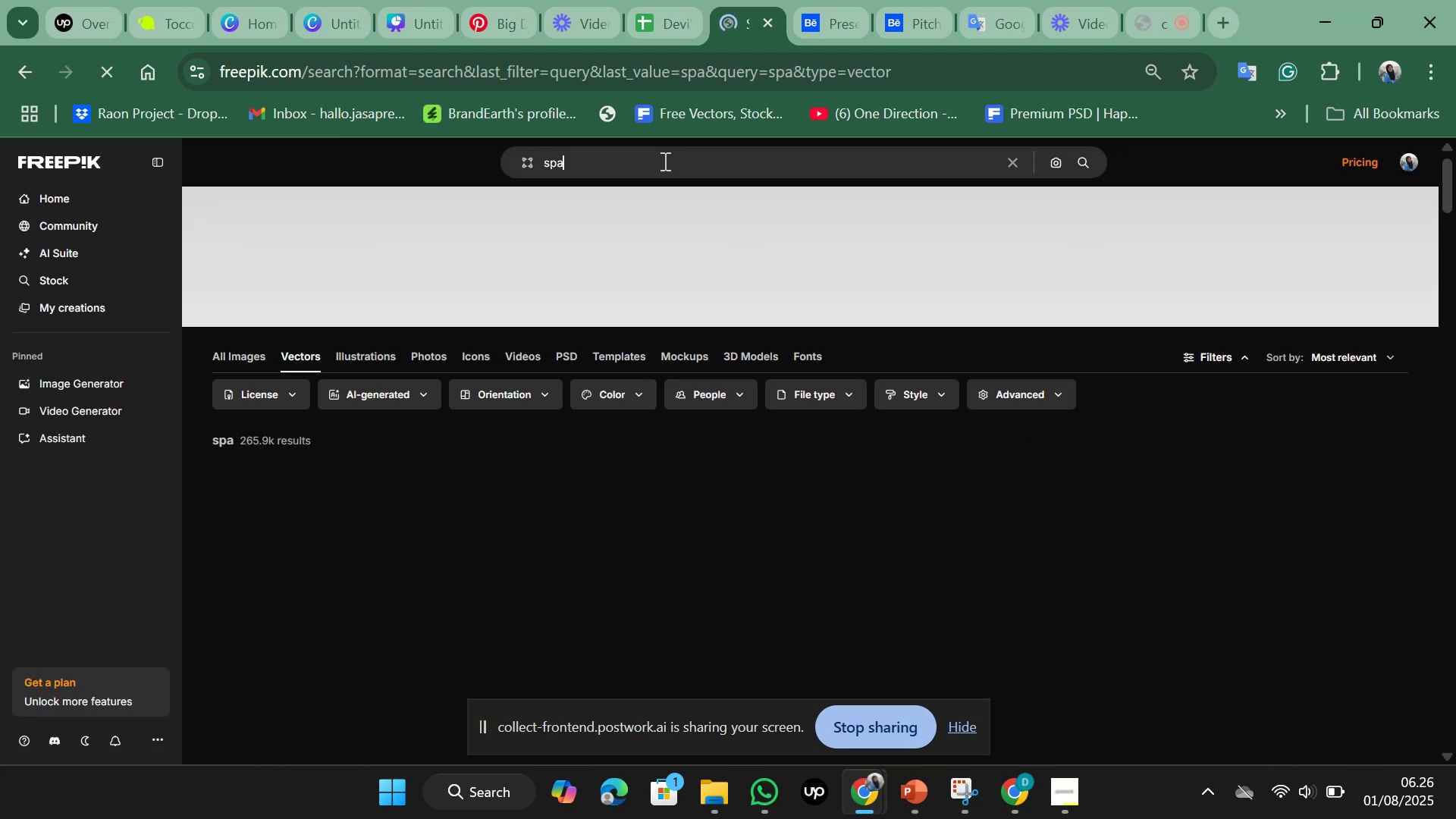 
scroll: coordinate [745, 439], scroll_direction: down, amount: 3.0
 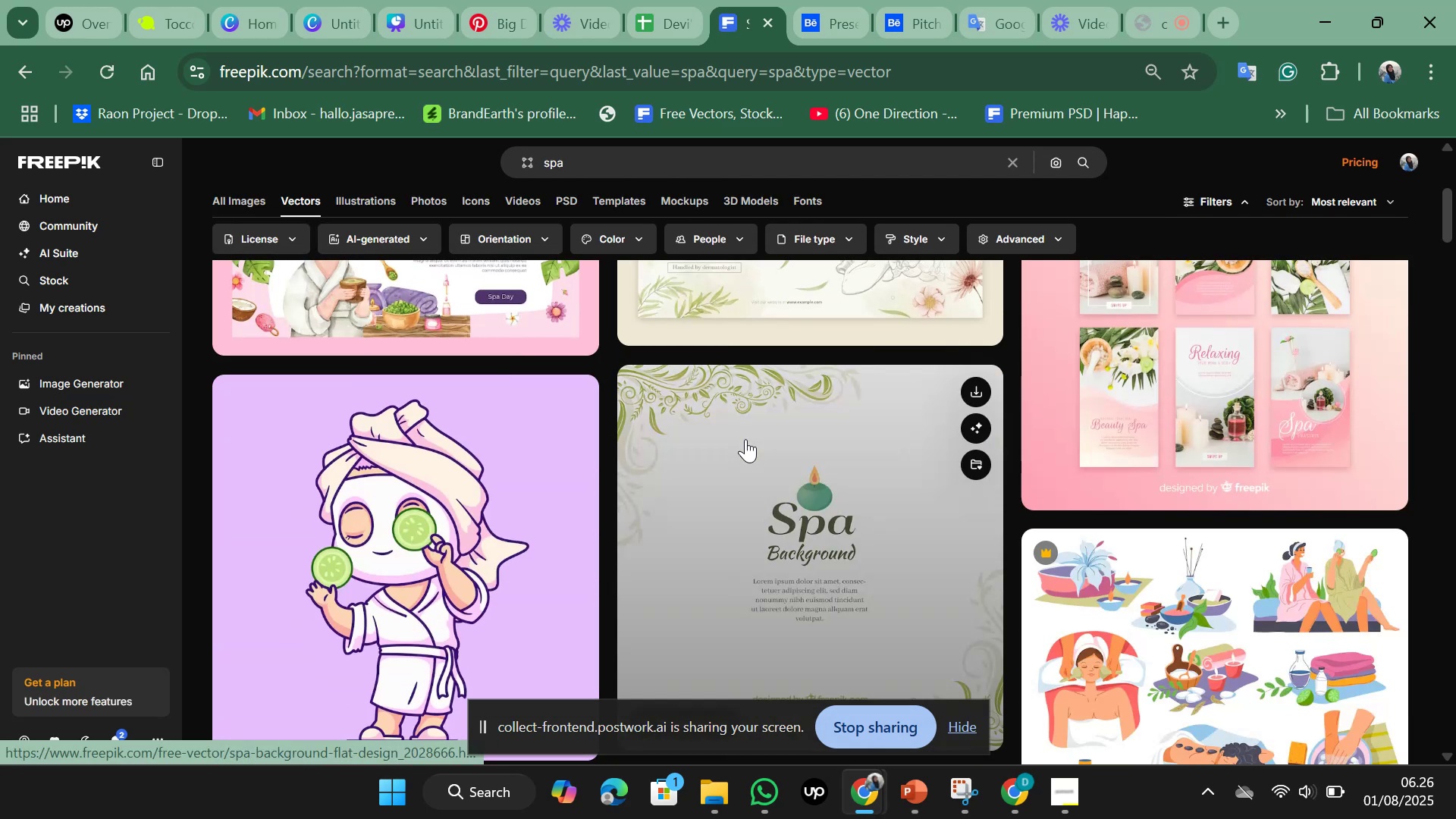 
scroll: coordinate [745, 439], scroll_direction: up, amount: 4.0
 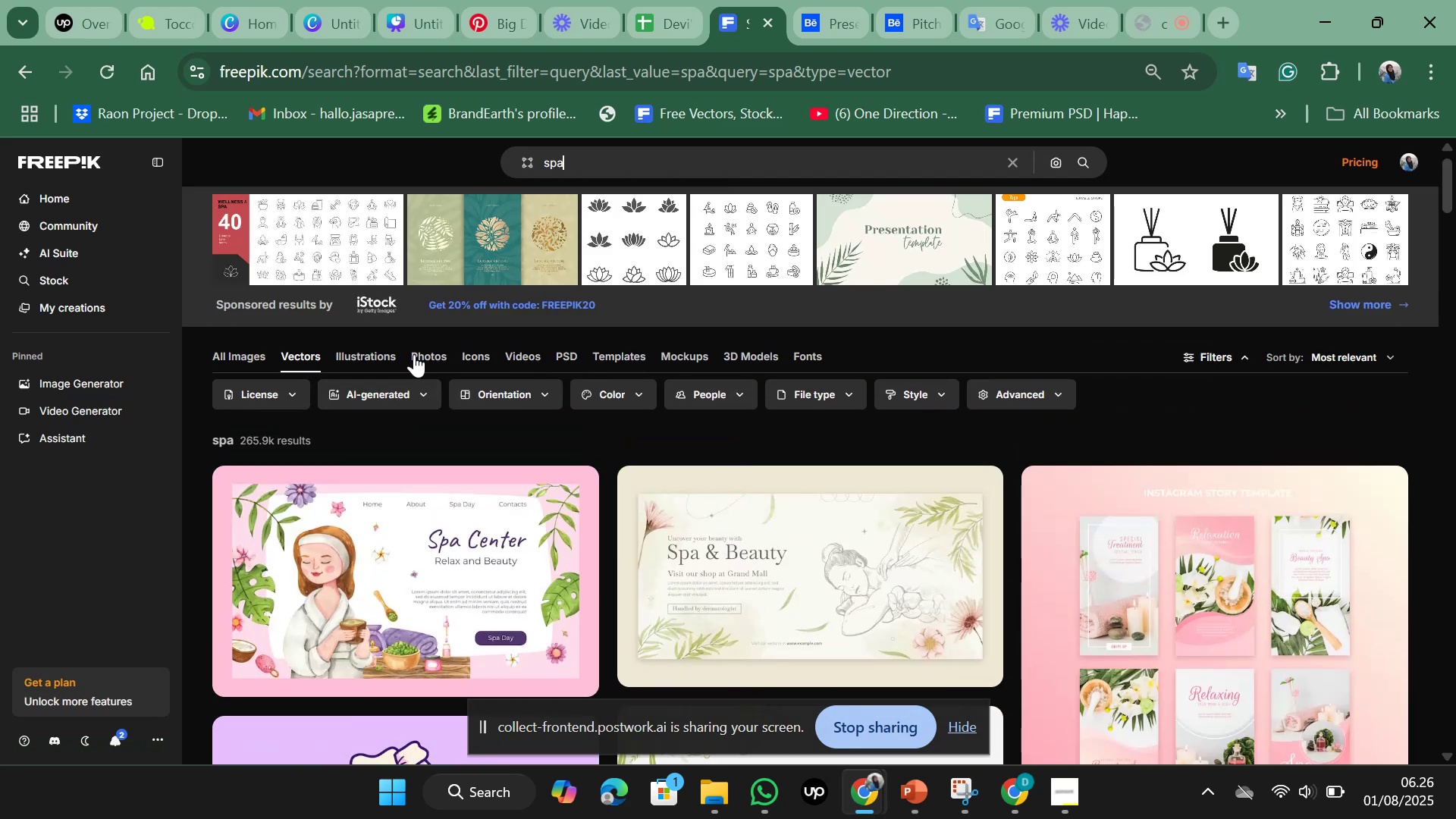 
left_click([447, 354])
 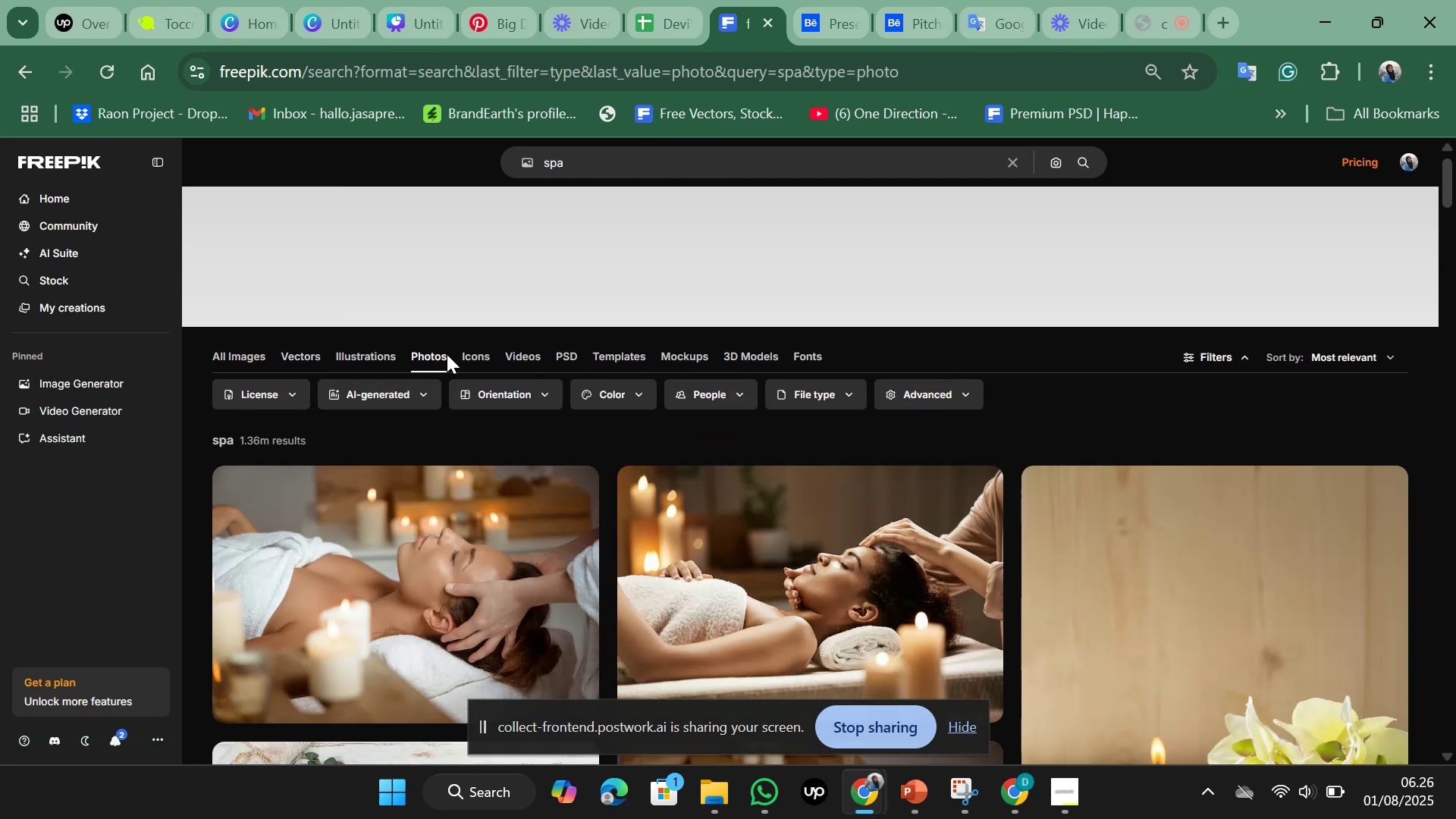 
scroll: coordinate [447, 354], scroll_direction: down, amount: 10.0
 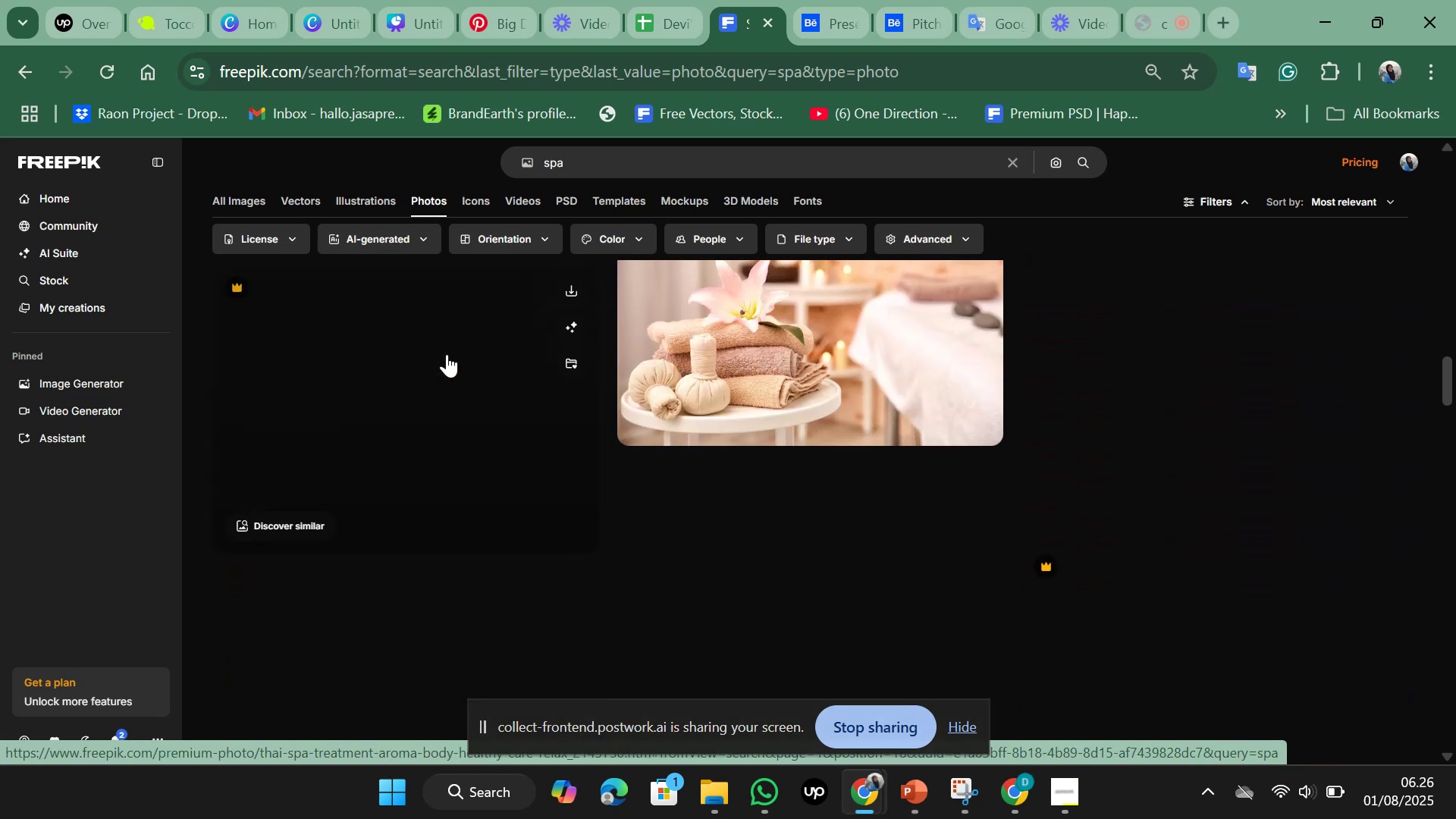 
scroll: coordinate [447, 354], scroll_direction: up, amount: 2.0
 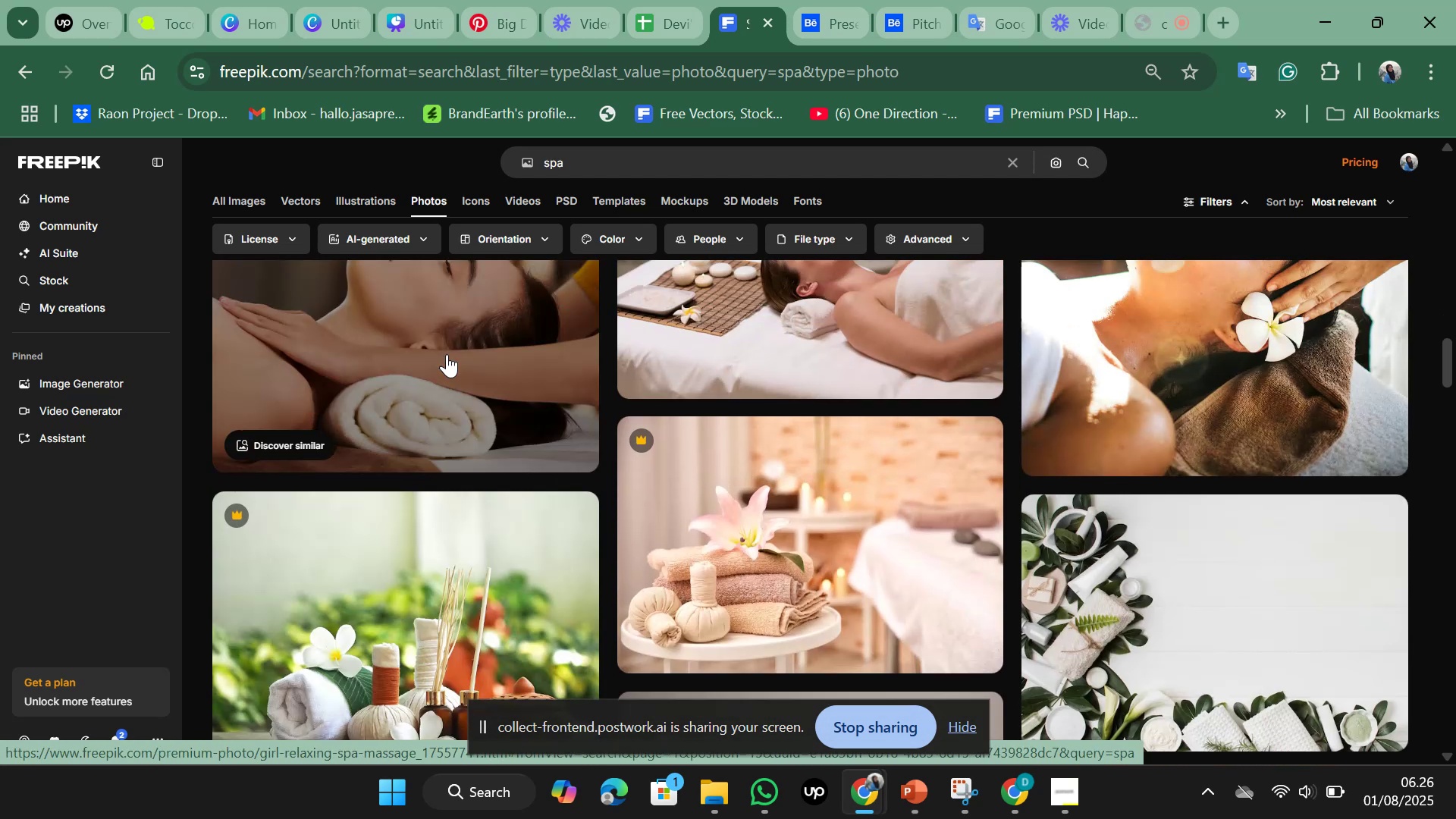 
scroll: coordinate [482, 384], scroll_direction: down, amount: 6.0
 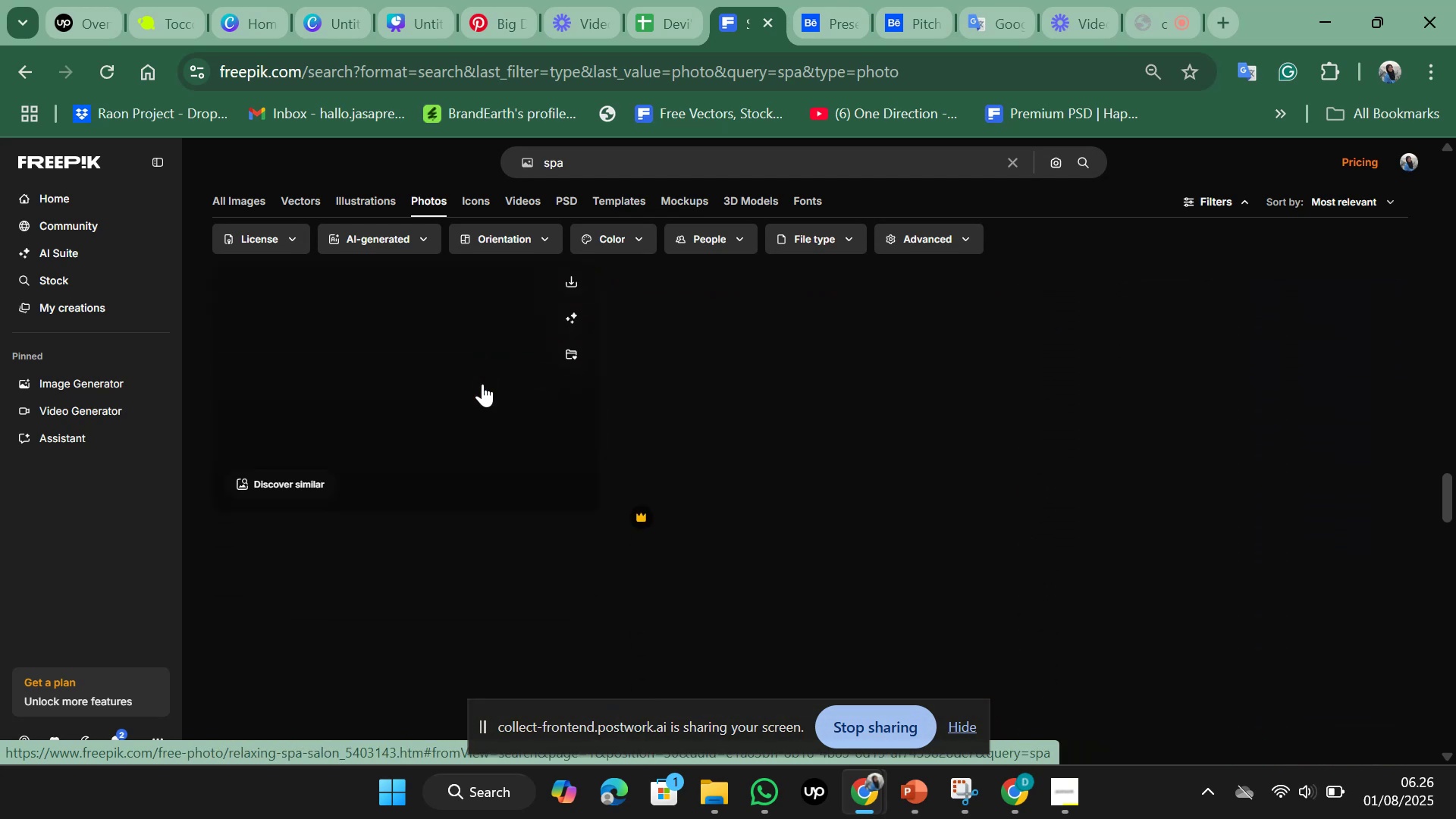 
scroll: coordinate [482, 384], scroll_direction: up, amount: 2.0
 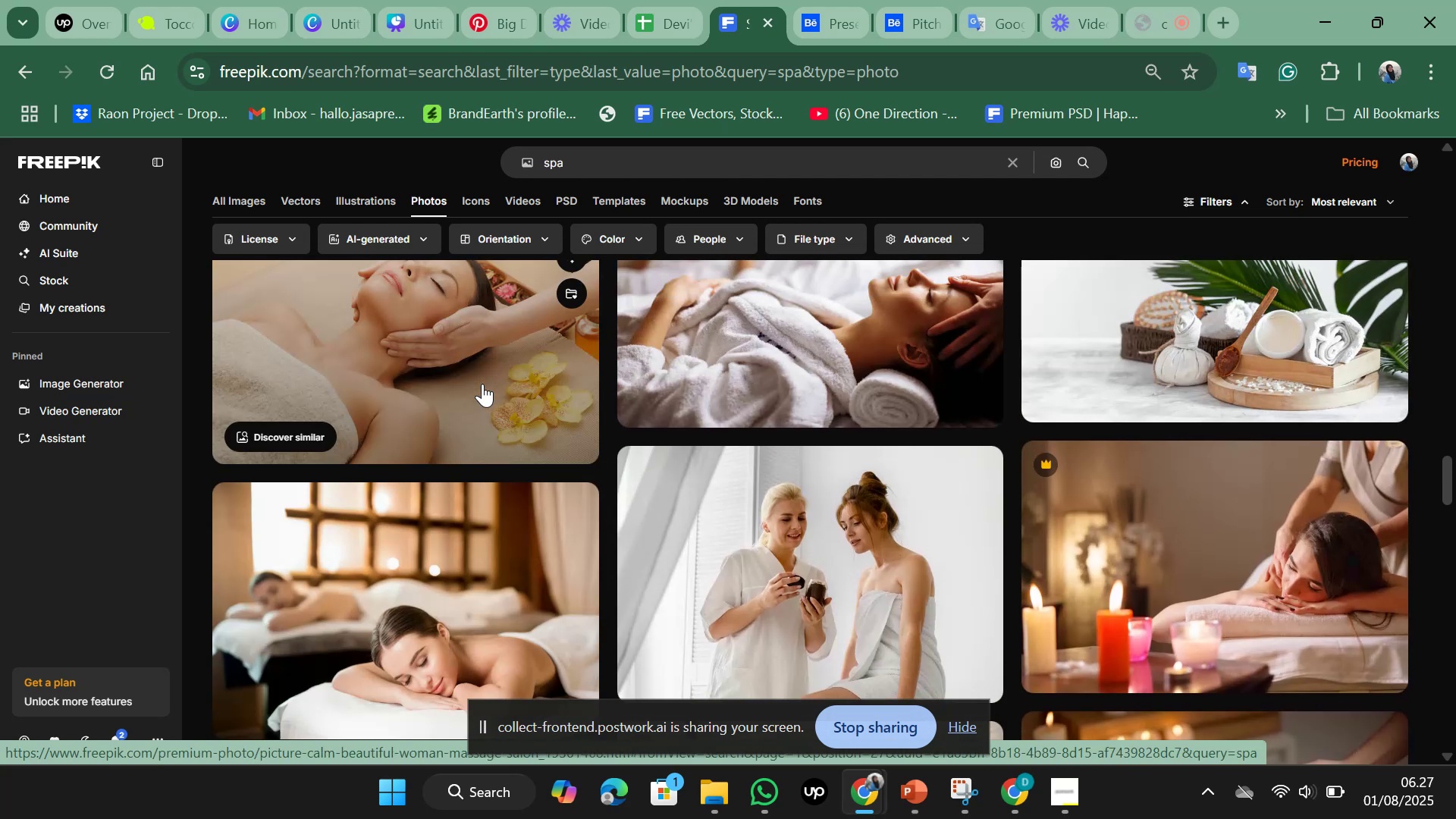 
scroll: coordinate [482, 384], scroll_direction: down, amount: 3.0
 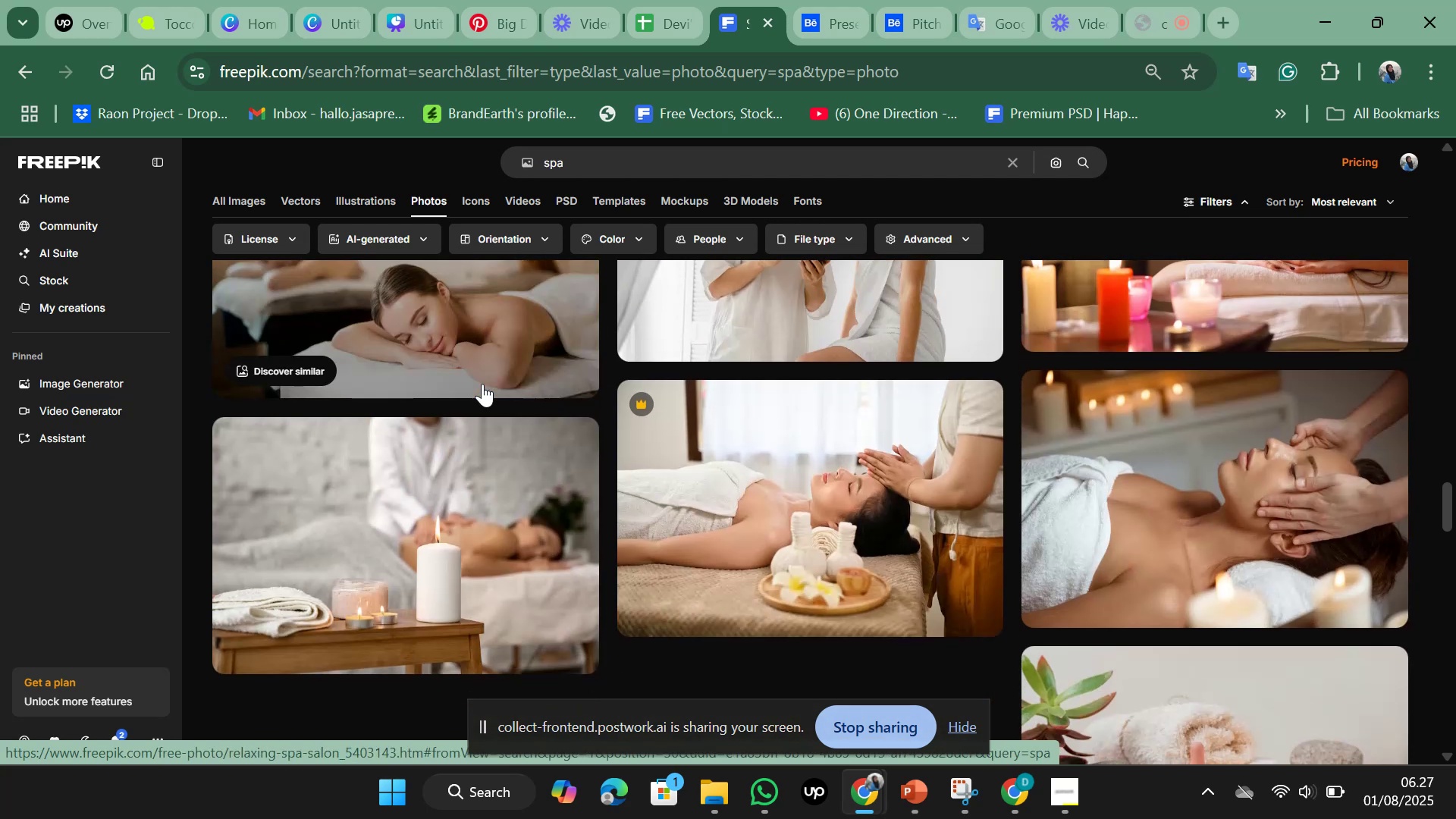 
scroll: coordinate [482, 384], scroll_direction: up, amount: 2.0
 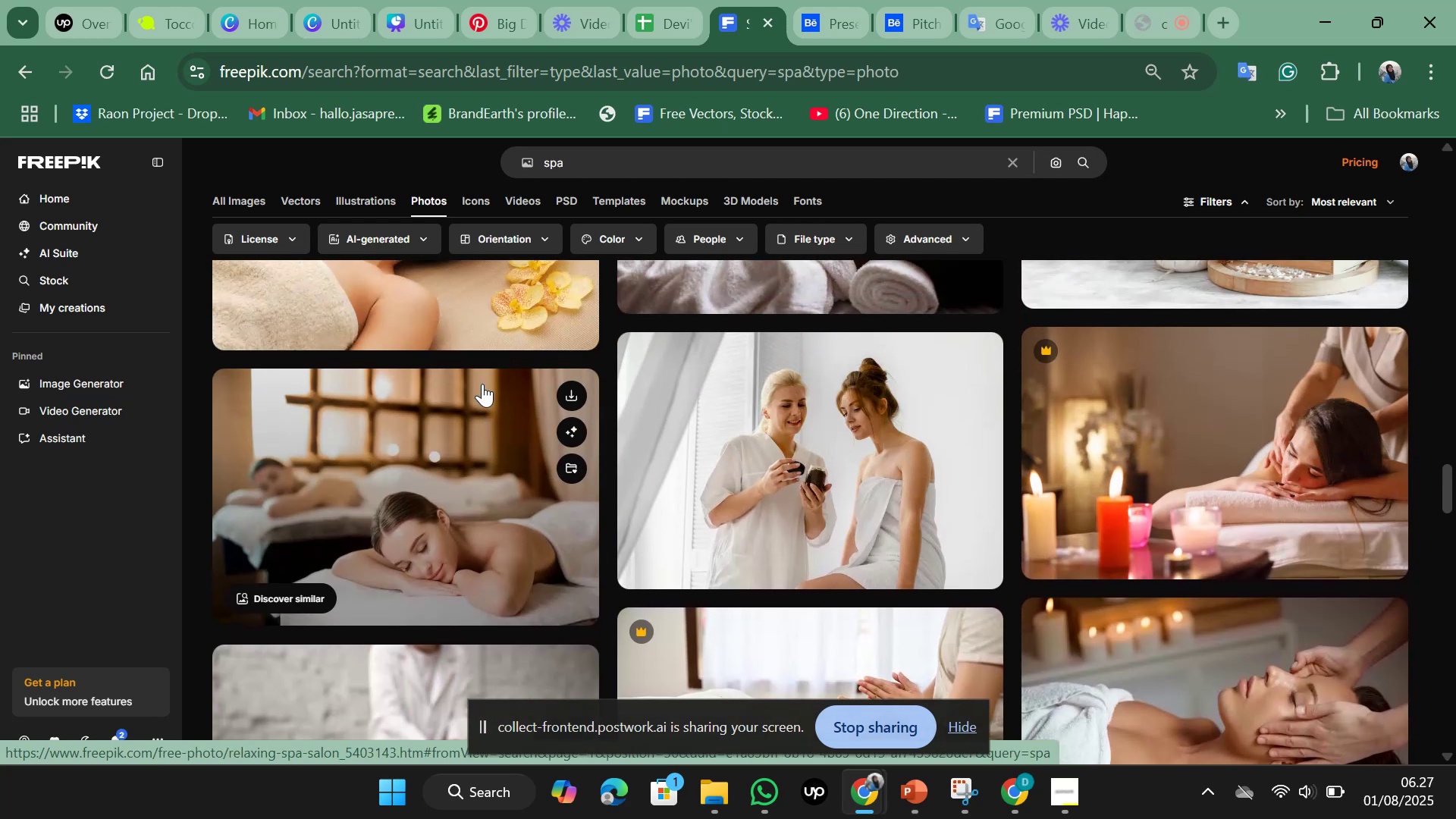 
scroll: coordinate [482, 384], scroll_direction: down, amount: 2.0
 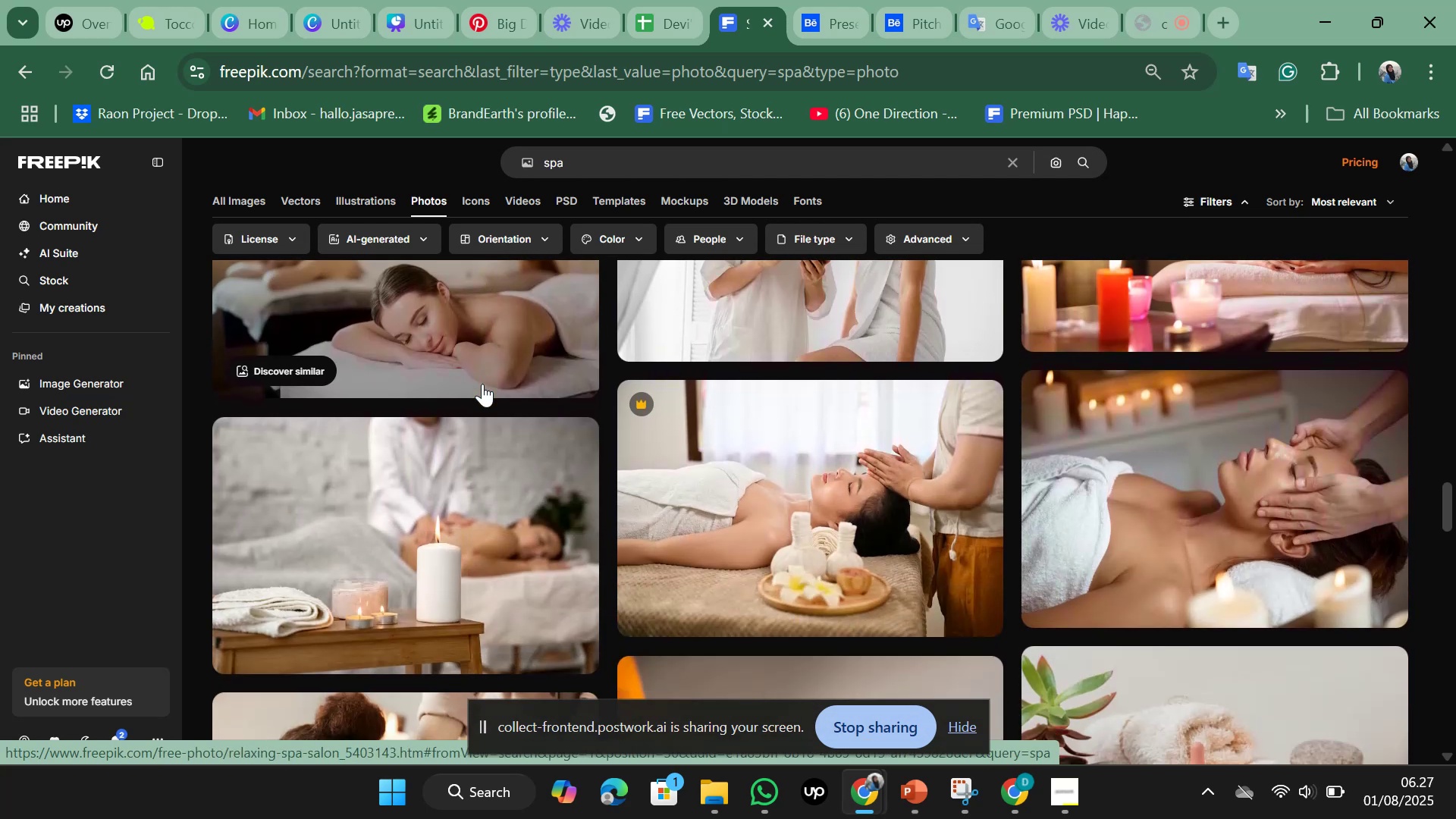 
scroll: coordinate [482, 384], scroll_direction: up, amount: 2.0
 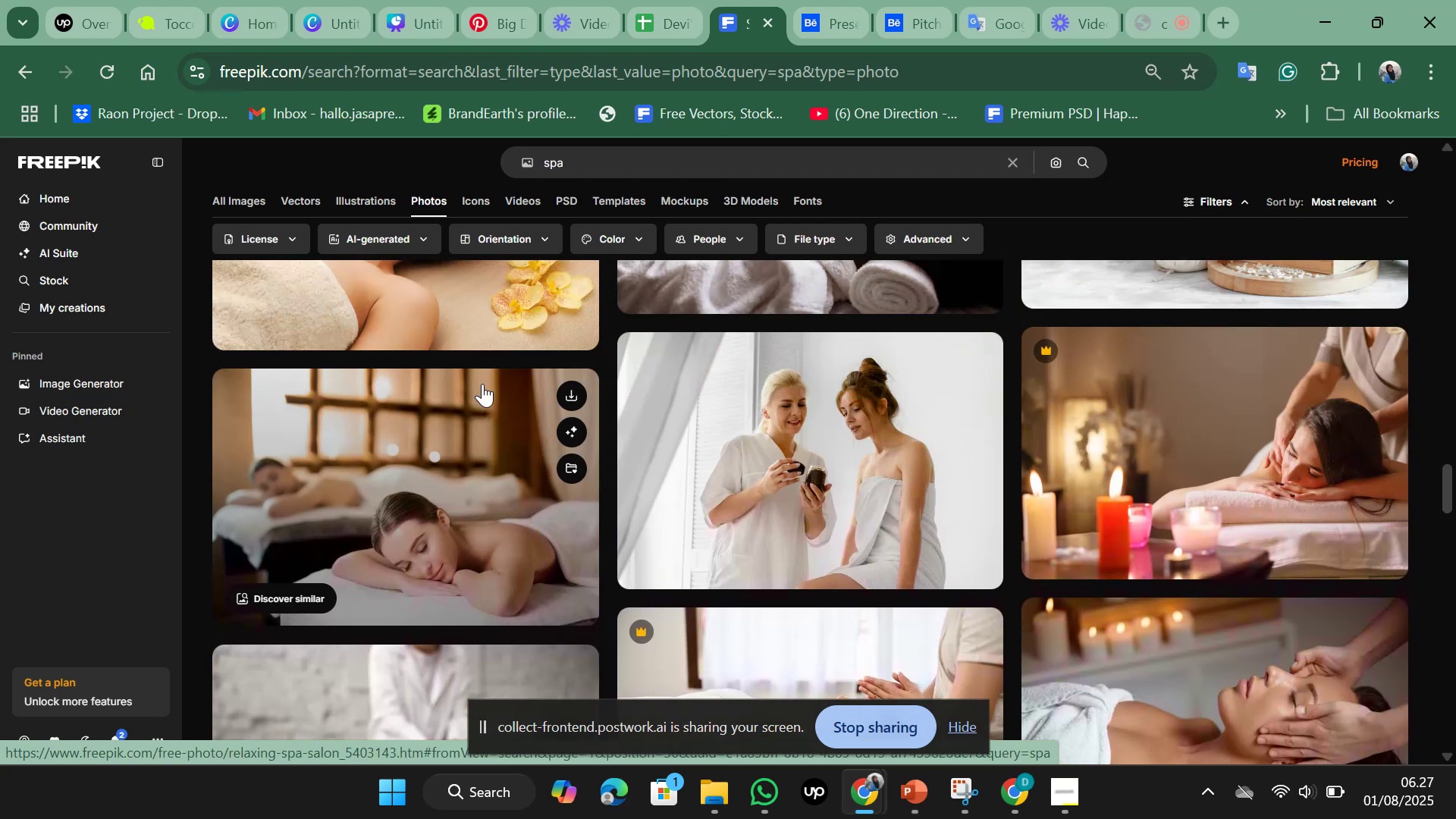 
scroll: coordinate [482, 384], scroll_direction: down, amount: 9.0
 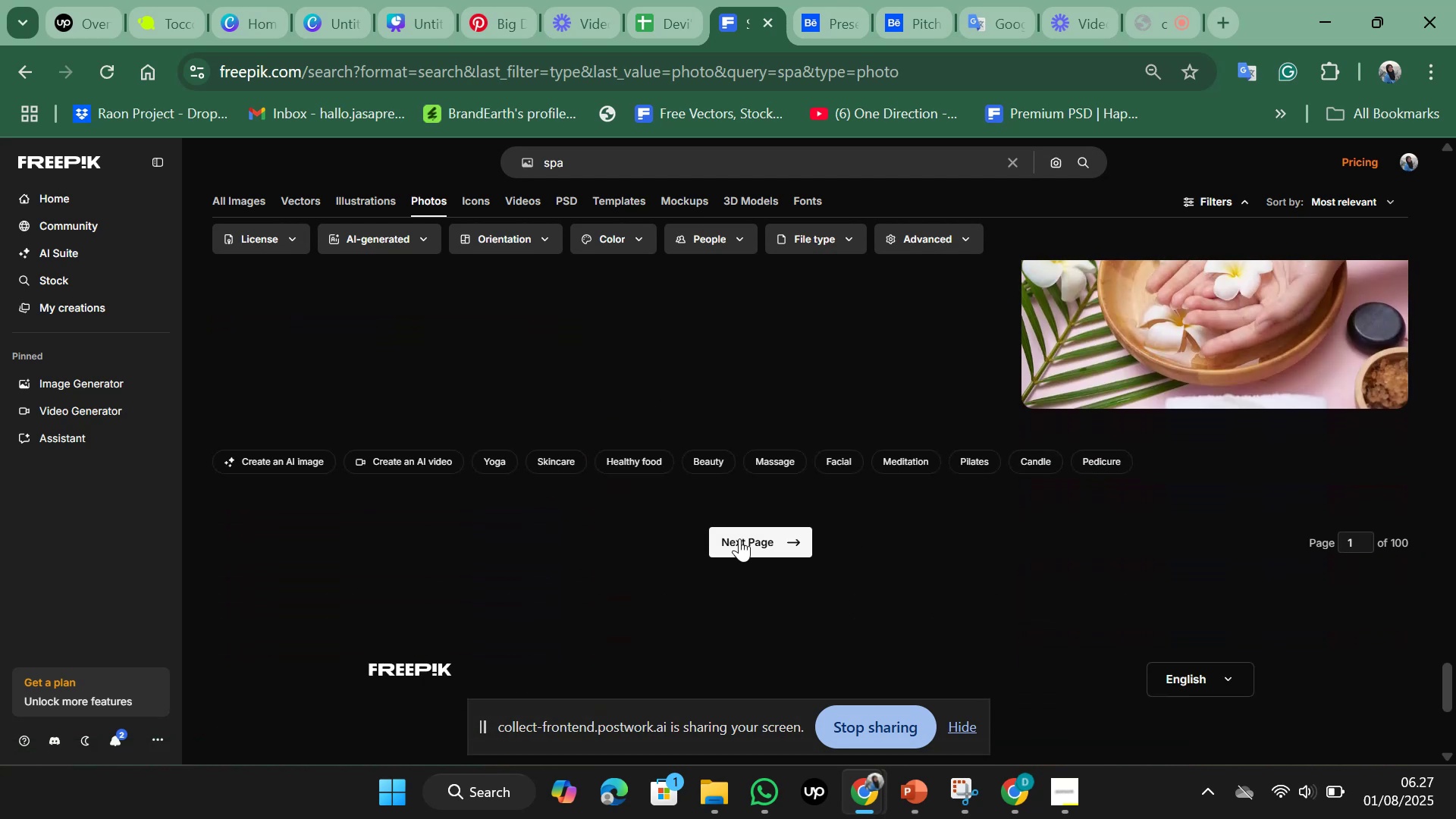 
left_click([745, 550])
 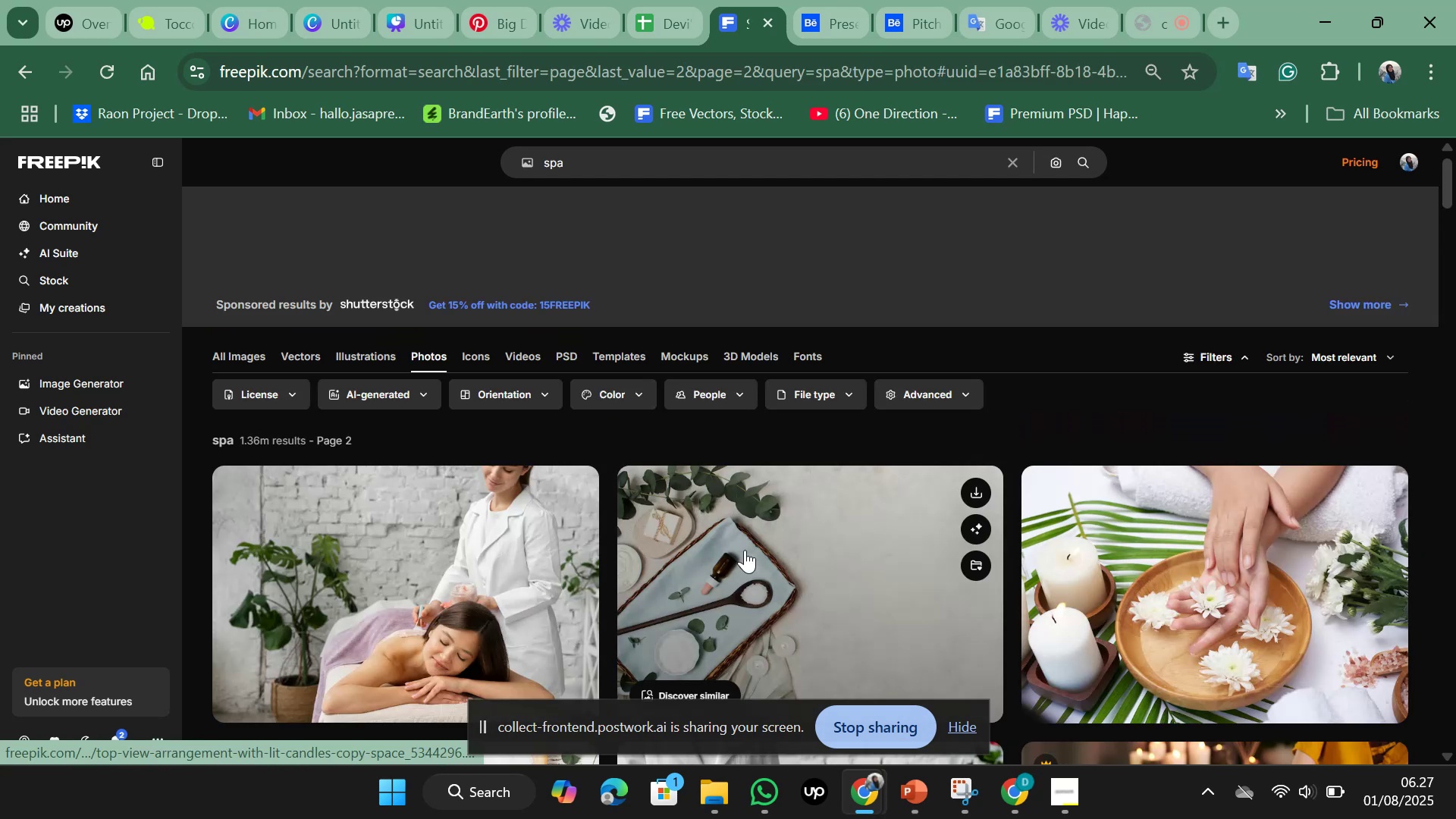 
scroll: coordinate [745, 550], scroll_direction: down, amount: 7.0
 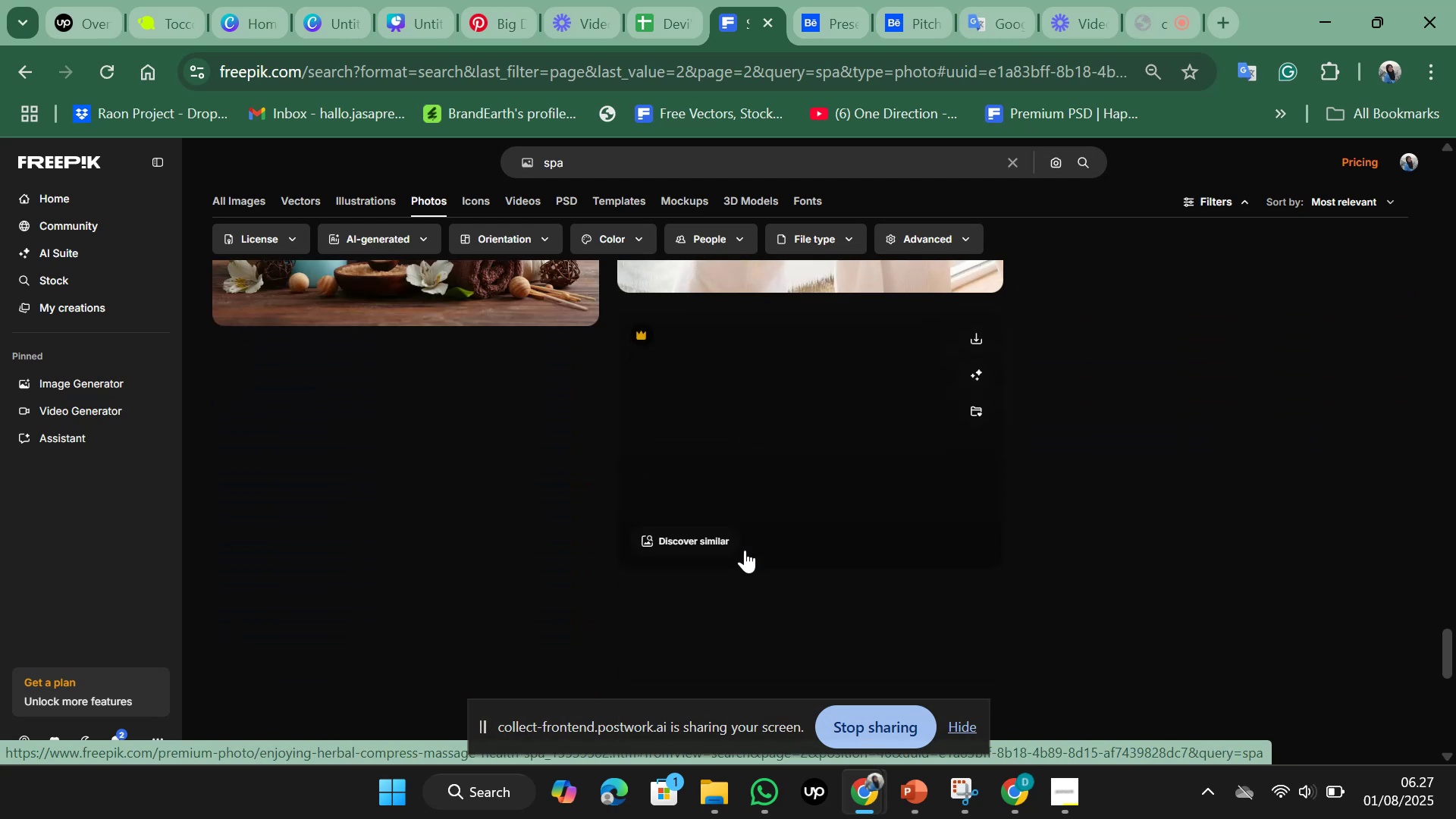 
scroll: coordinate [745, 550], scroll_direction: up, amount: 2.0
 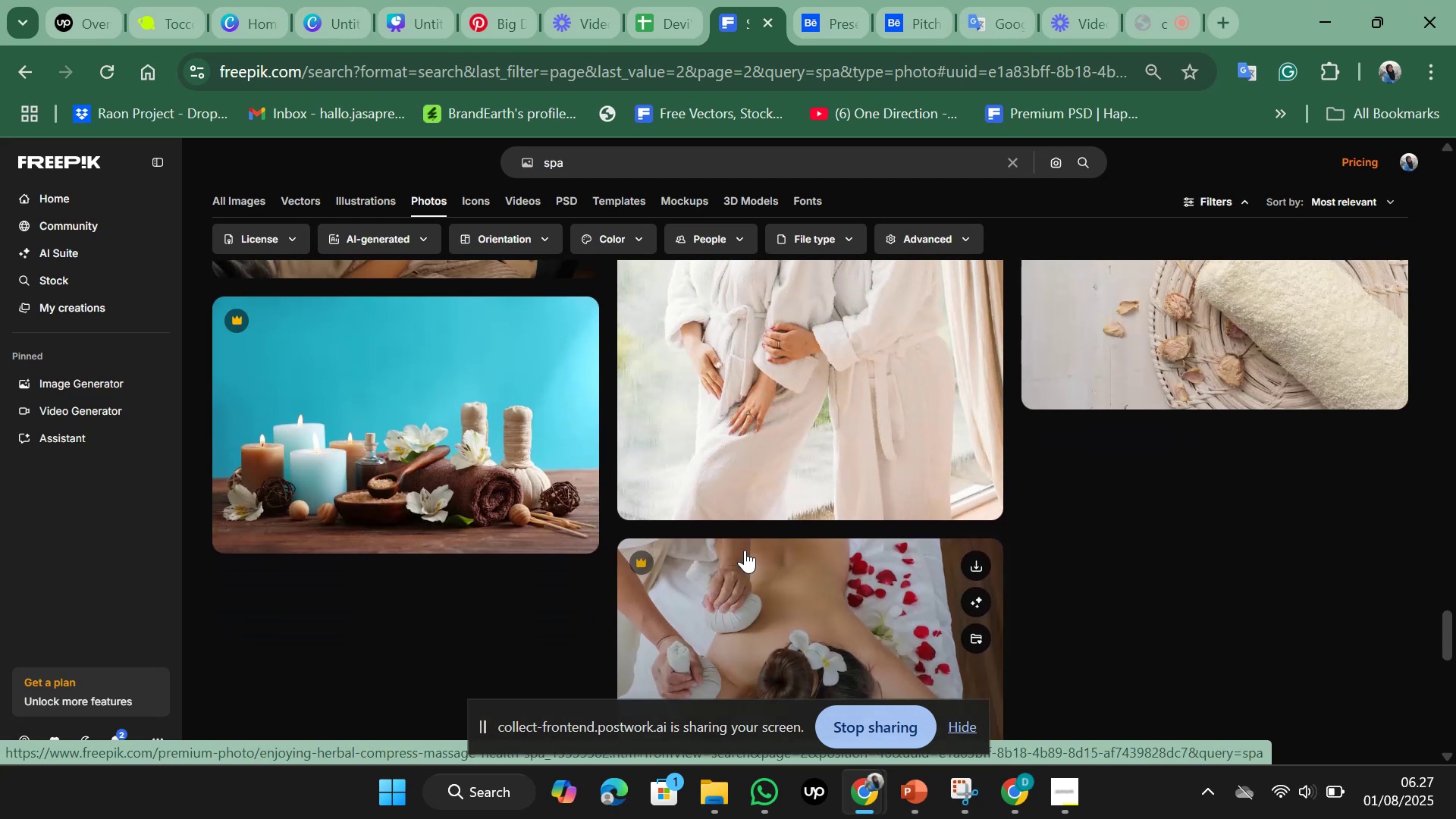 
scroll: coordinate [745, 550], scroll_direction: down, amount: 3.0
 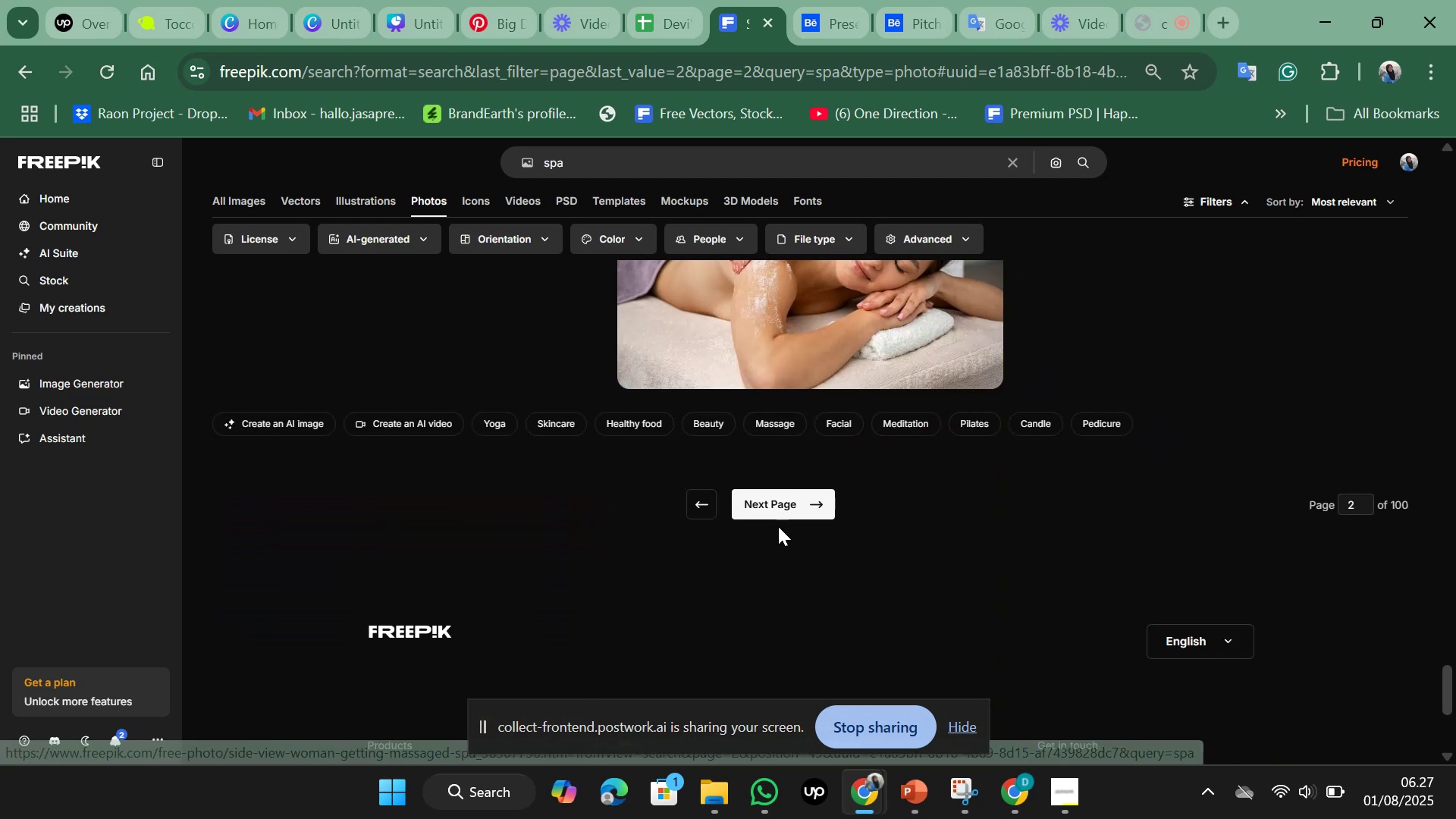 
left_click([799, 505])
 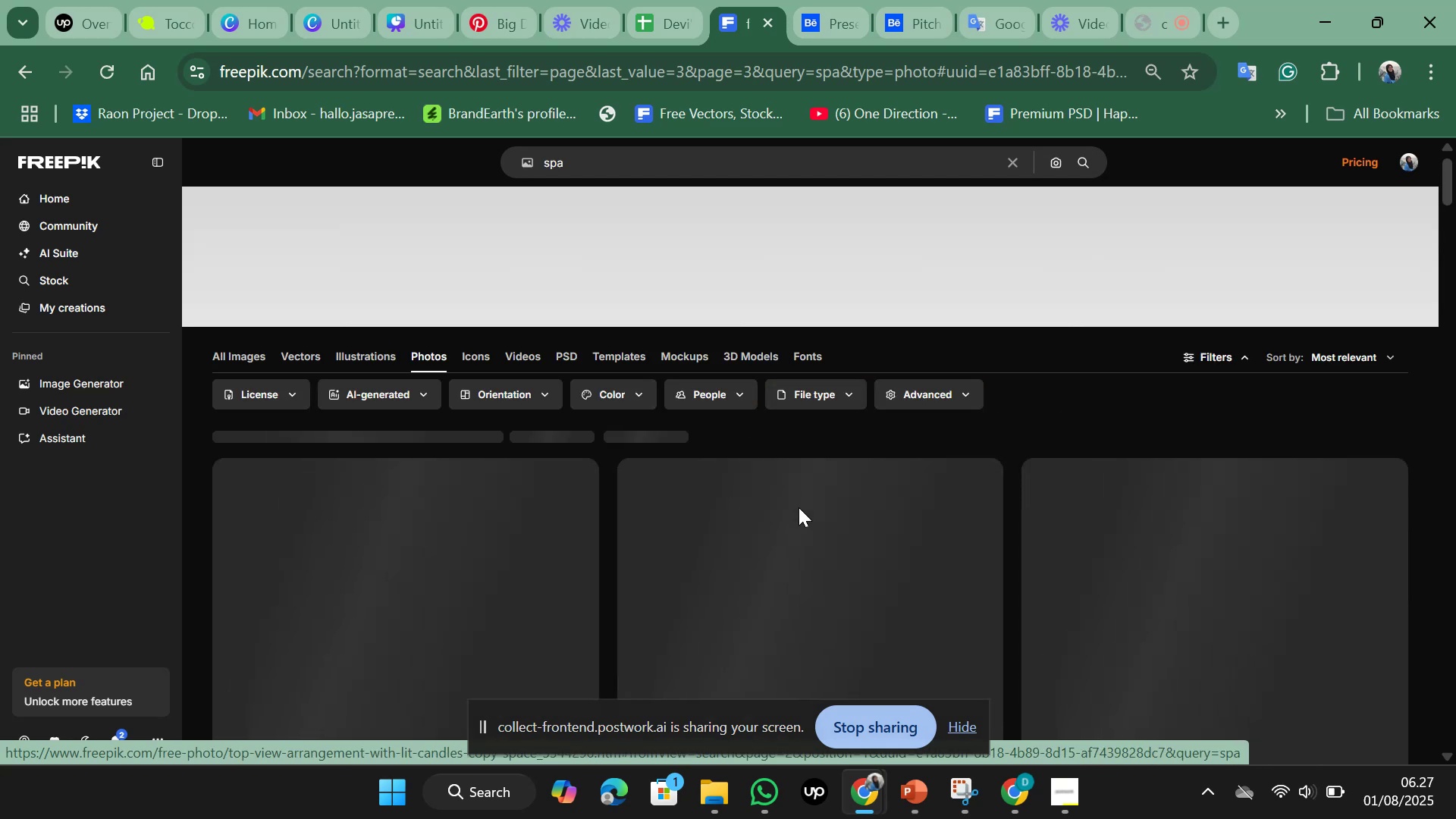 
scroll: coordinate [801, 528], scroll_direction: down, amount: 10.0
 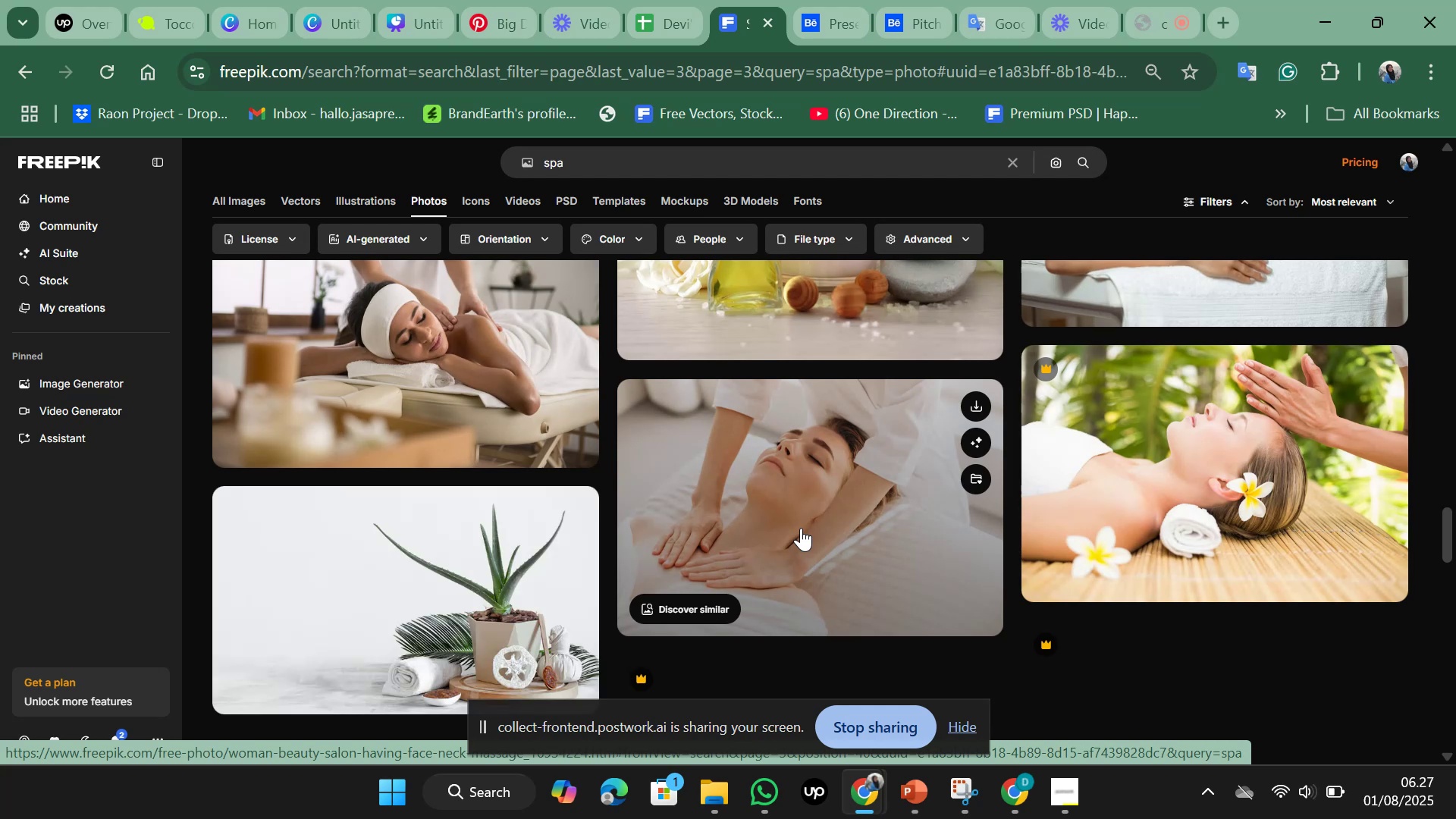 
scroll: coordinate [801, 528], scroll_direction: up, amount: 2.0
 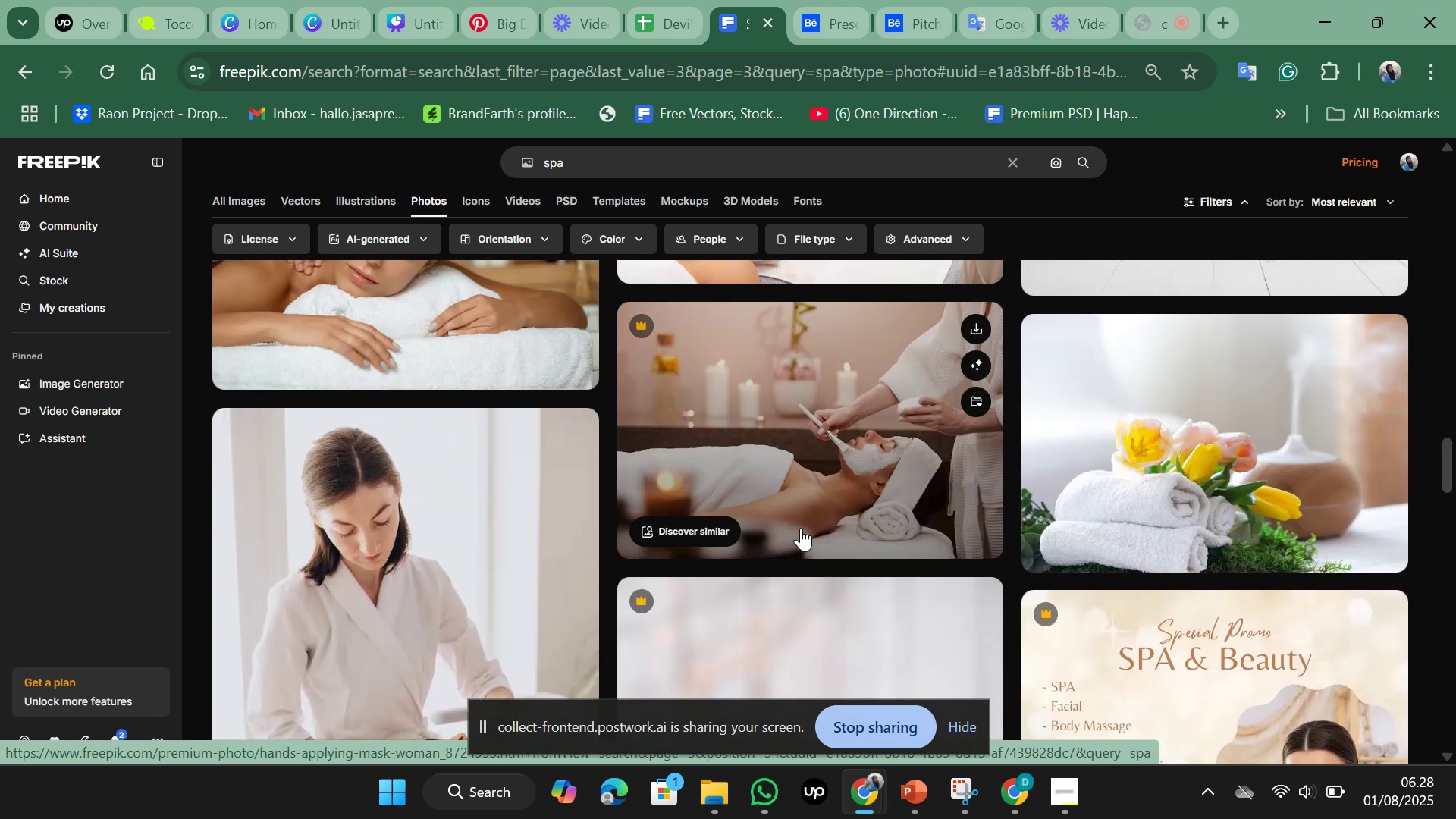 
scroll: coordinate [801, 528], scroll_direction: down, amount: 7.0
 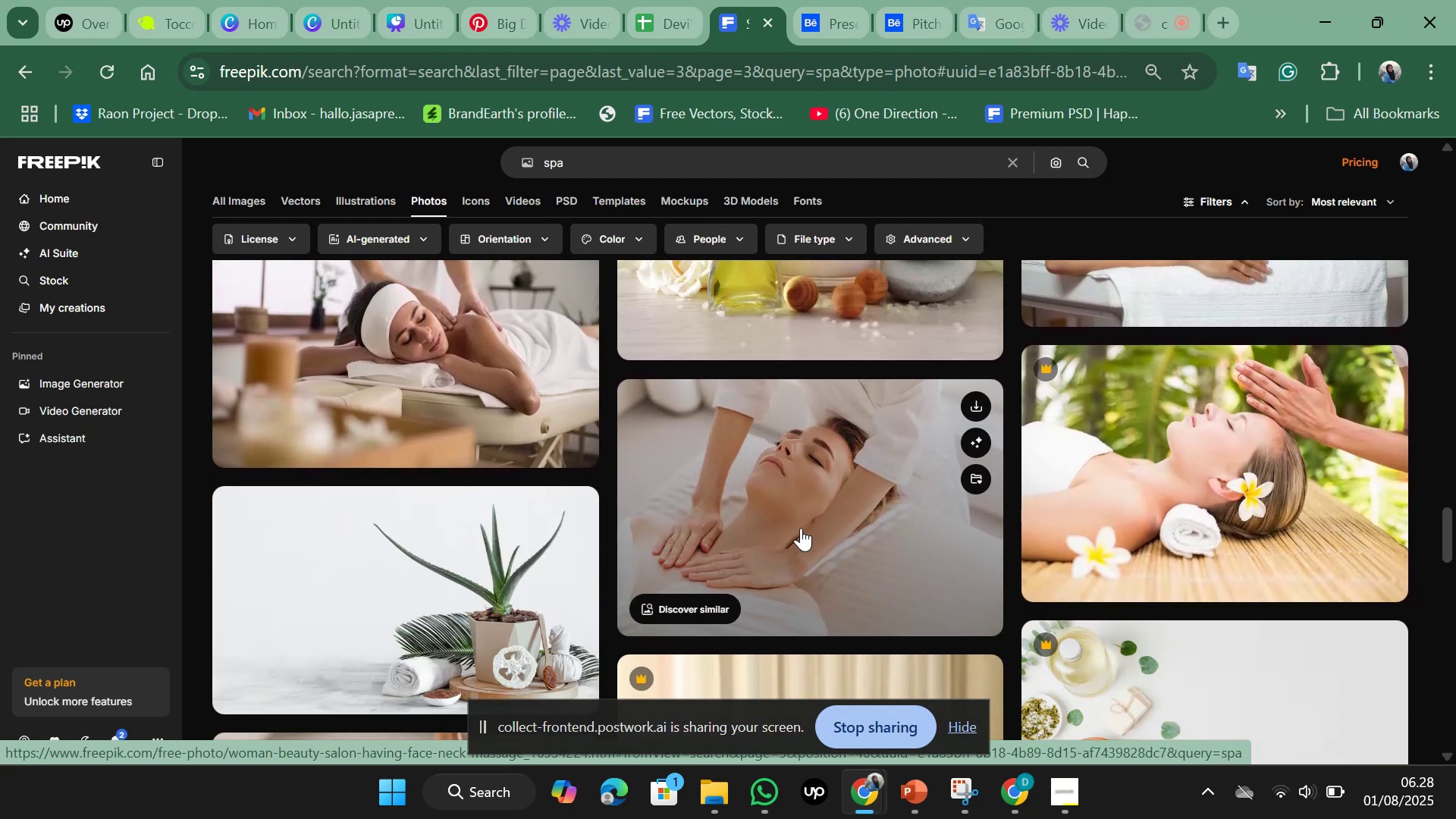 
scroll: coordinate [801, 528], scroll_direction: down, amount: 3.0
 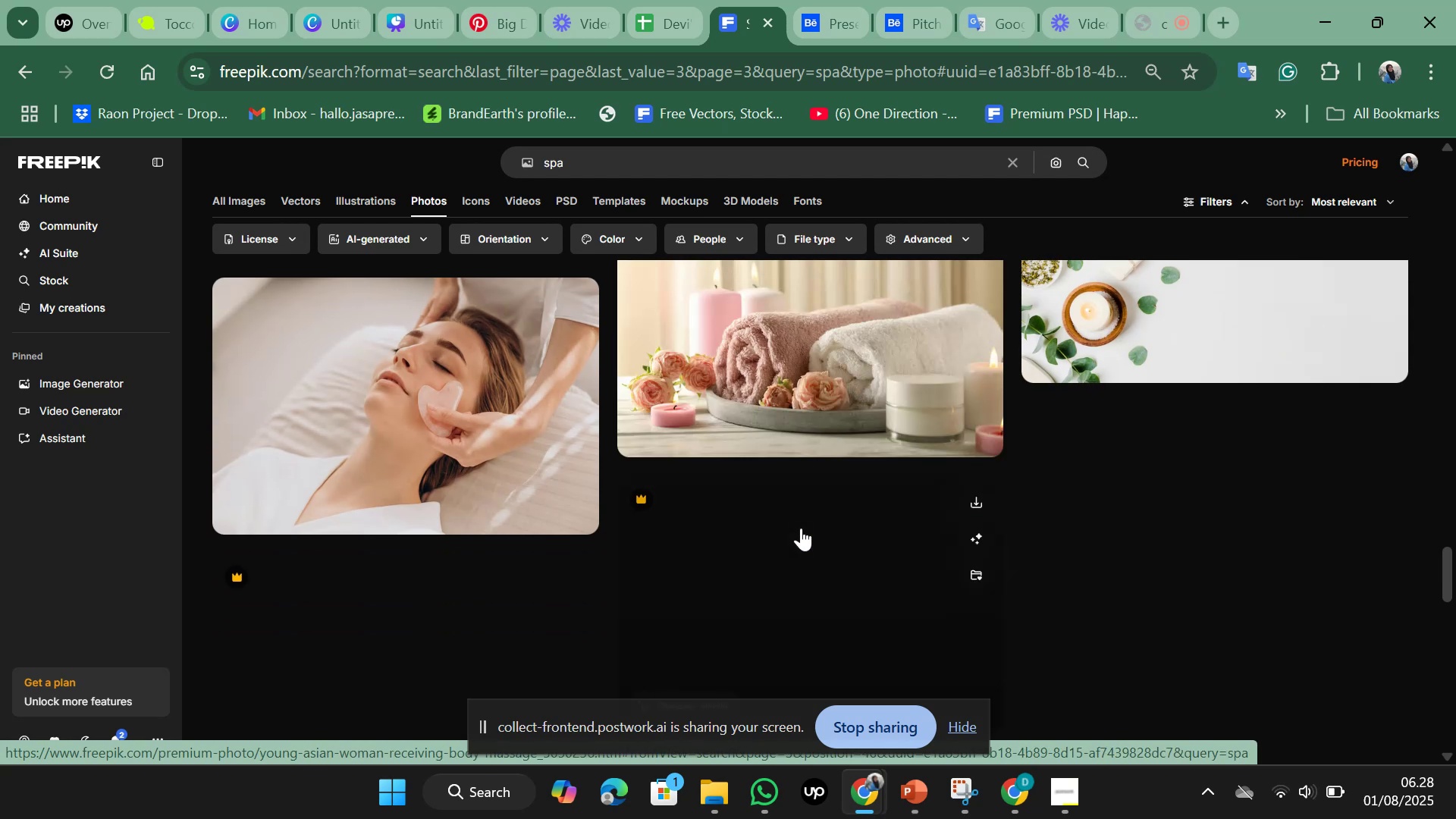 
scroll: coordinate [801, 528], scroll_direction: none, amount: 0.0
 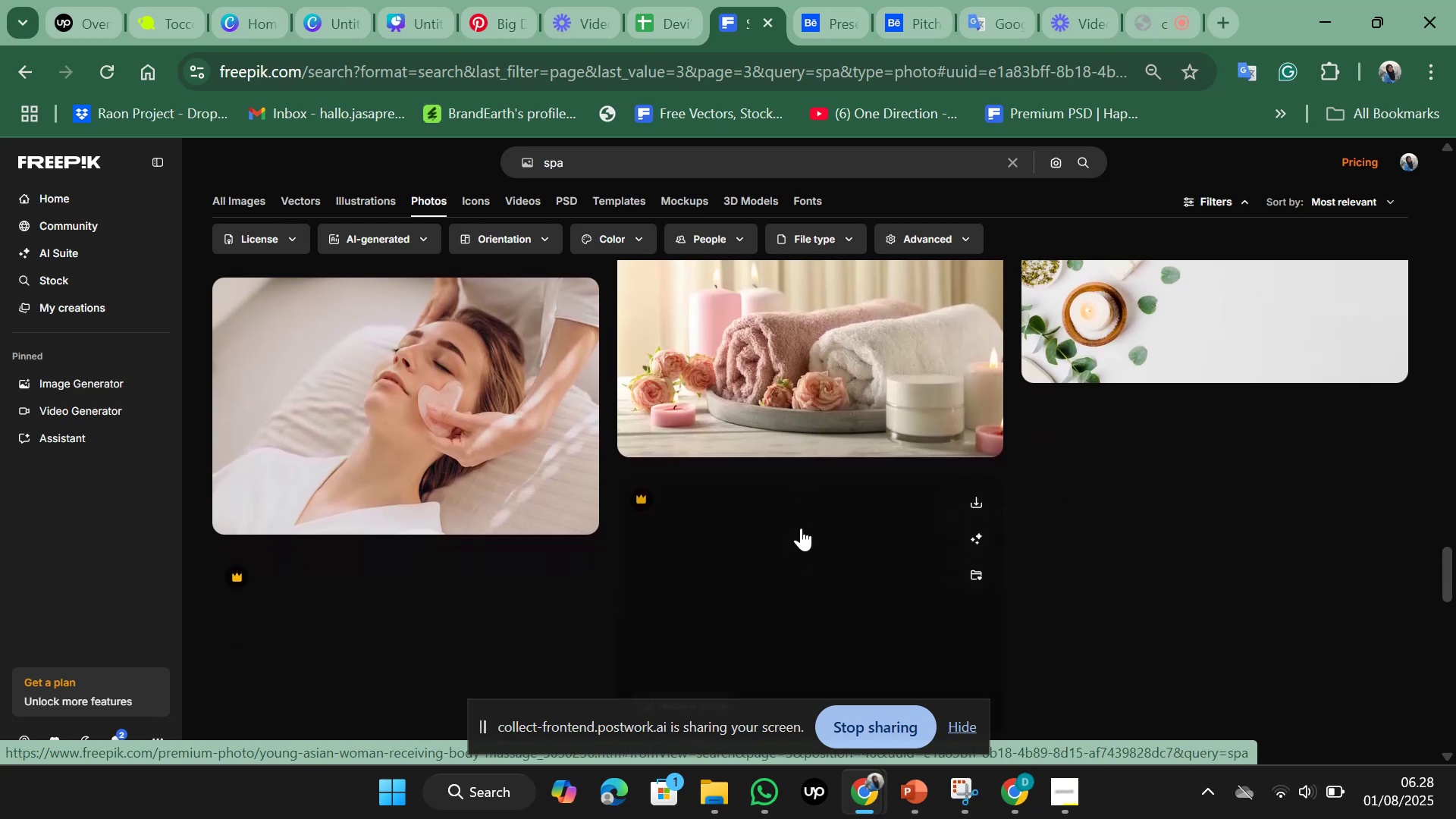 
scroll: coordinate [801, 528], scroll_direction: up, amount: 1.0
 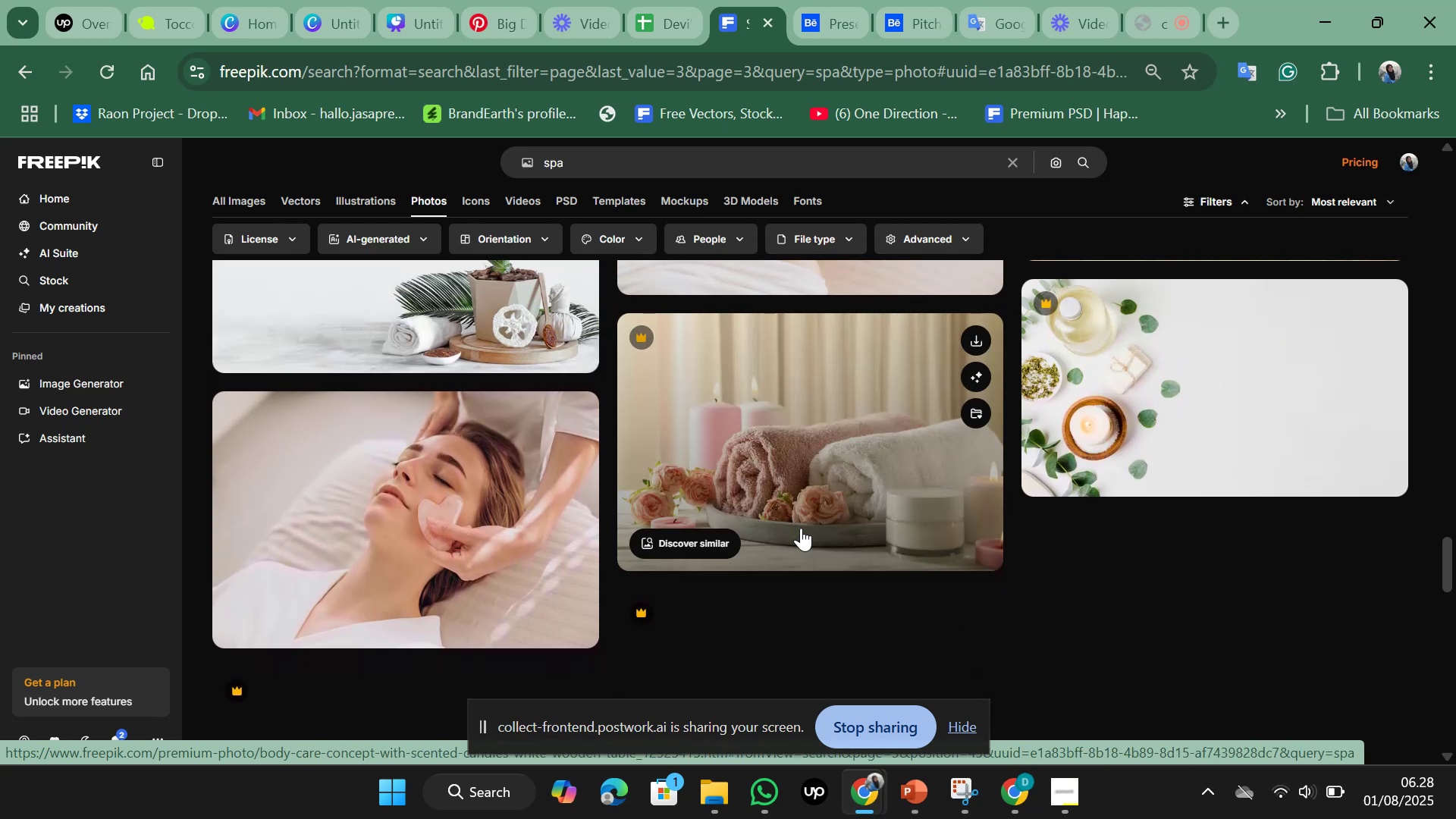 
scroll: coordinate [801, 528], scroll_direction: down, amount: 1.0
 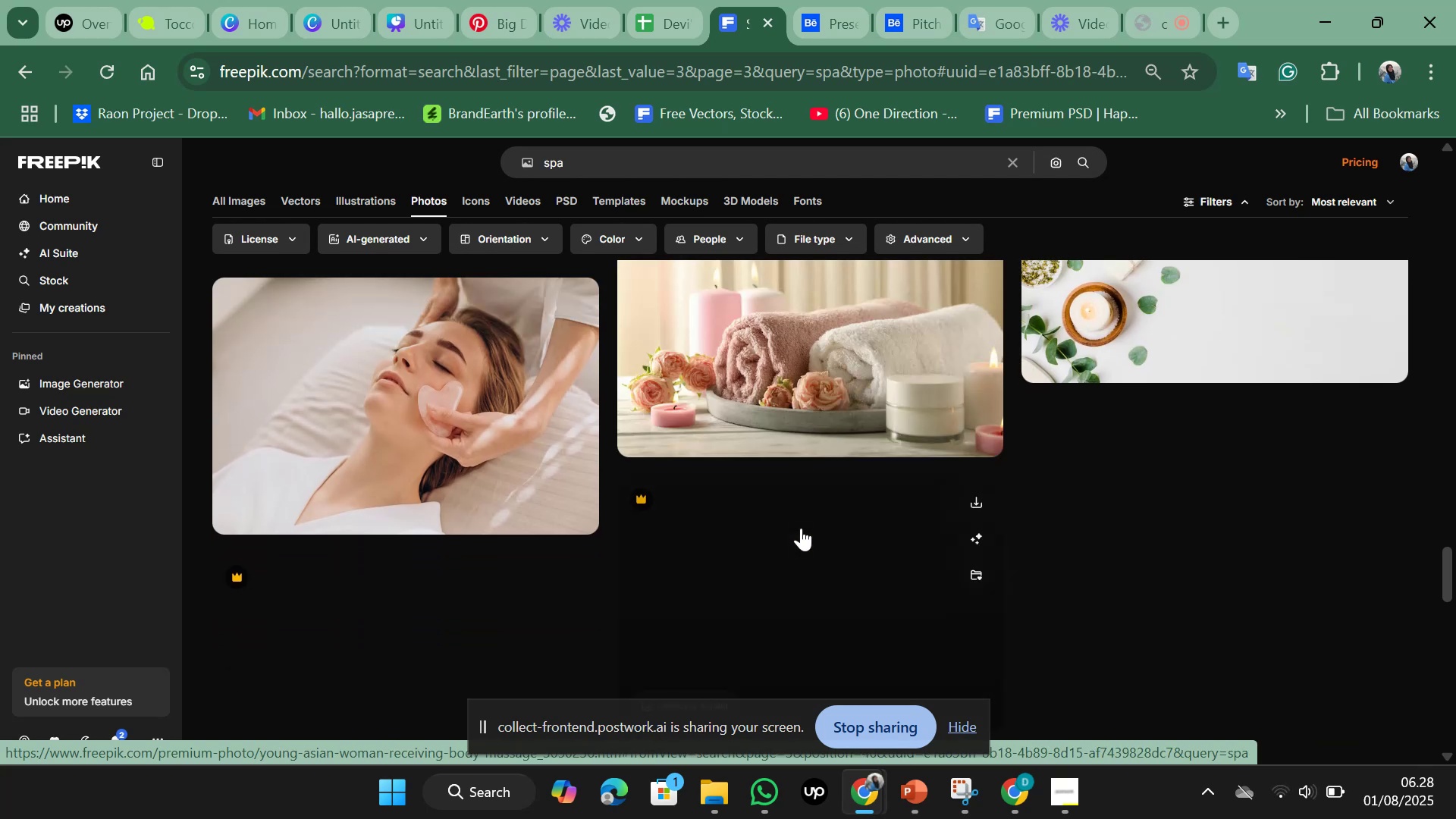 
wait(6.45)
 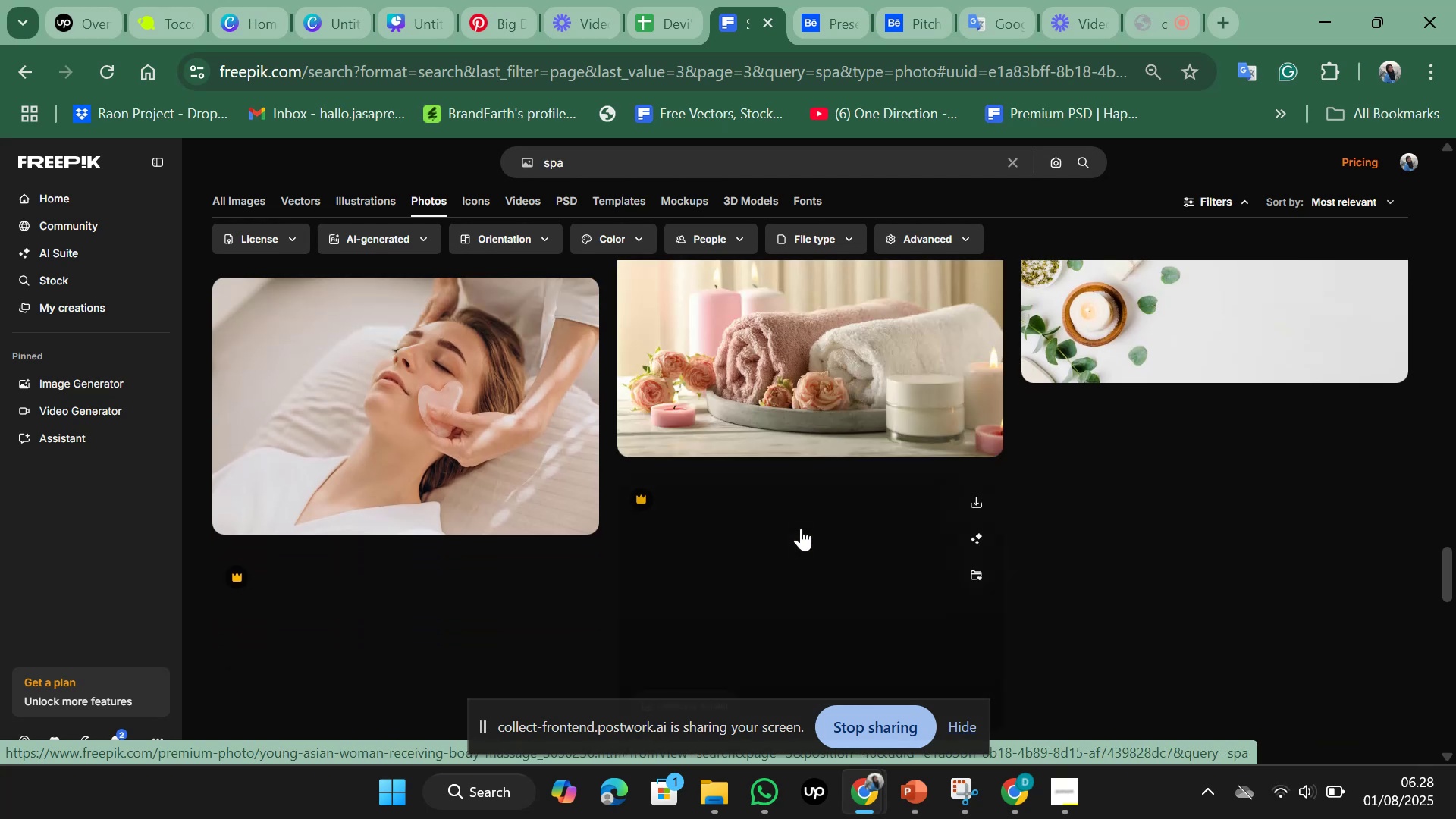 
scroll: coordinate [801, 528], scroll_direction: down, amount: 3.0
 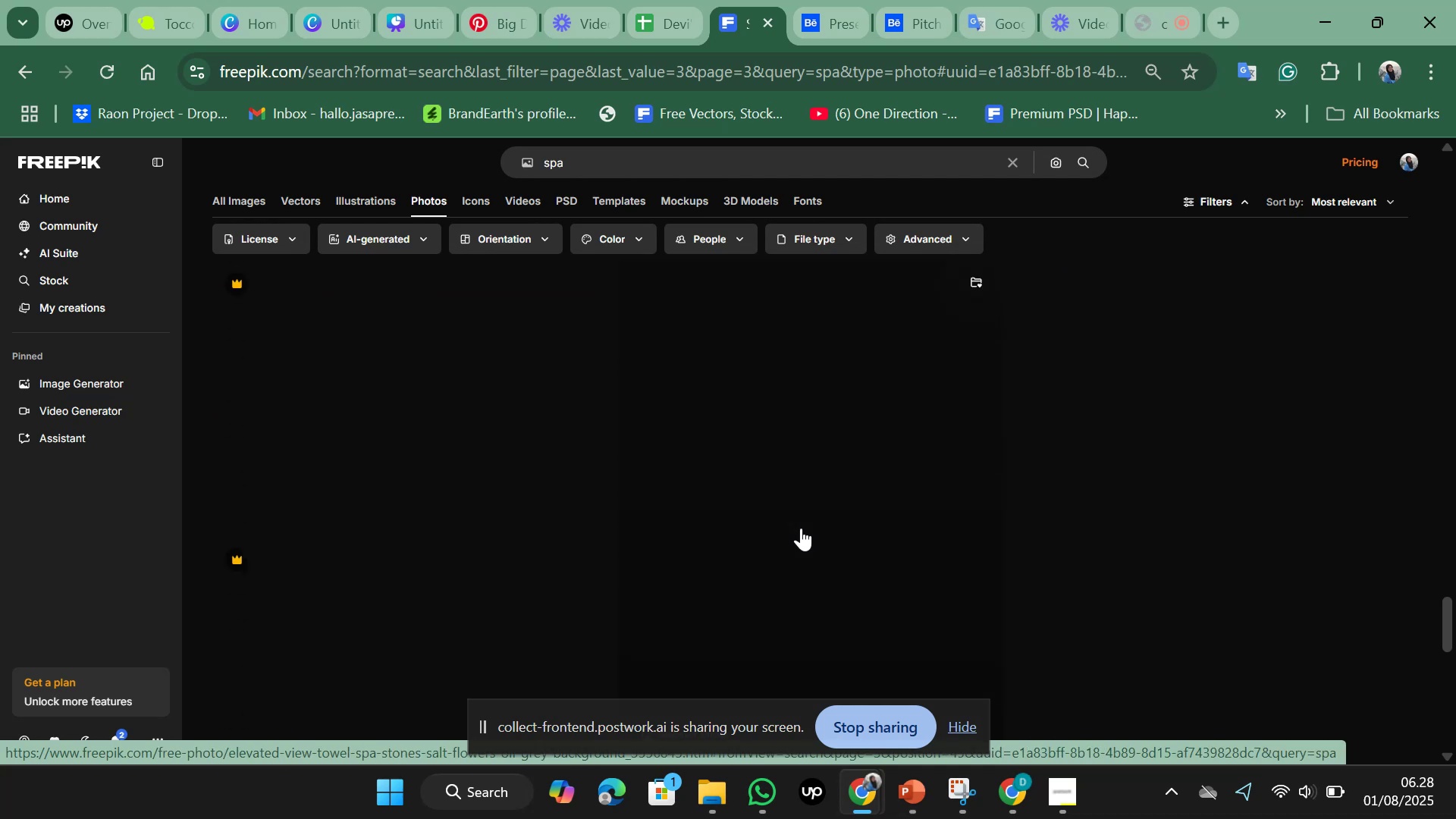 
scroll: coordinate [801, 528], scroll_direction: up, amount: 7.0
 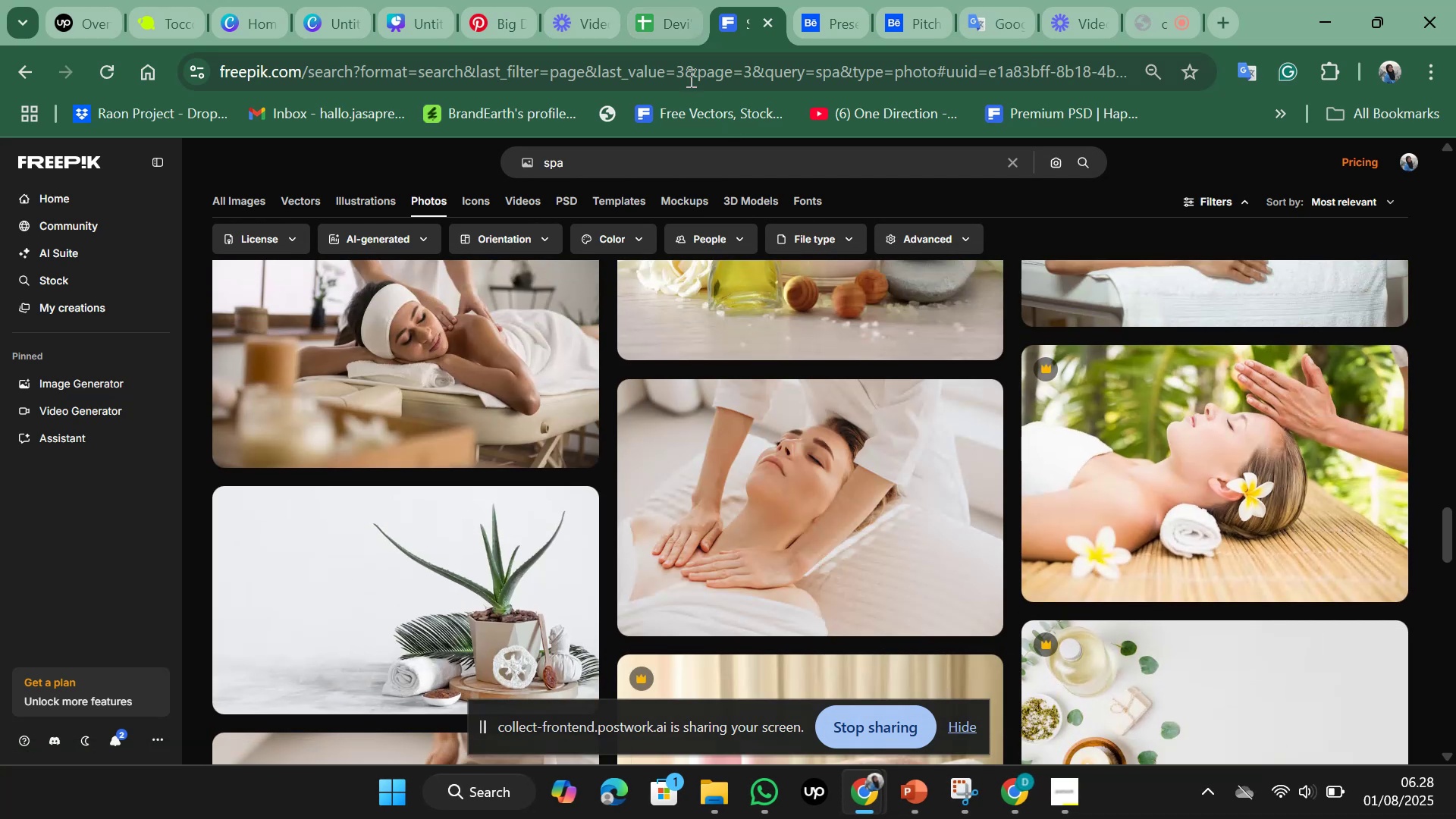 
mouse_move([628, 225])
 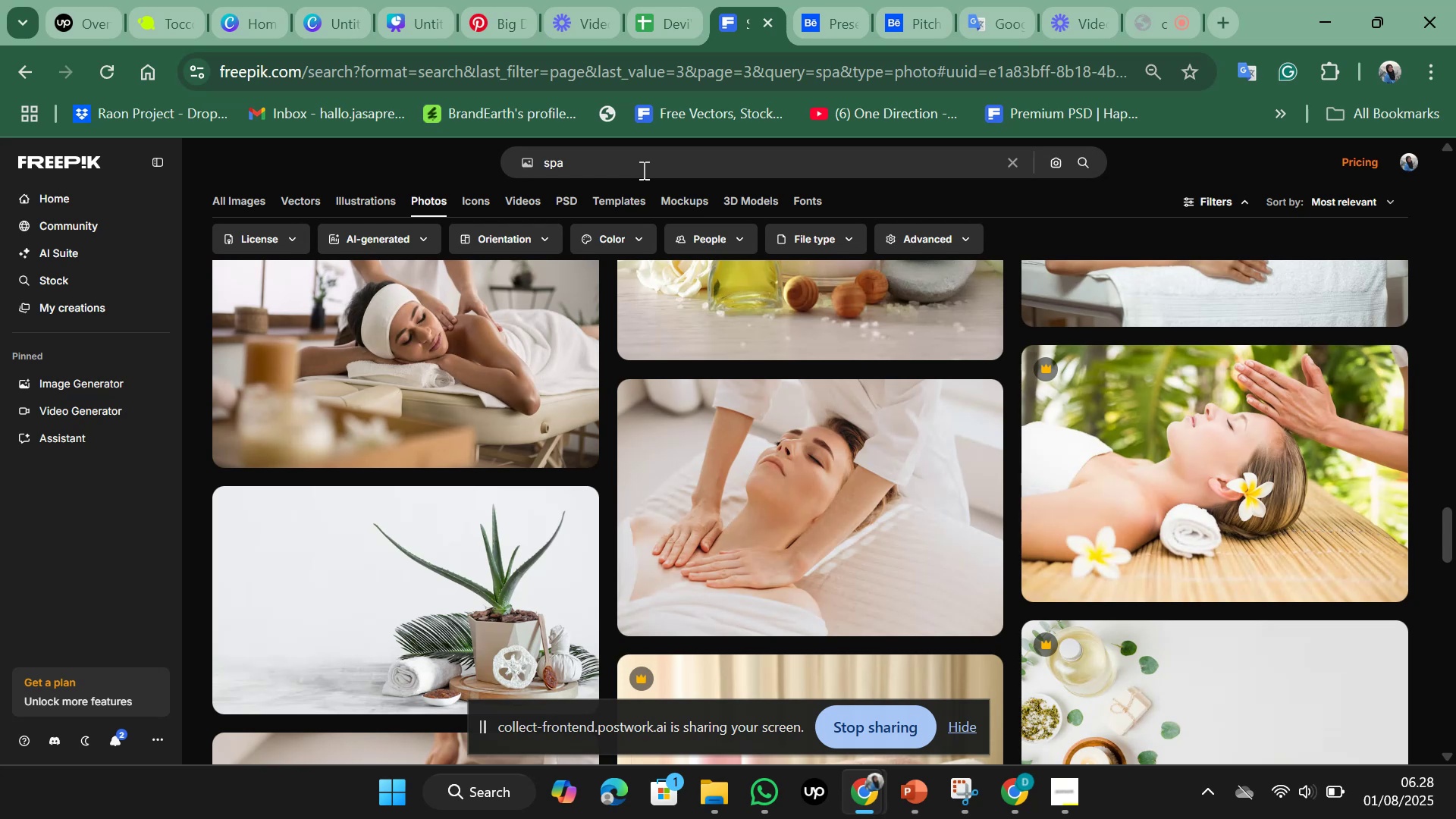 
left_click([642, 170])
 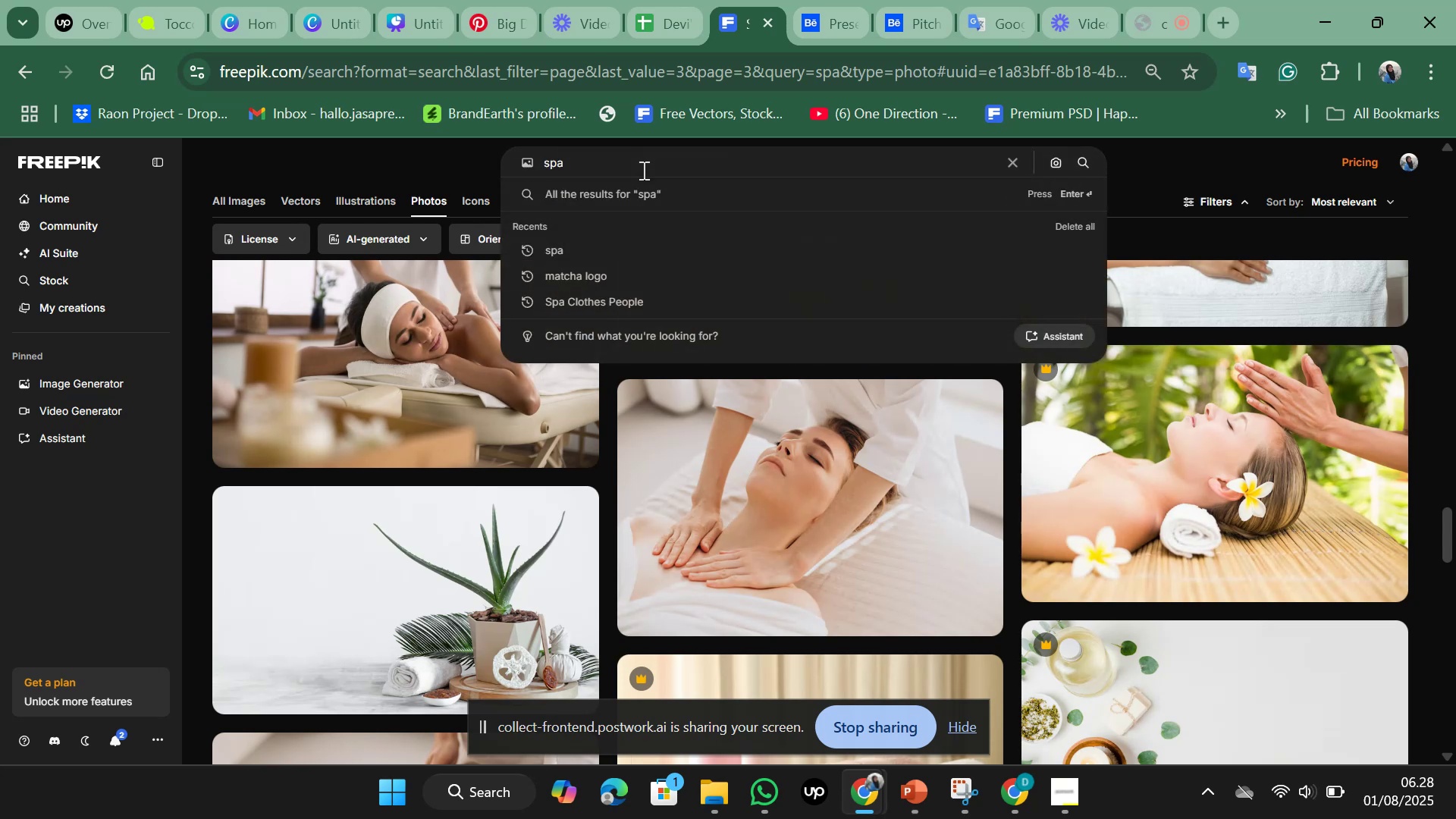 
type(re)
key(Backspace)
key(Backspace)
type( reservation)
 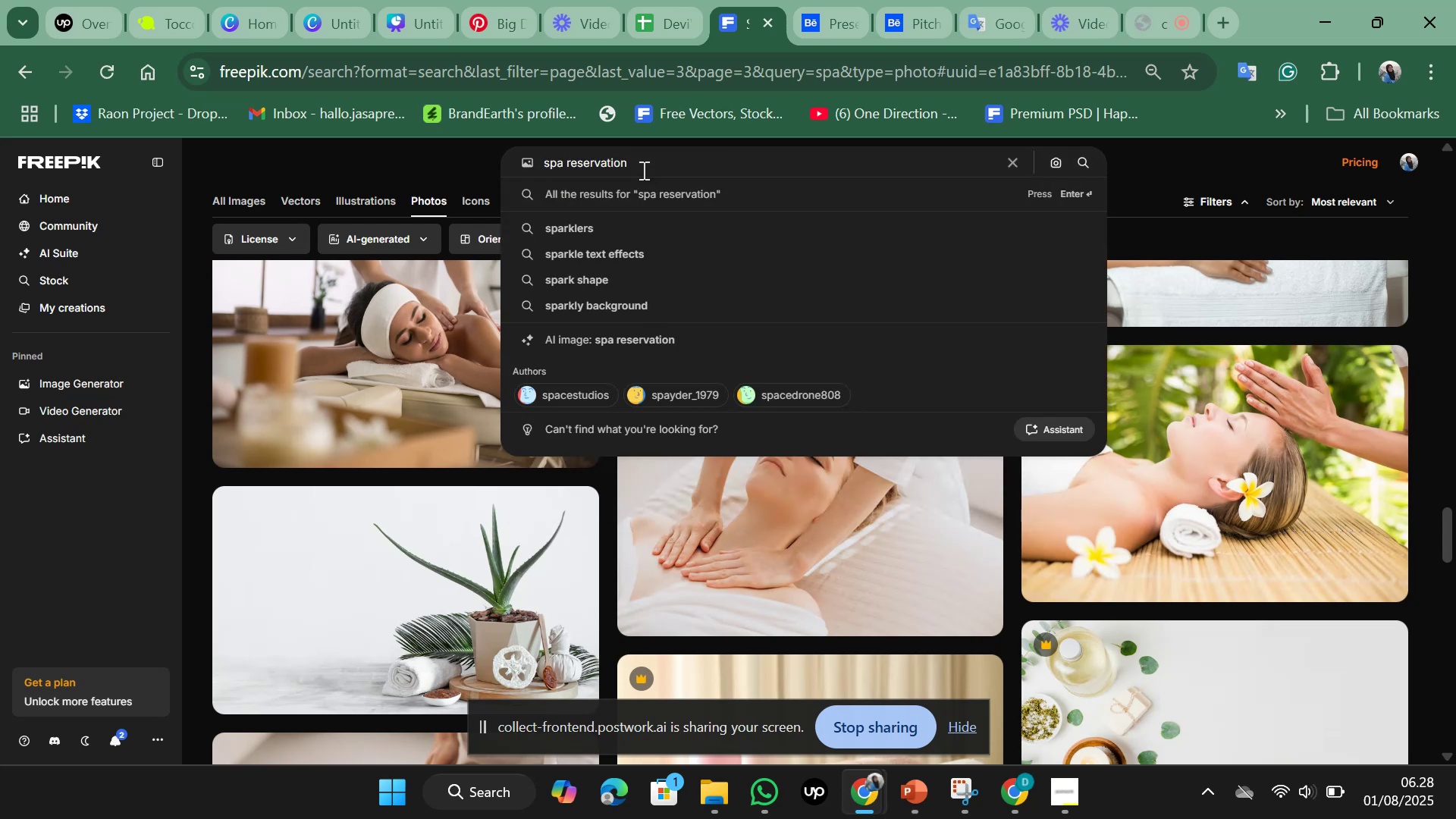 
key(Enter)
 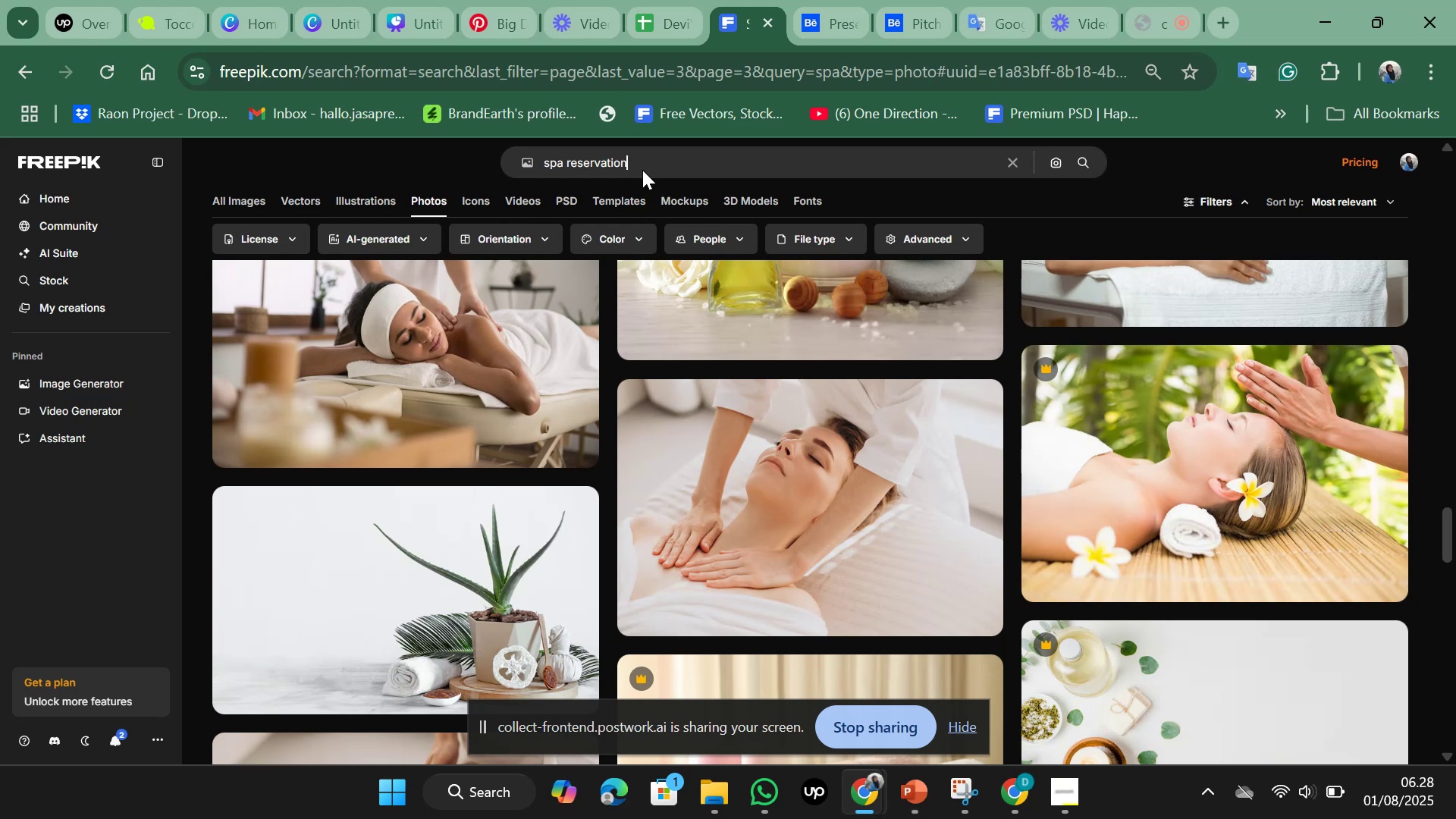 
mouse_move([622, 207])
 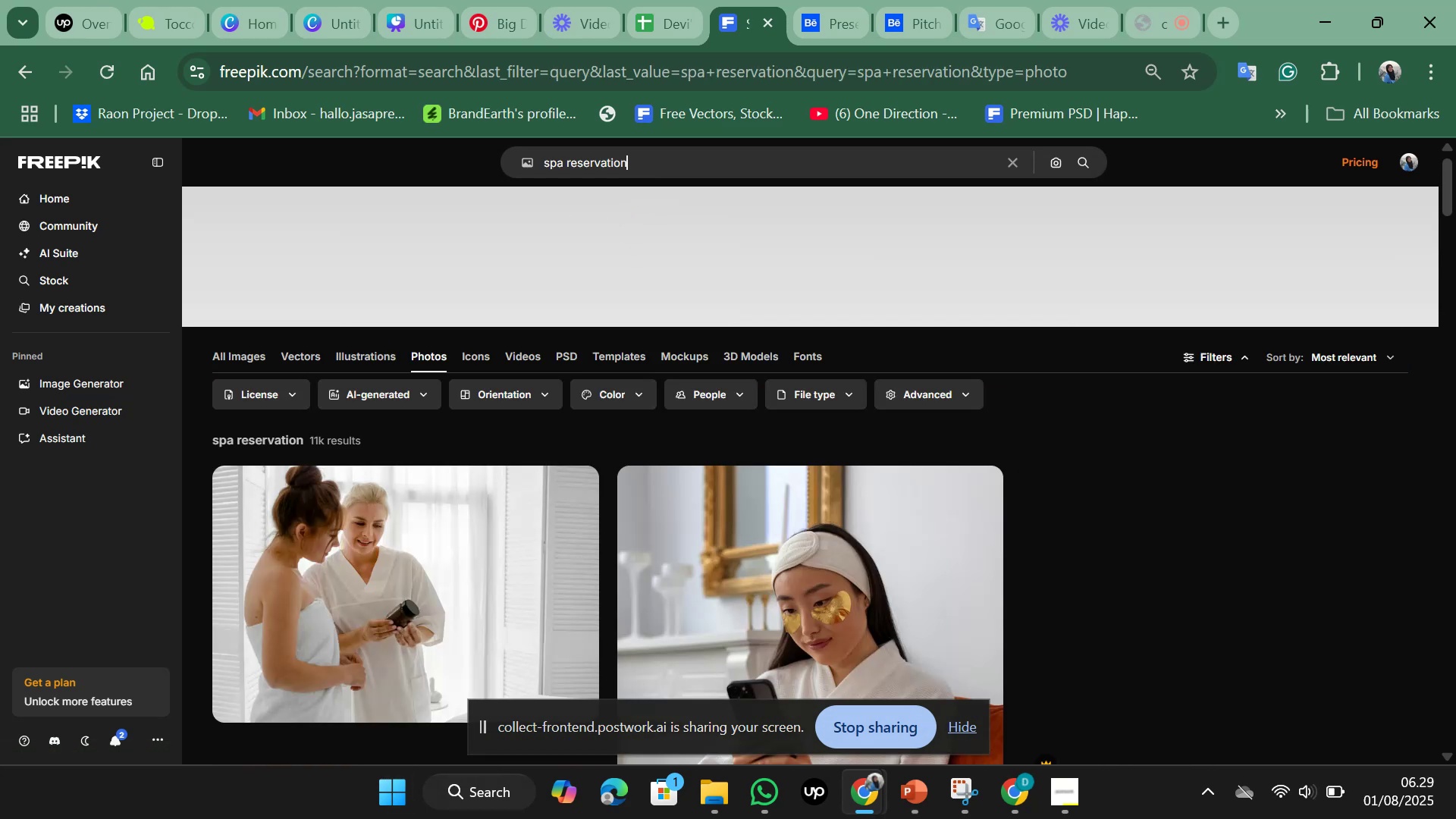 
scroll: coordinate [51, 818], scroll_direction: down, amount: 2.0
 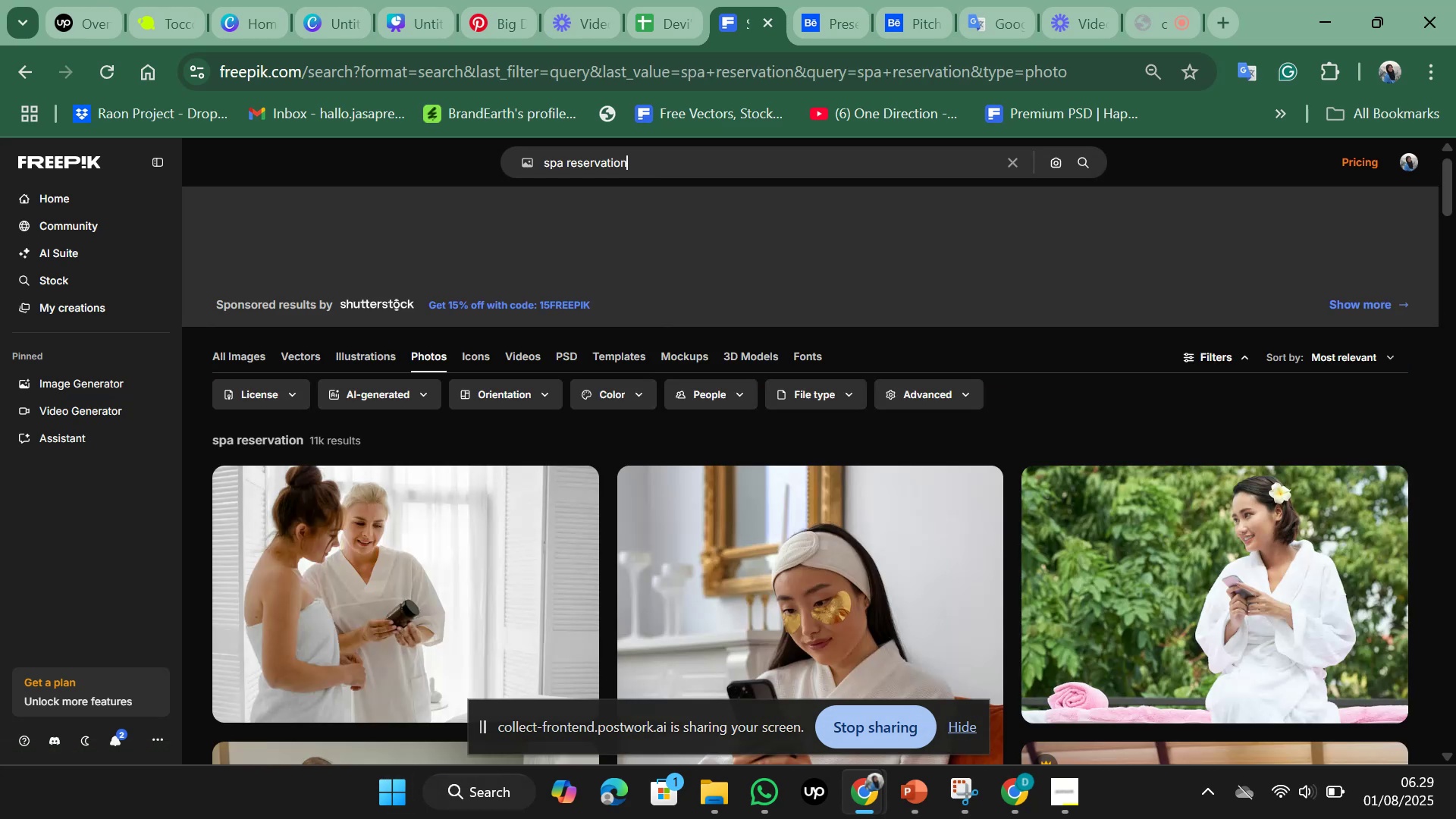 
mouse_move([162, 1])
 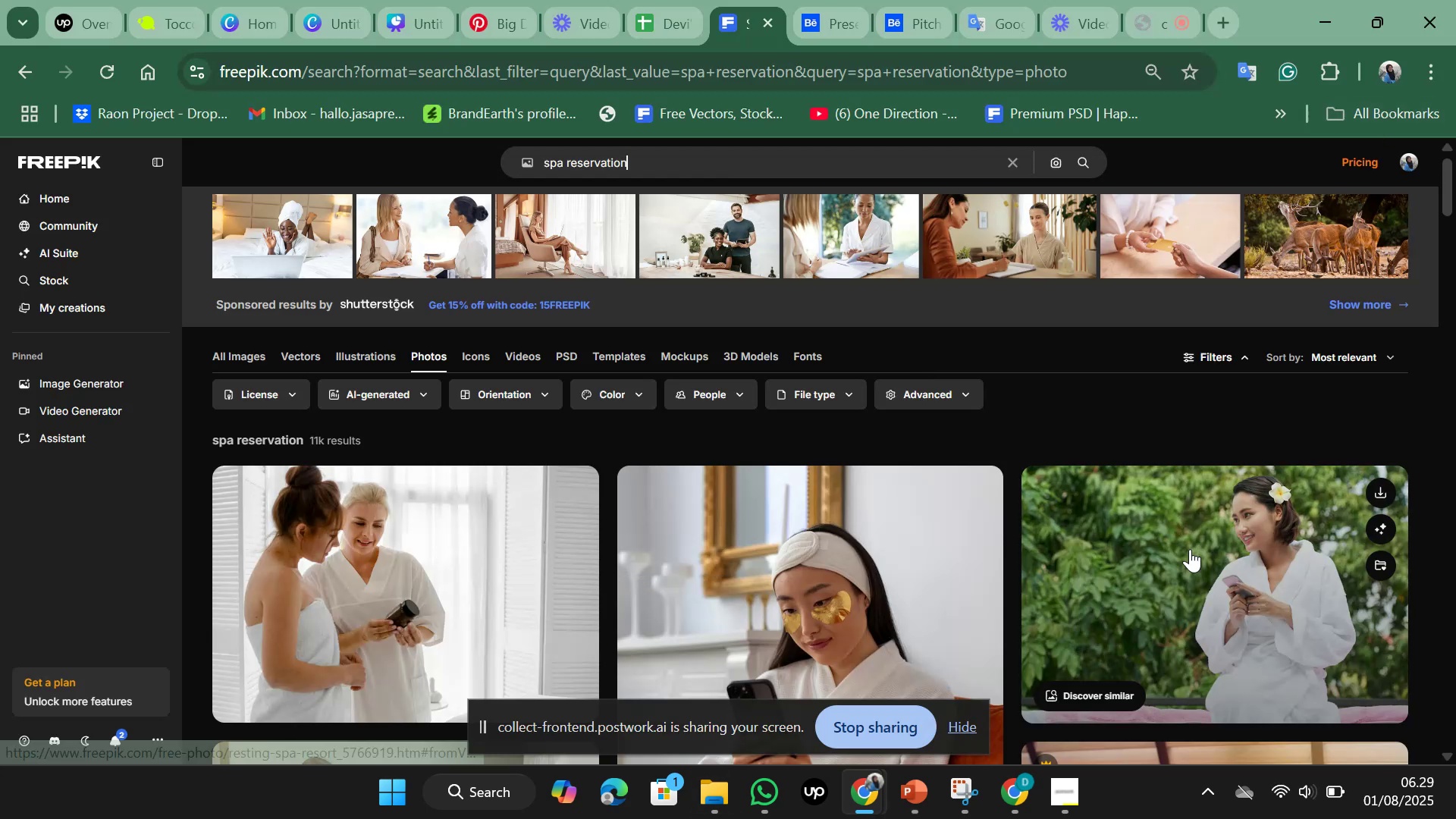 
scroll: coordinate [1192, 545], scroll_direction: down, amount: 10.0
 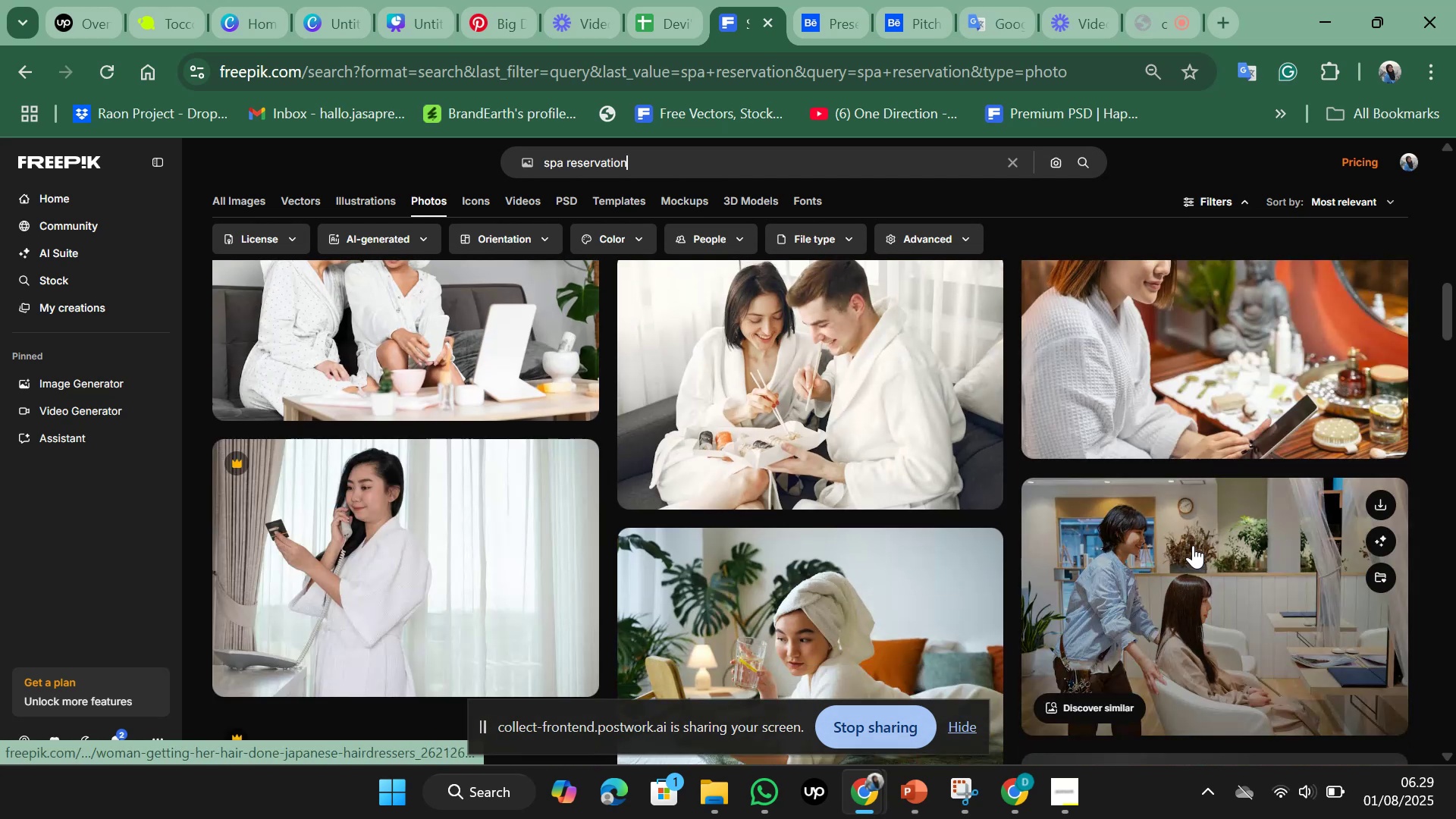 
scroll: coordinate [1193, 545], scroll_direction: up, amount: 2.0
 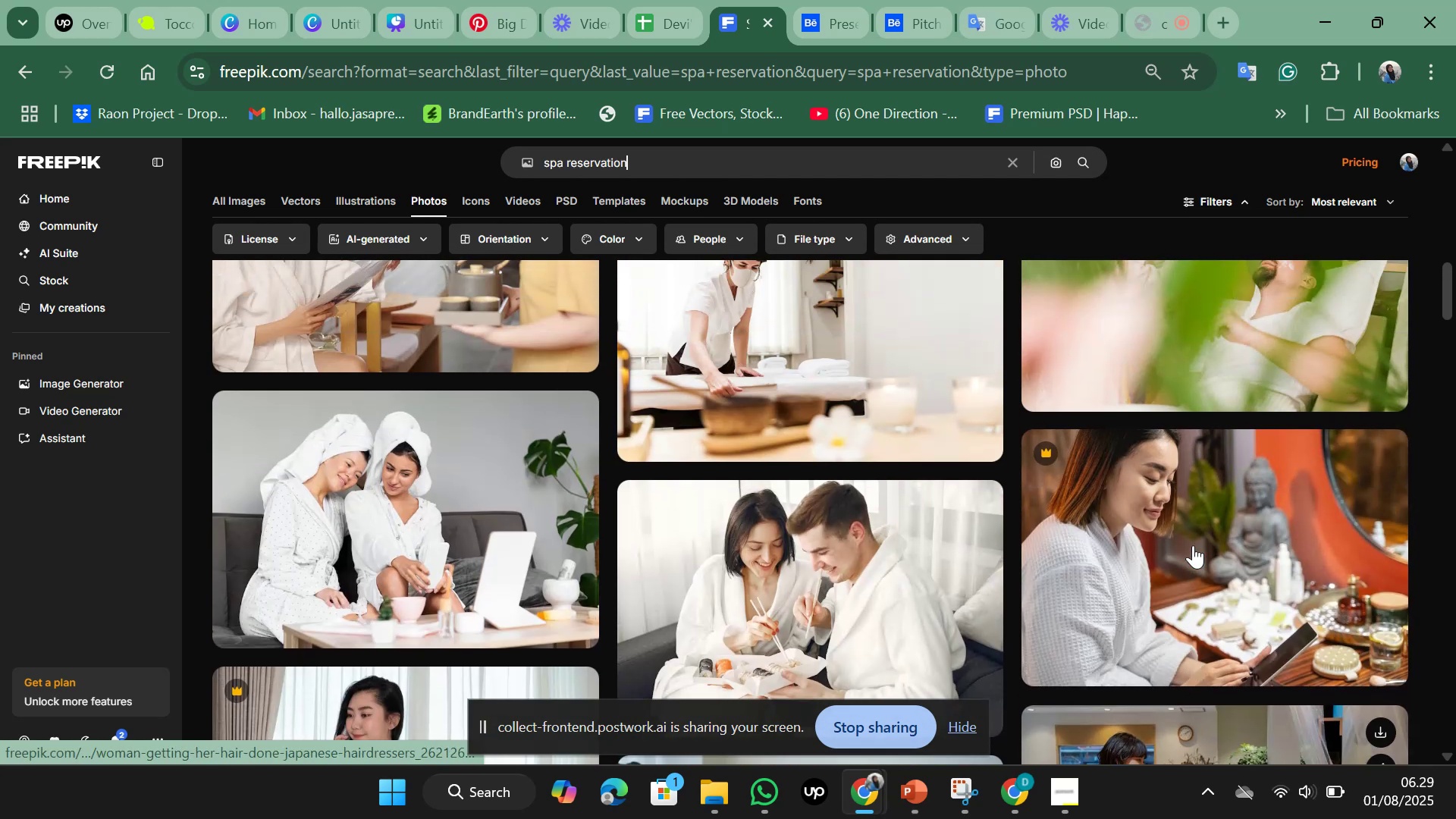 
scroll: coordinate [1193, 545], scroll_direction: down, amount: 6.0
 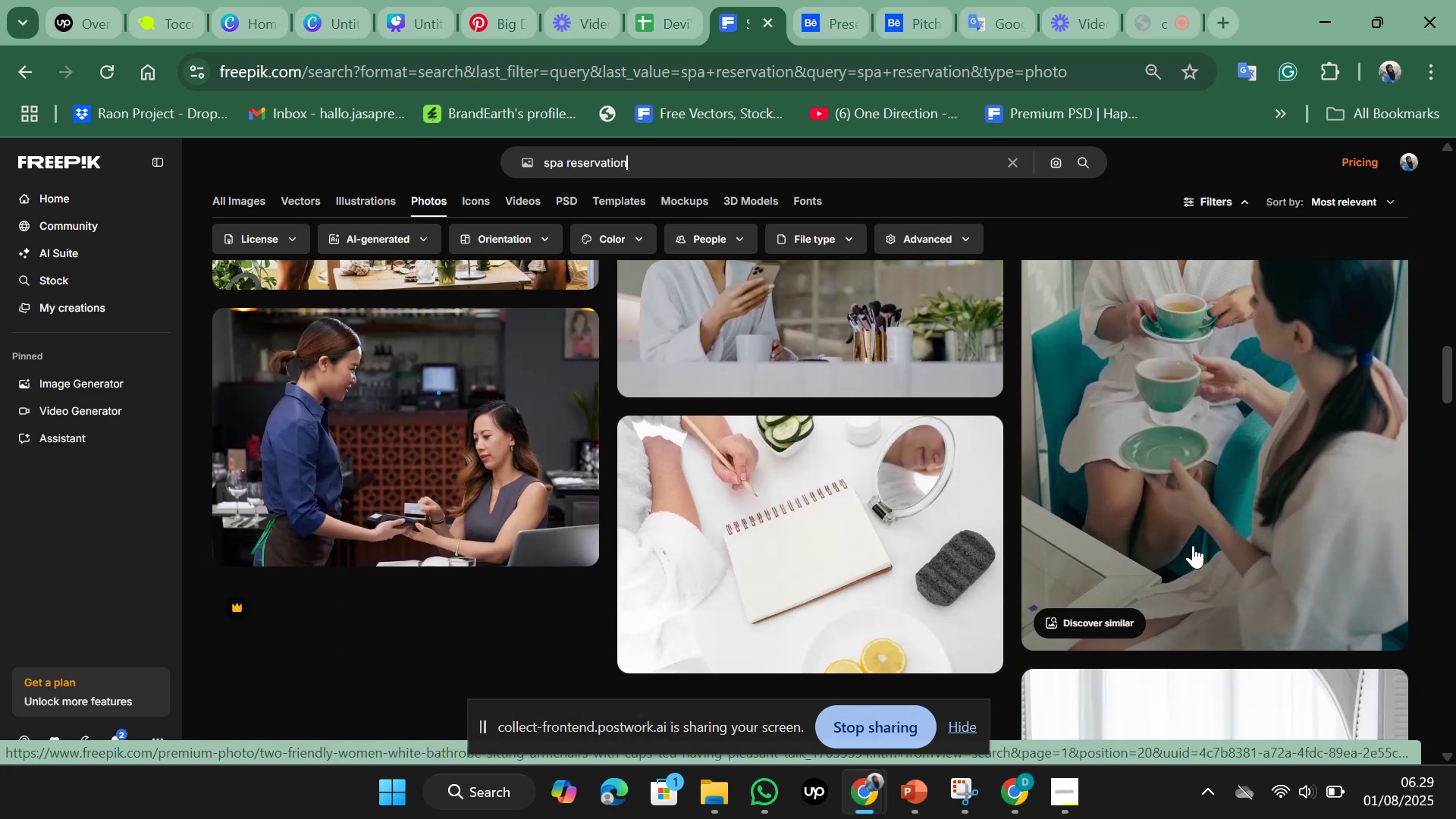 
scroll: coordinate [1193, 545], scroll_direction: up, amount: 1.0
 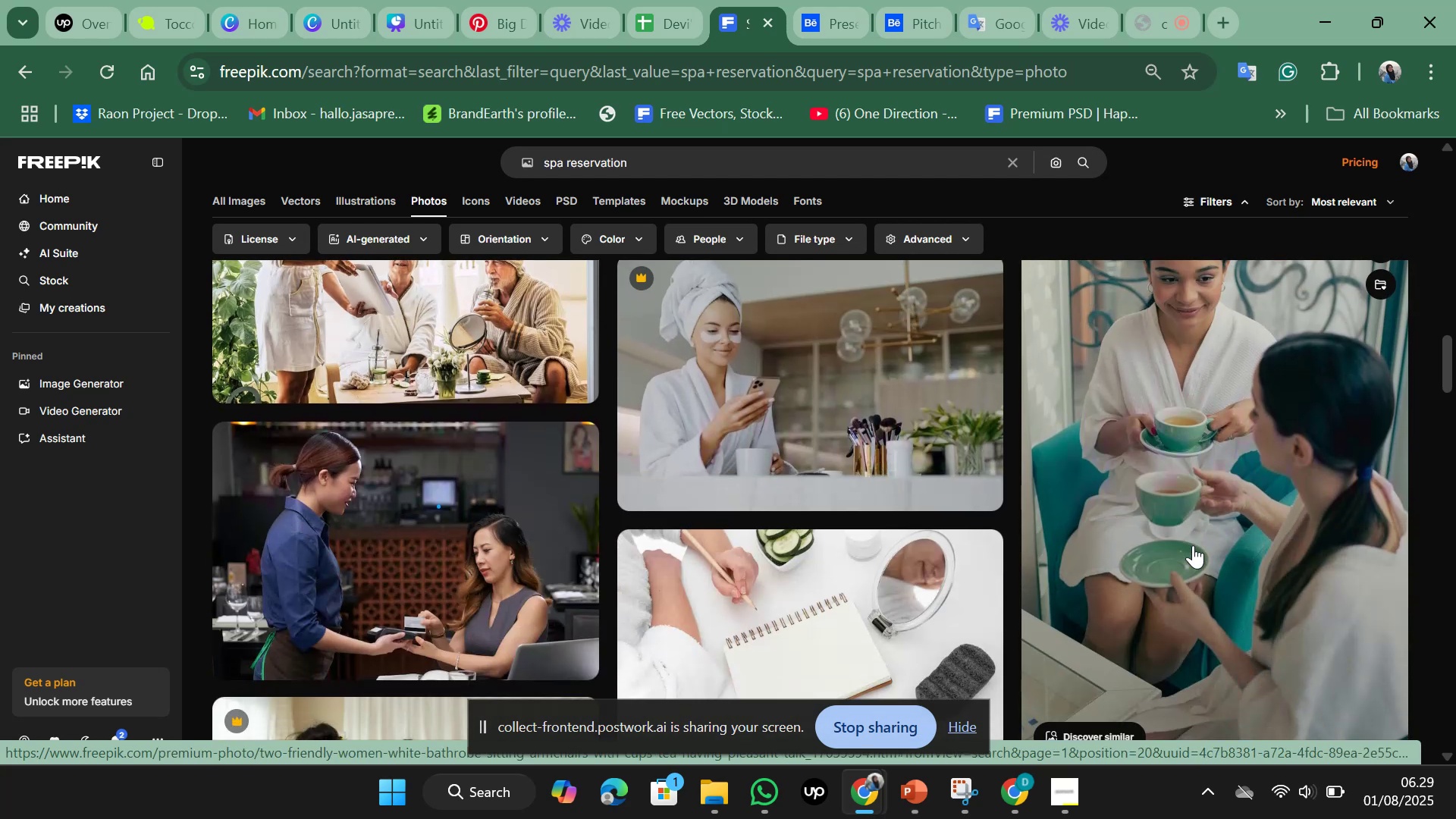 
scroll: coordinate [1193, 545], scroll_direction: down, amount: 2.0
 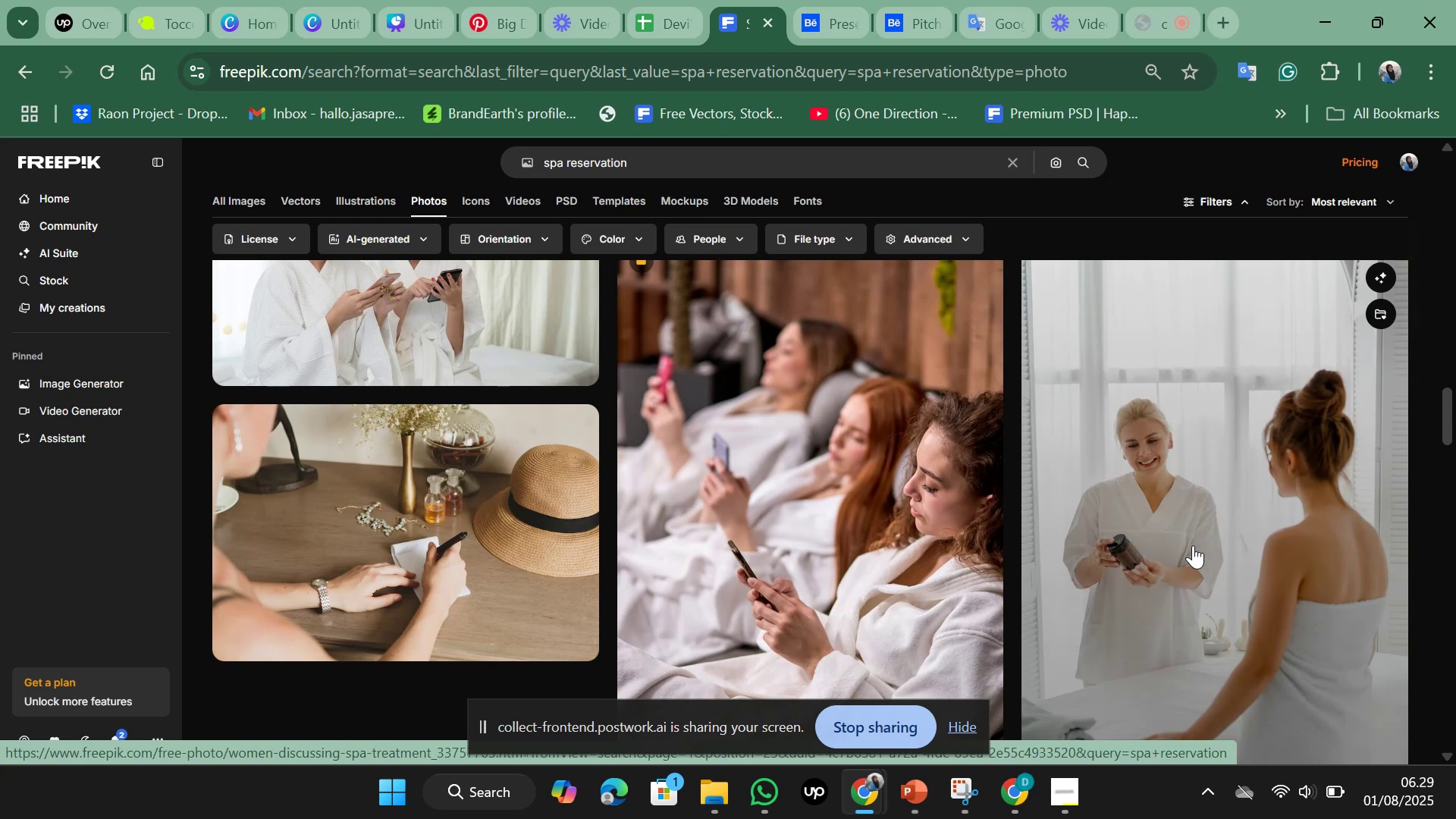 
scroll: coordinate [1193, 545], scroll_direction: up, amount: 1.0
 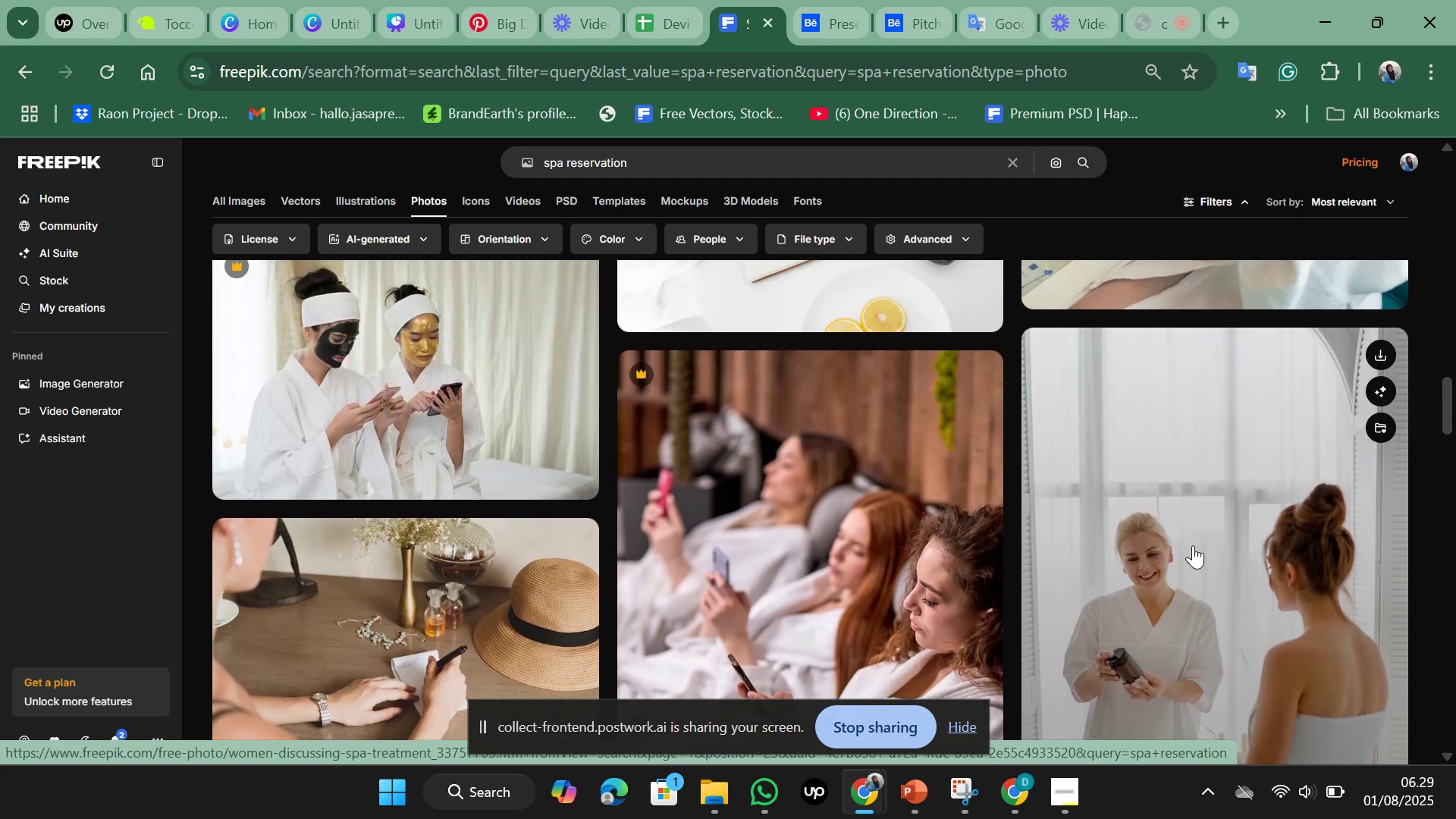 
scroll: coordinate [1193, 545], scroll_direction: down, amount: 3.0
 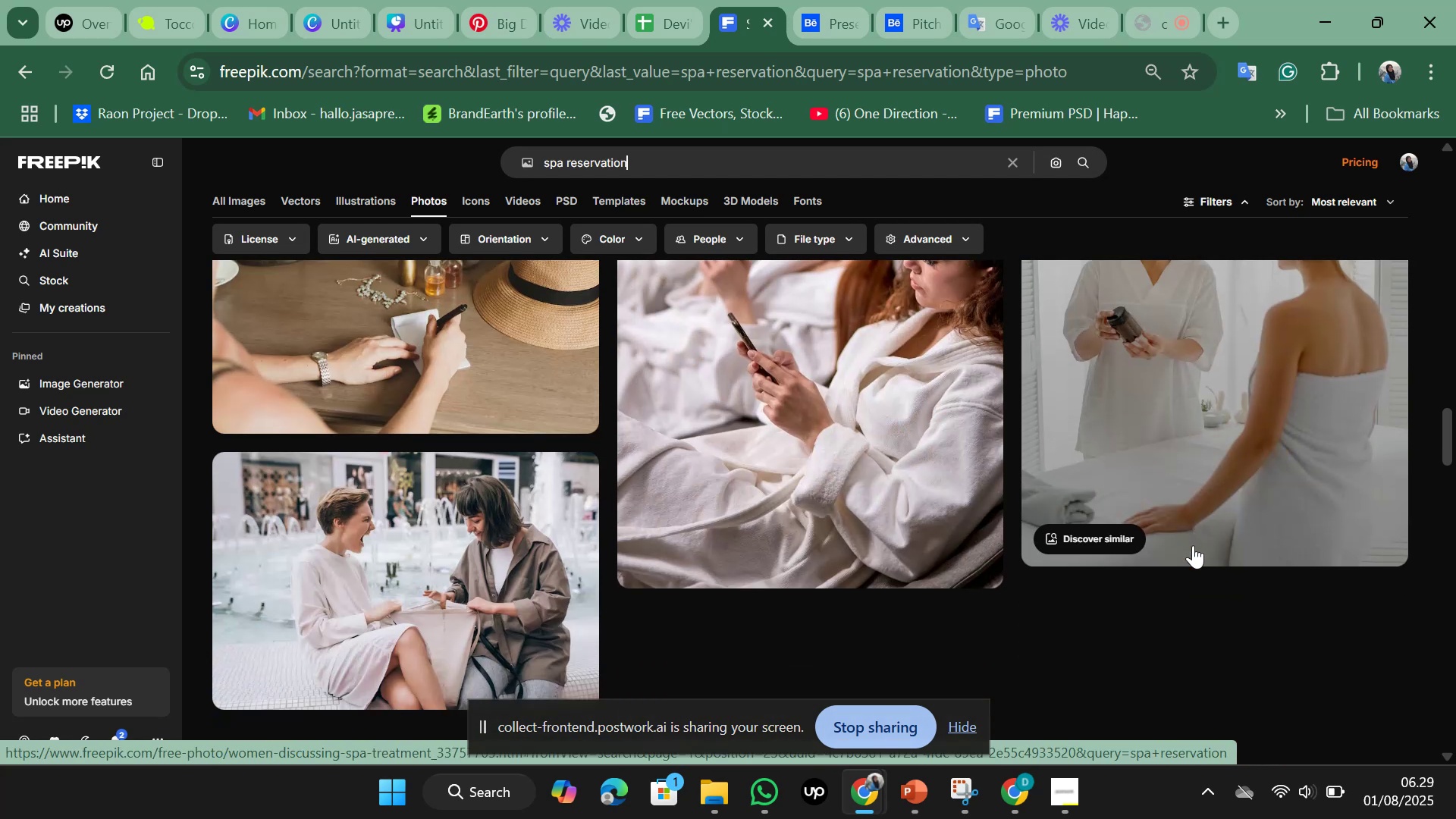 
scroll: coordinate [1193, 545], scroll_direction: up, amount: 12.0
 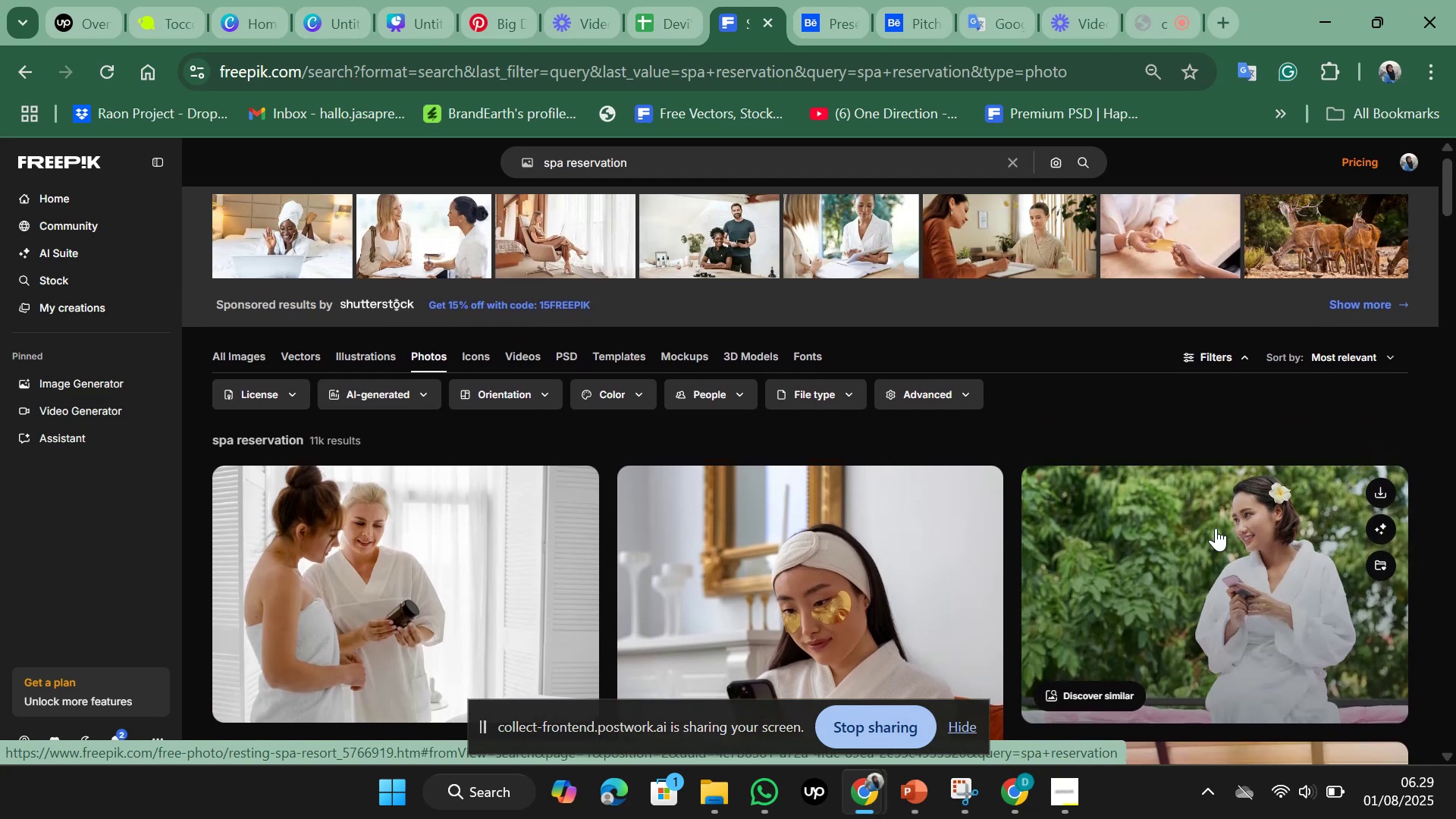 
key(Backspace)
key(Backspace)
key(Backspace)
key(Backspace)
key(Backspace)
key(Backspace)
key(Backspace)
key(Backspace)
key(Backspace)
key(Backspace)
key(Backspace)
type(girl close up)
 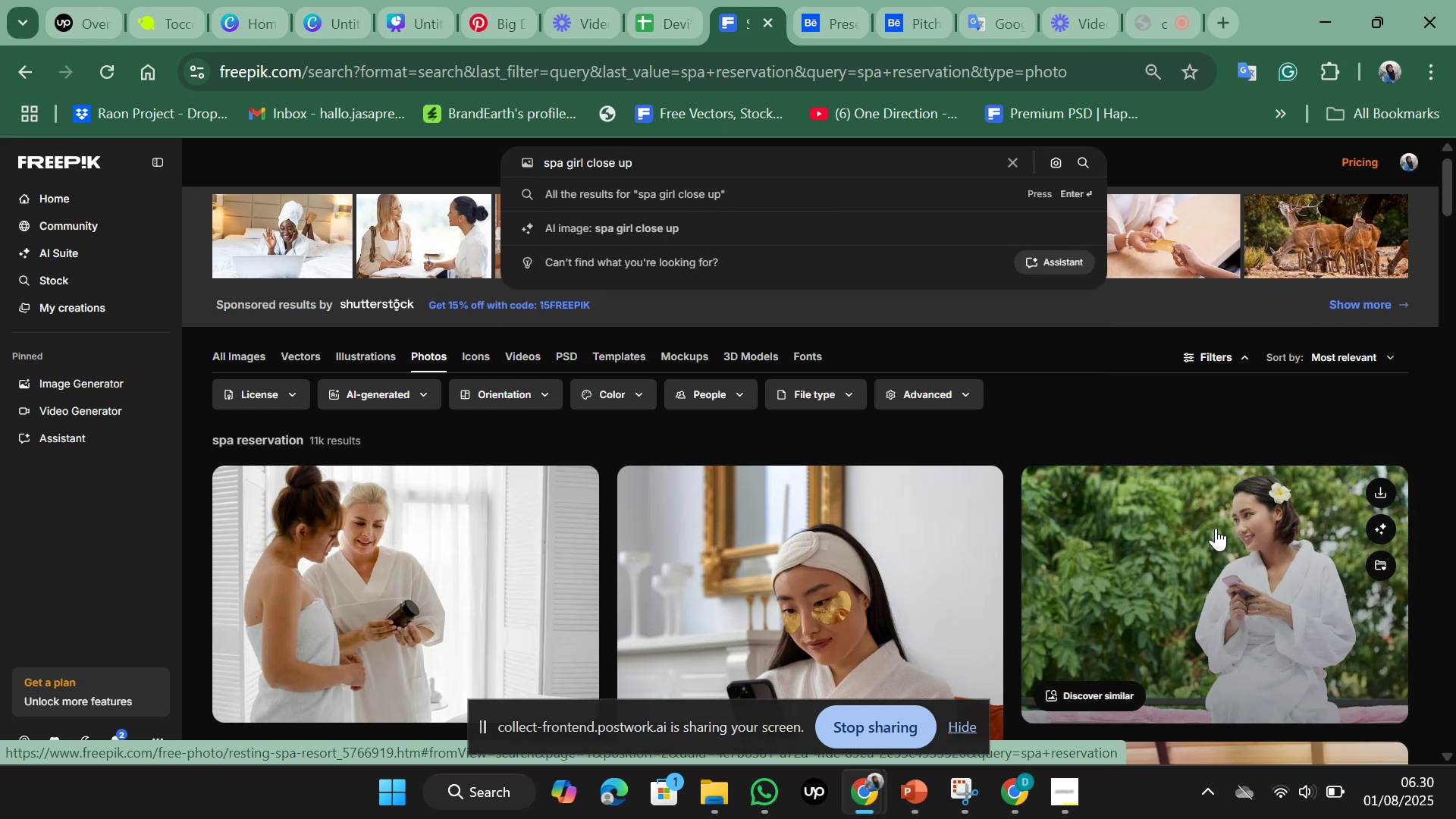 
key(Enter)
 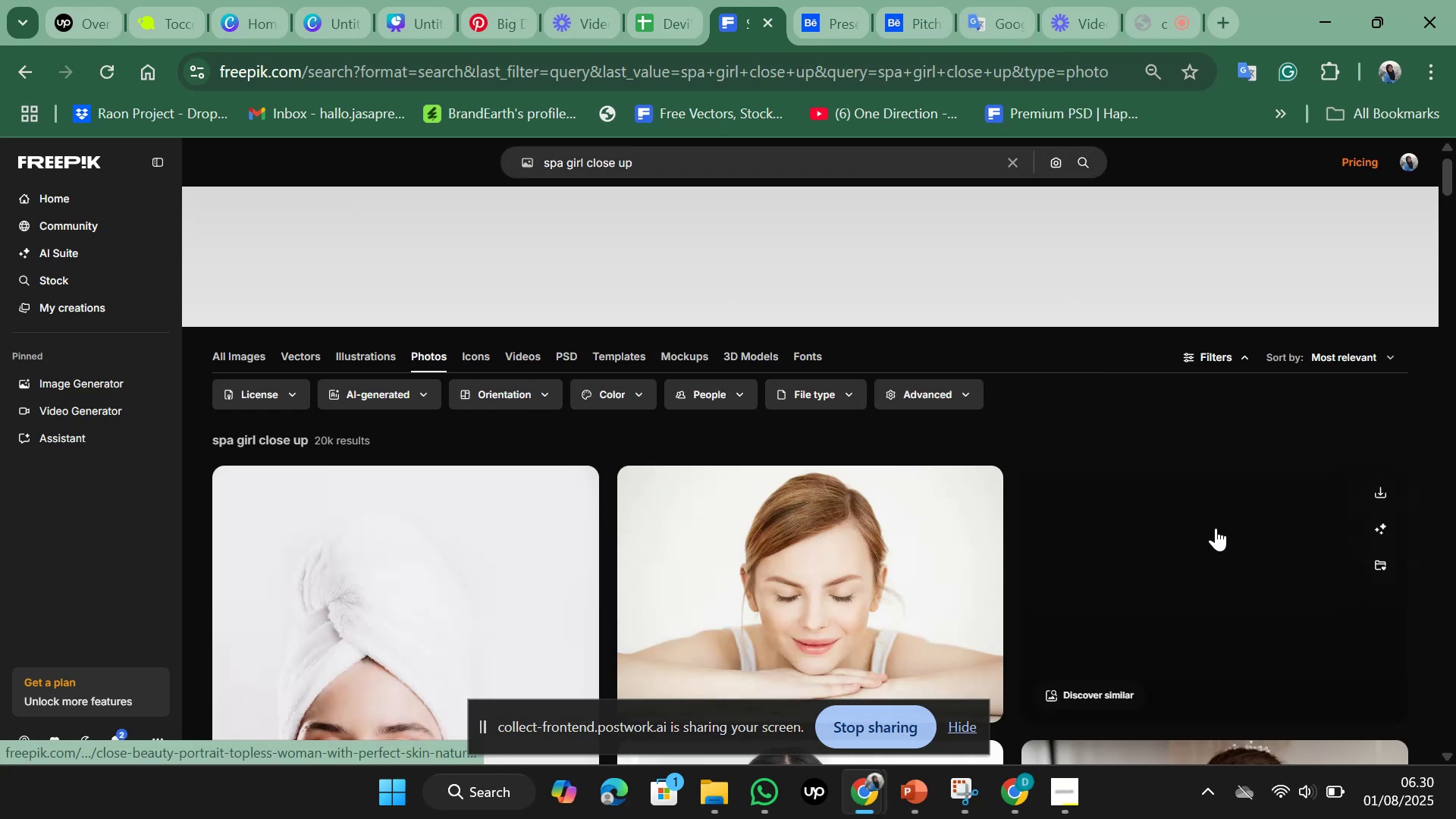 
wait(5.38)
 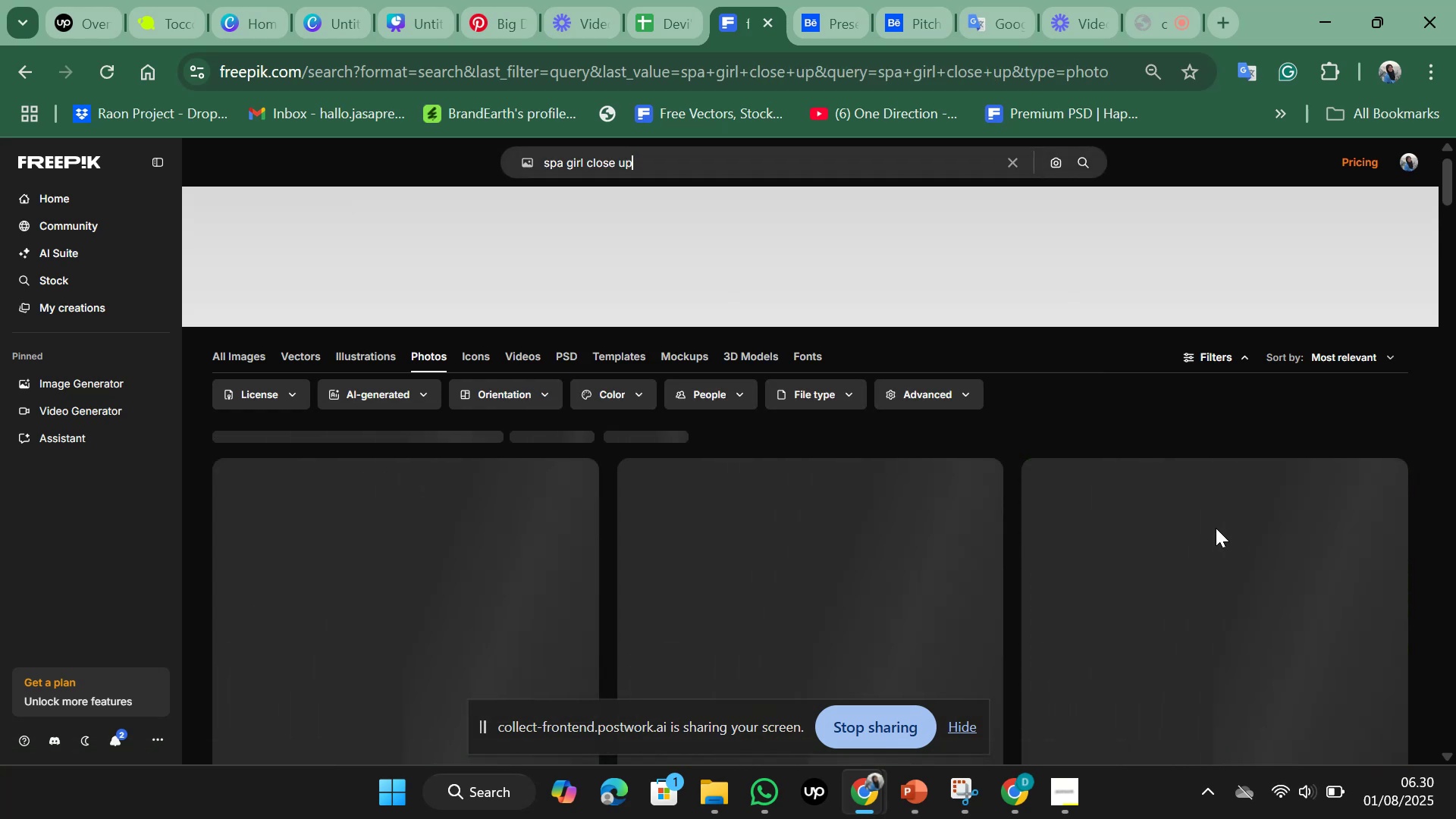 
scroll: coordinate [1216, 528], scroll_direction: down, amount: 1.0
 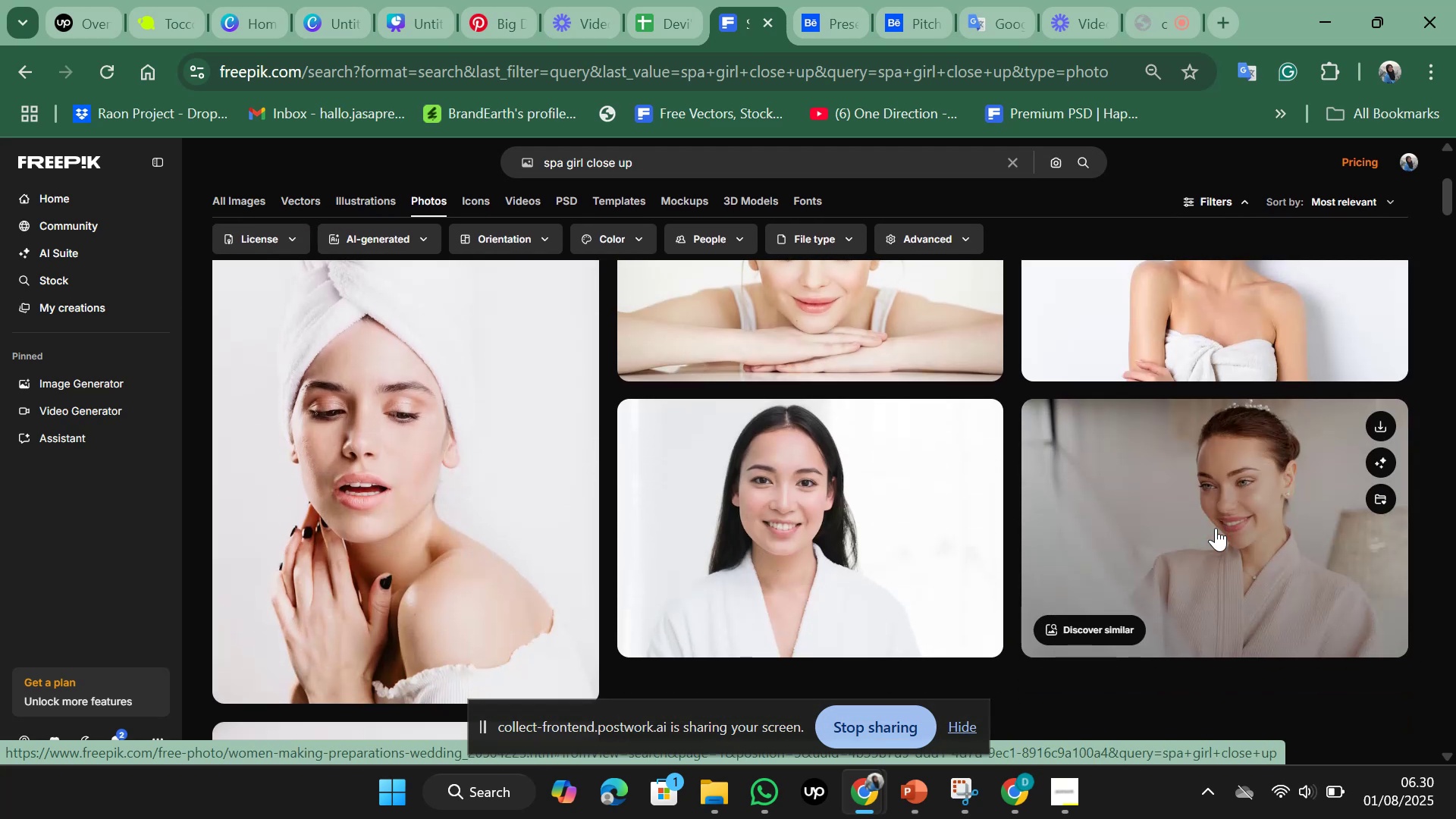 
scroll: coordinate [1216, 528], scroll_direction: up, amount: 2.0
 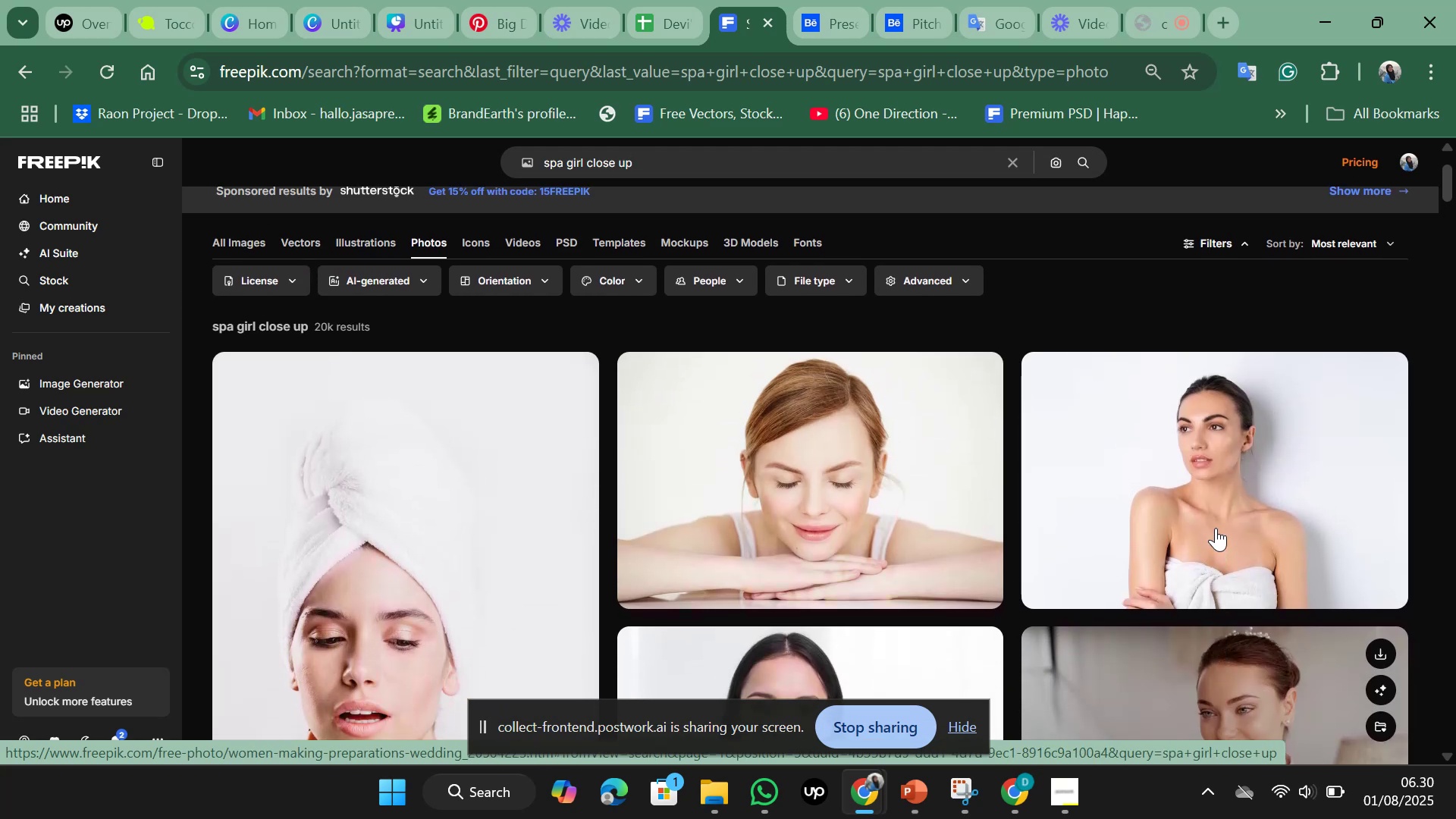 
scroll: coordinate [1216, 528], scroll_direction: down, amount: 6.0
 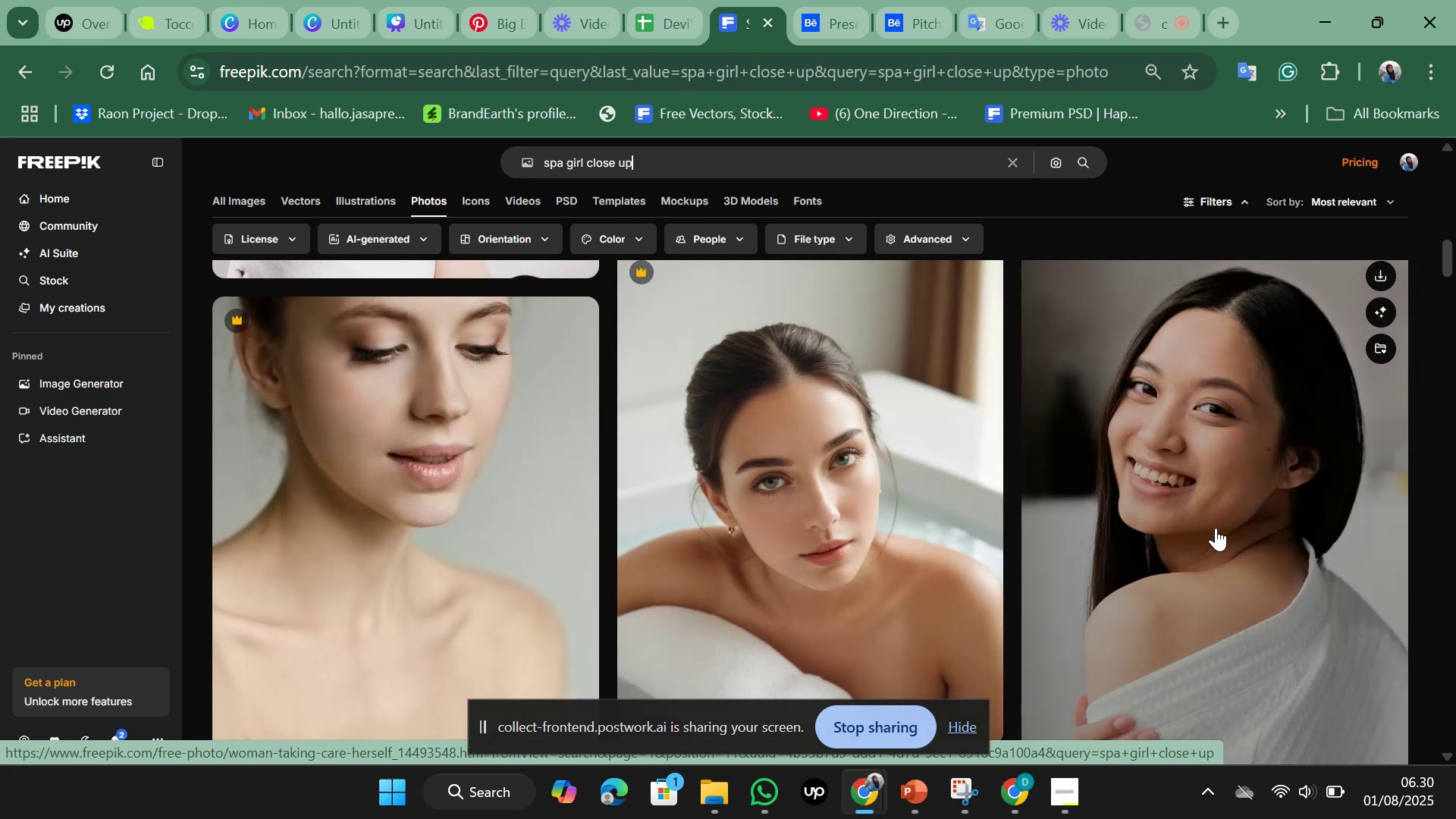 
scroll: coordinate [1216, 528], scroll_direction: up, amount: 5.0
 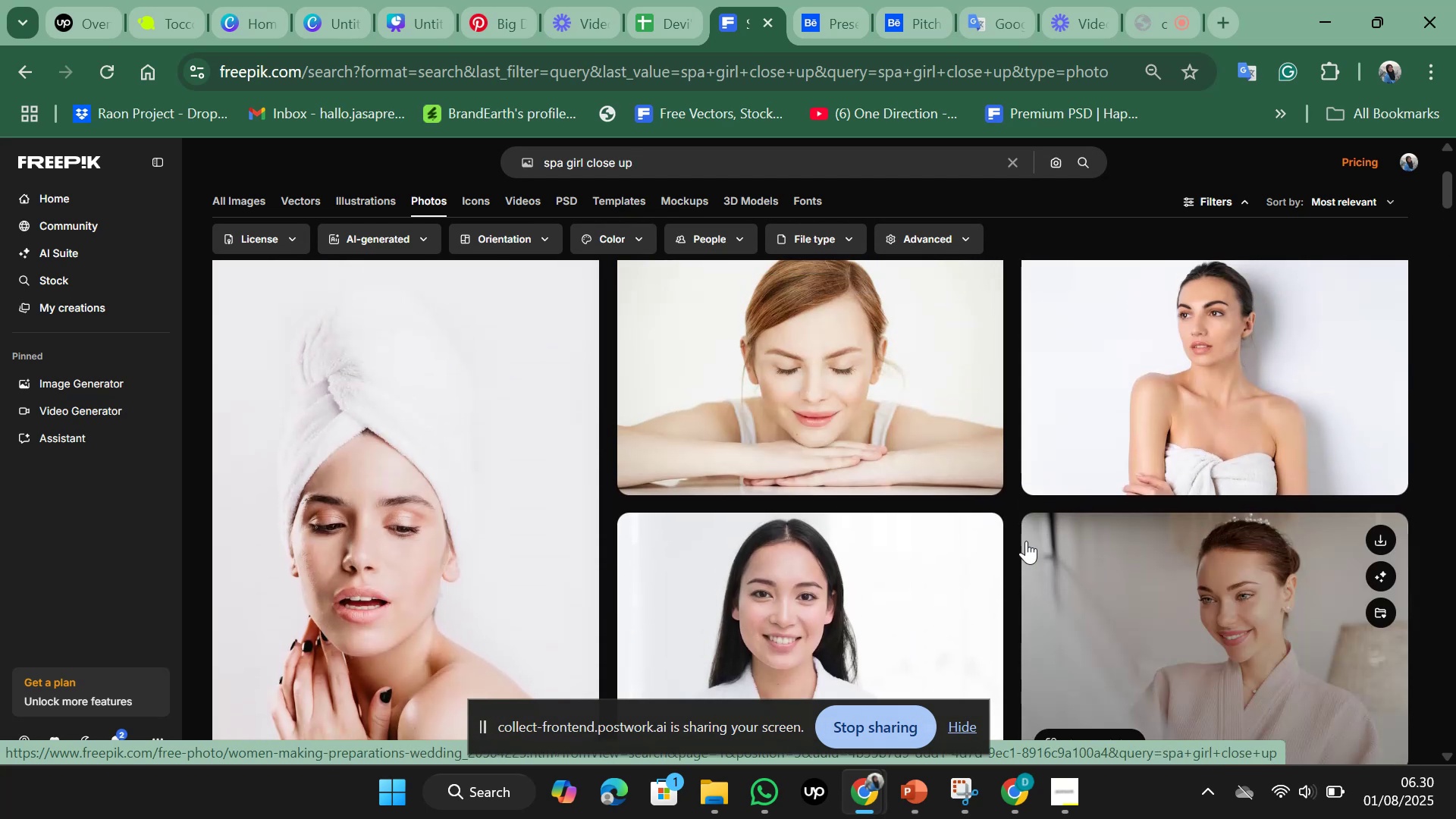 
left_click([808, 564])
 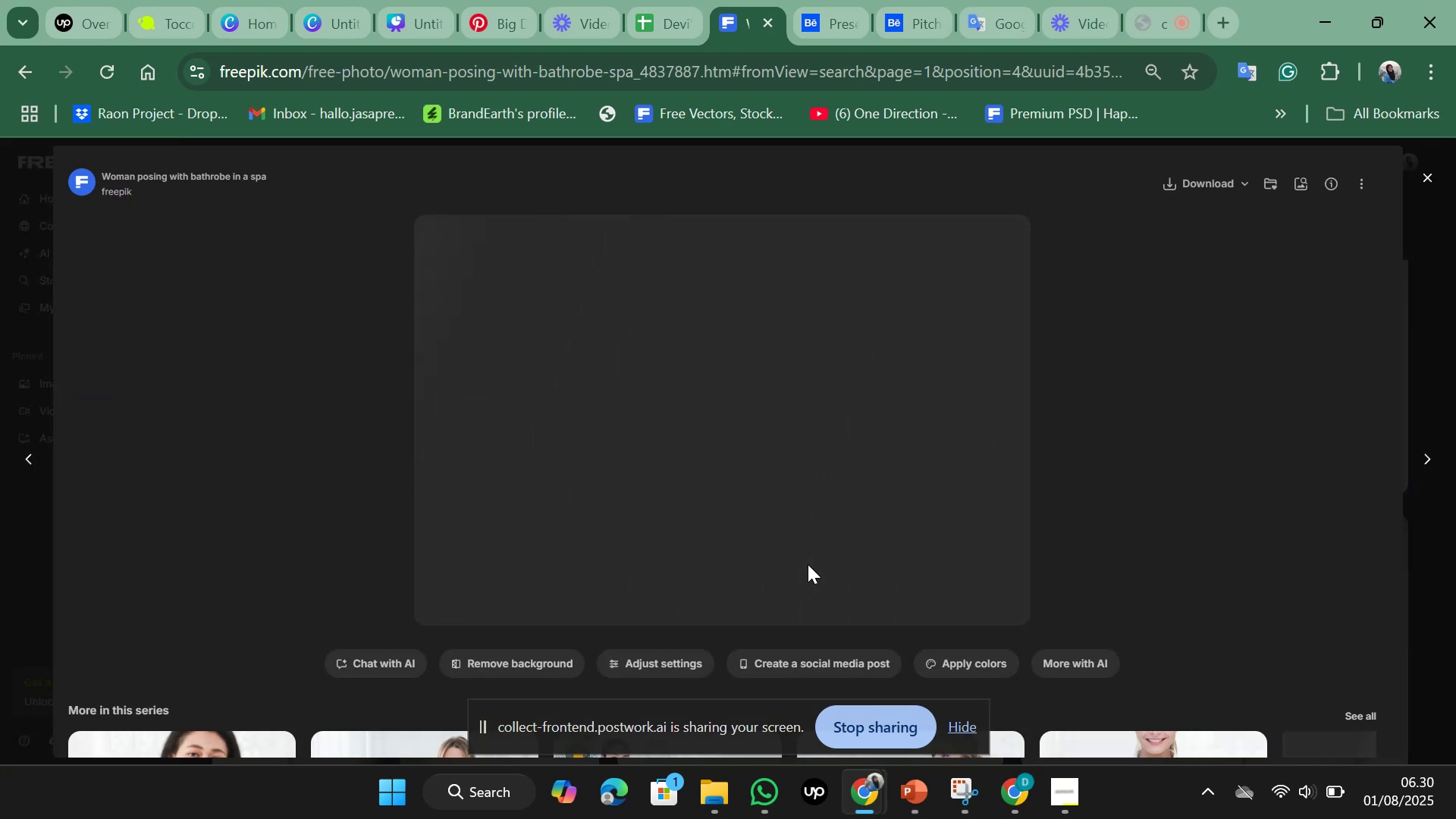 
wait(7.82)
 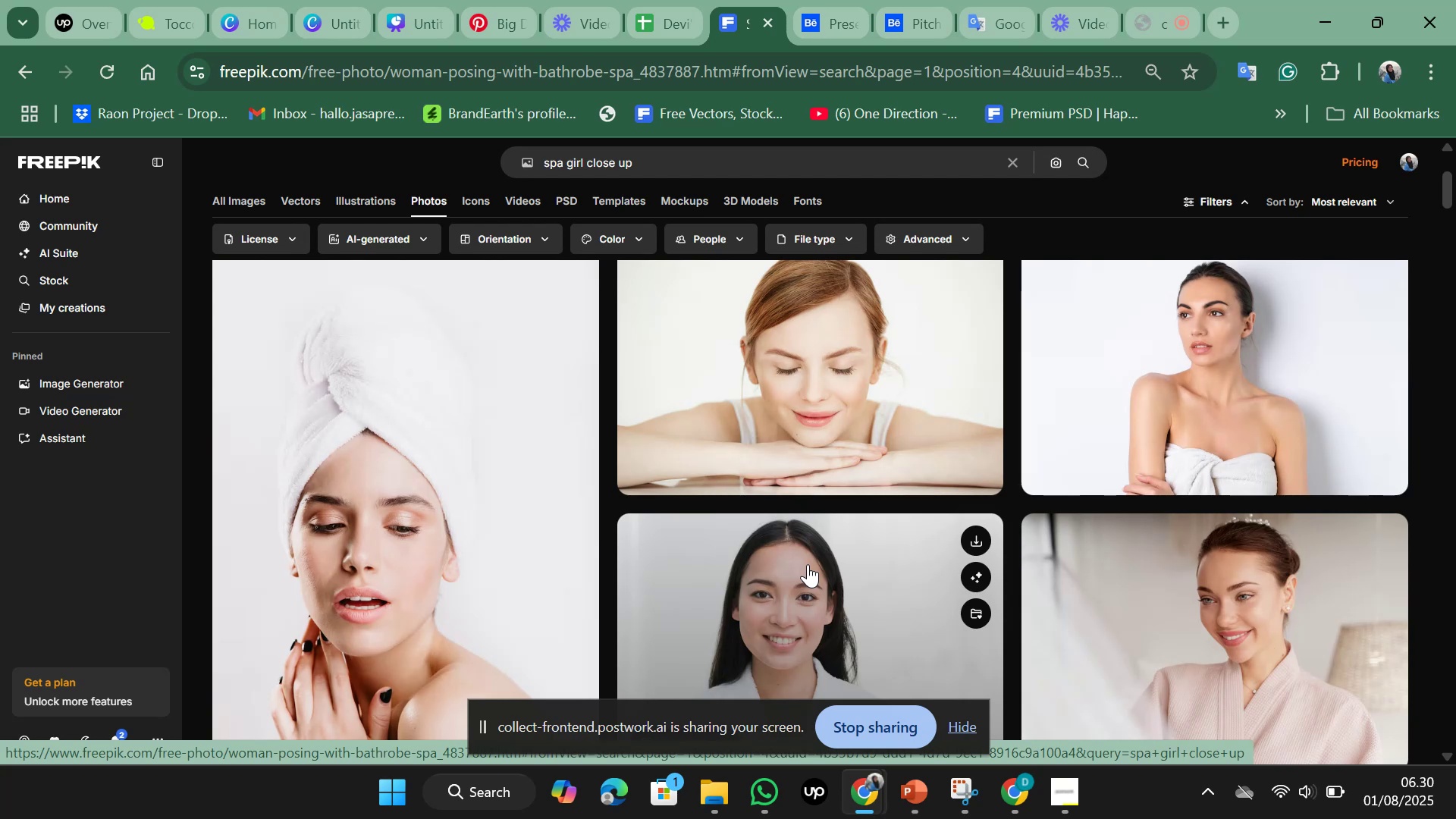 
scroll: coordinate [808, 564], scroll_direction: down, amount: 3.0
 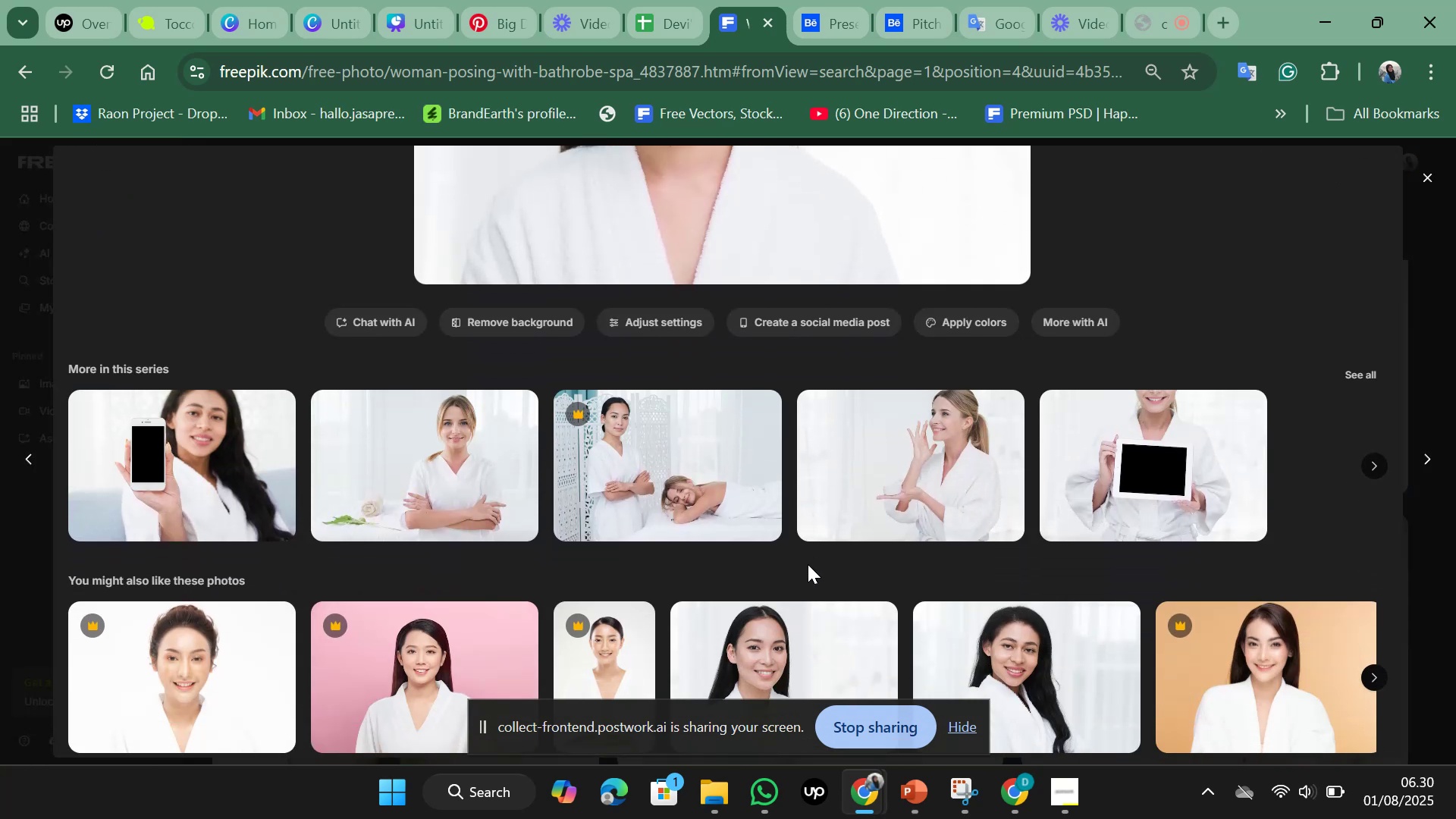 
scroll: coordinate [808, 564], scroll_direction: up, amount: 1.0
 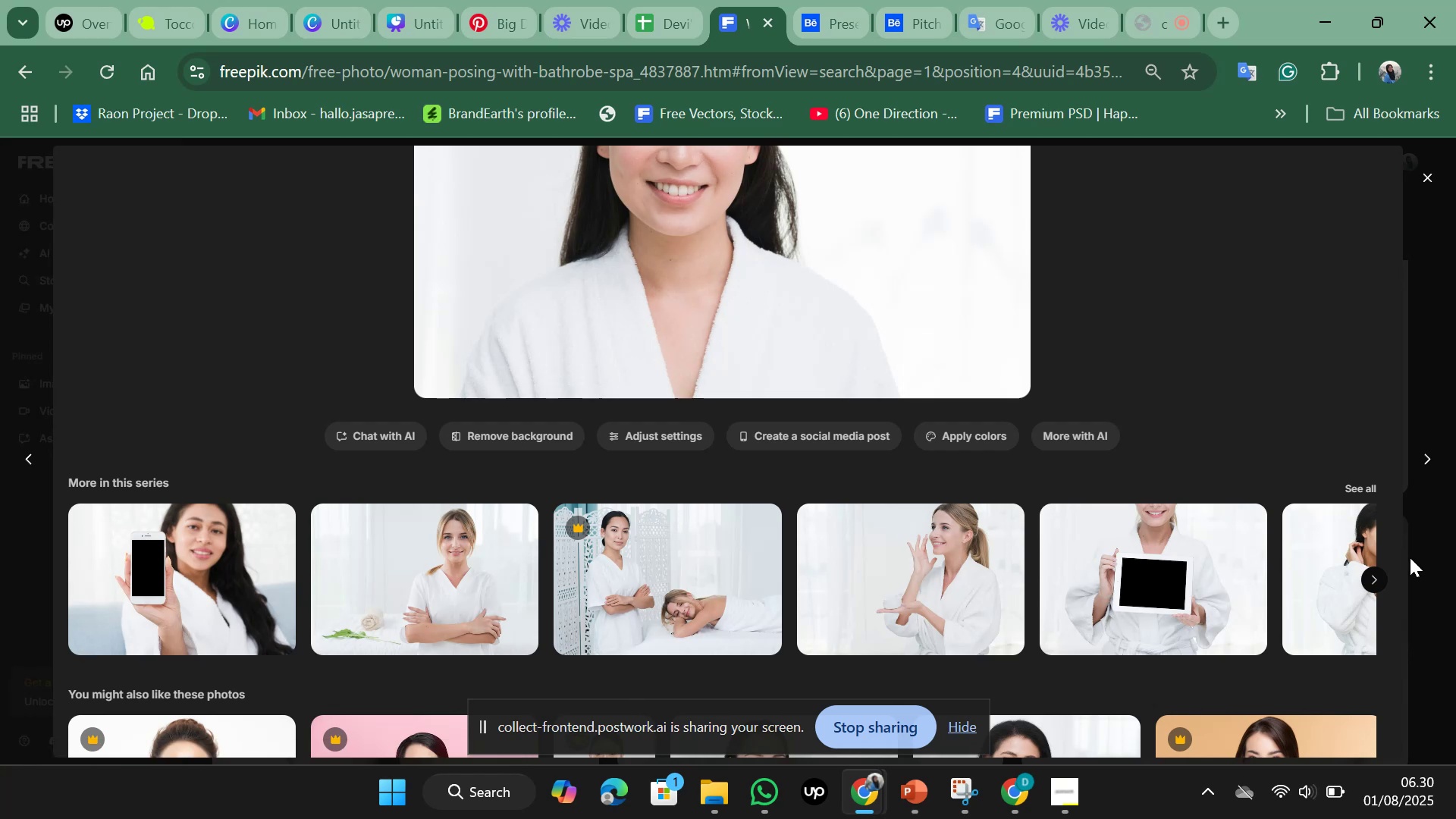 
left_click([1372, 574])
 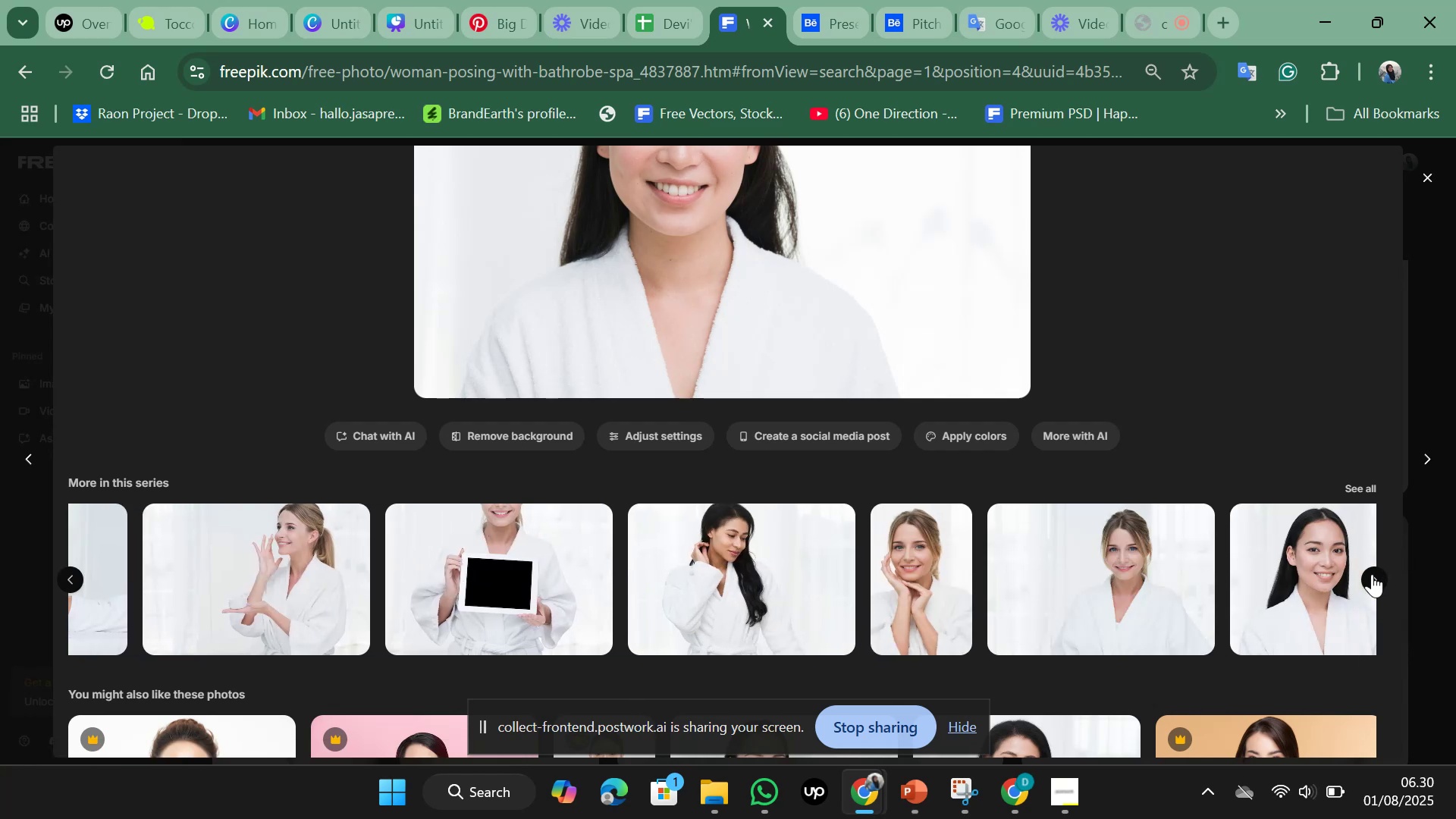 
wait(7.69)
 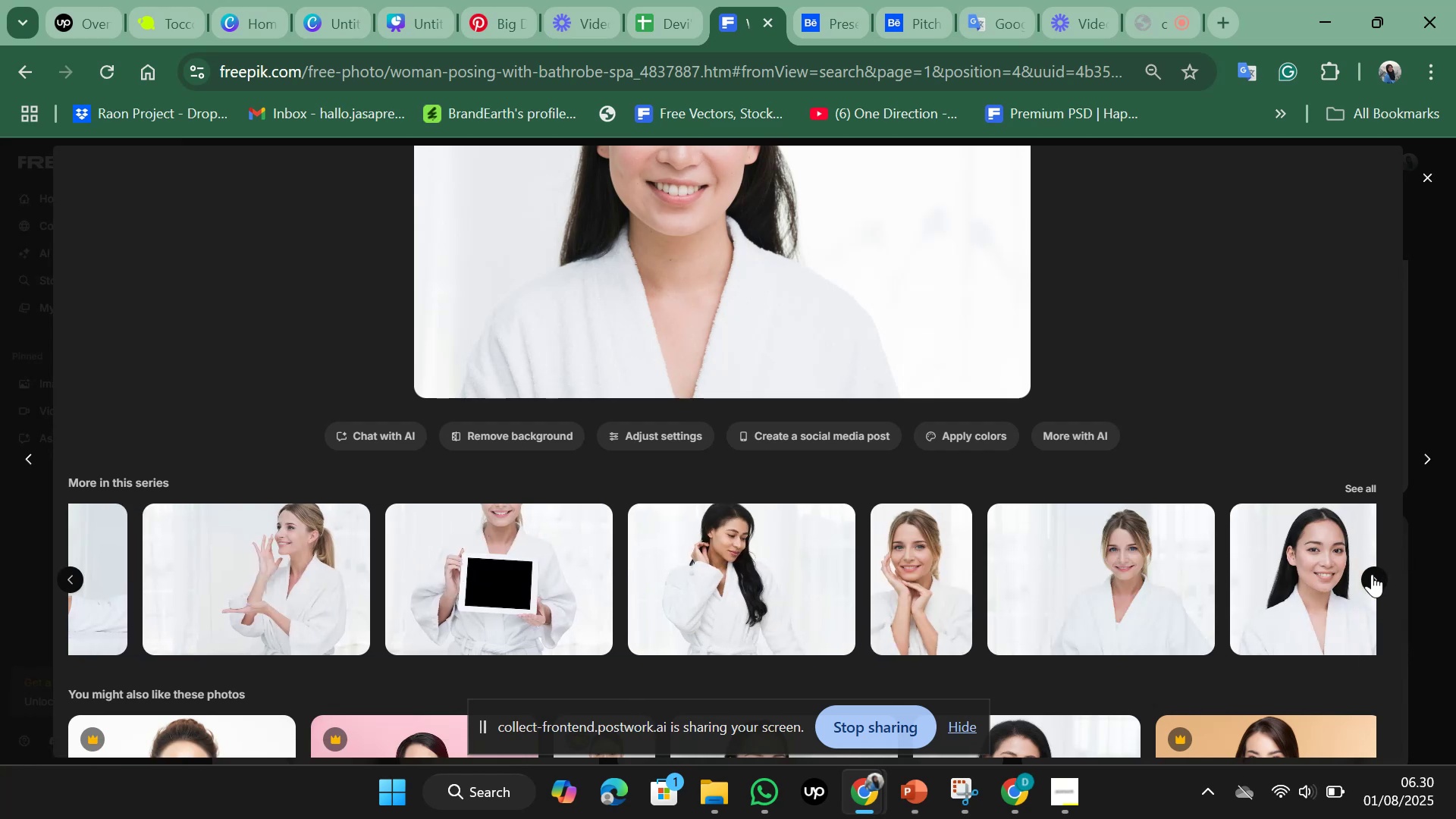 
left_click([1372, 574])
 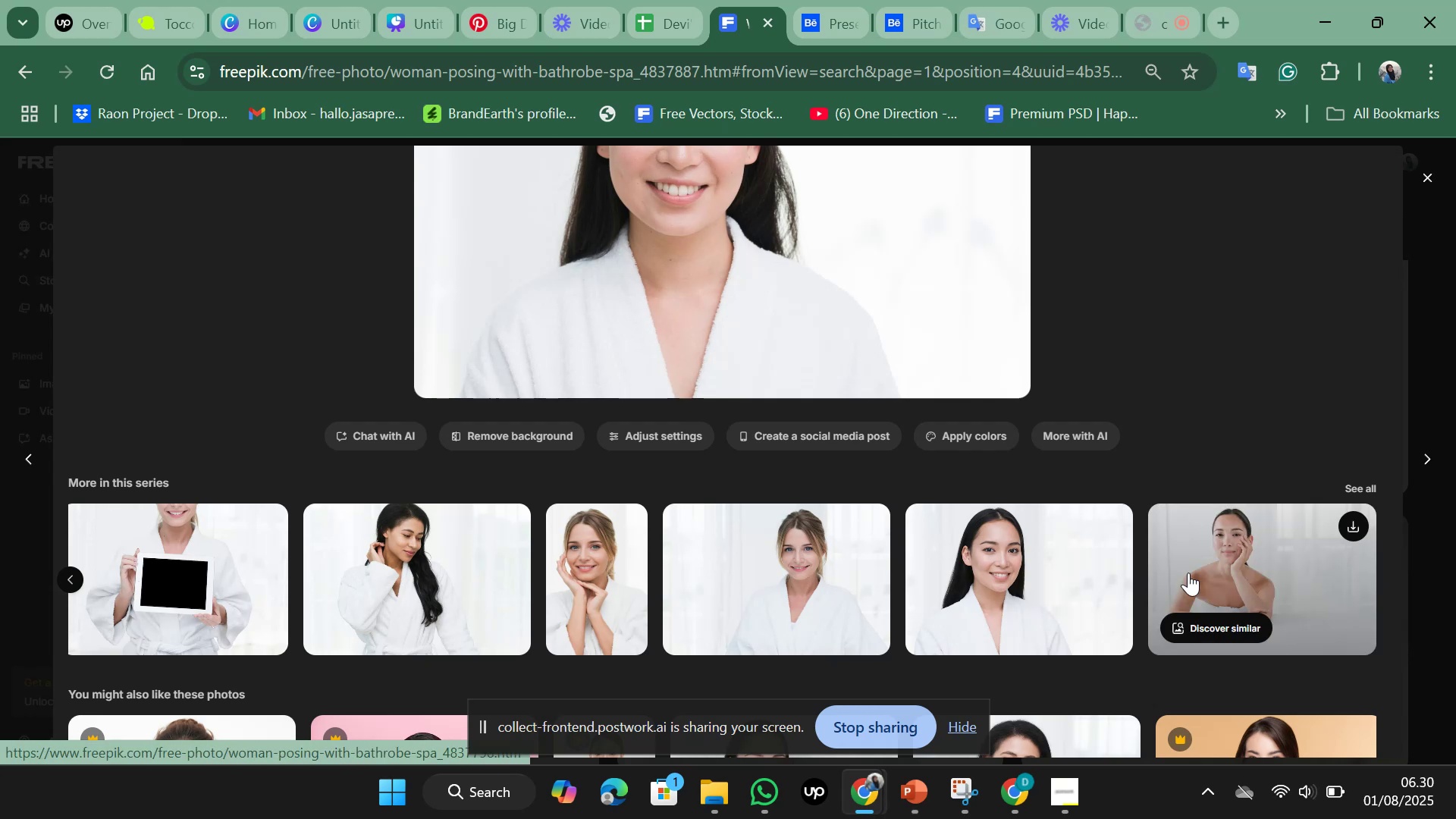 
wait(6.98)
 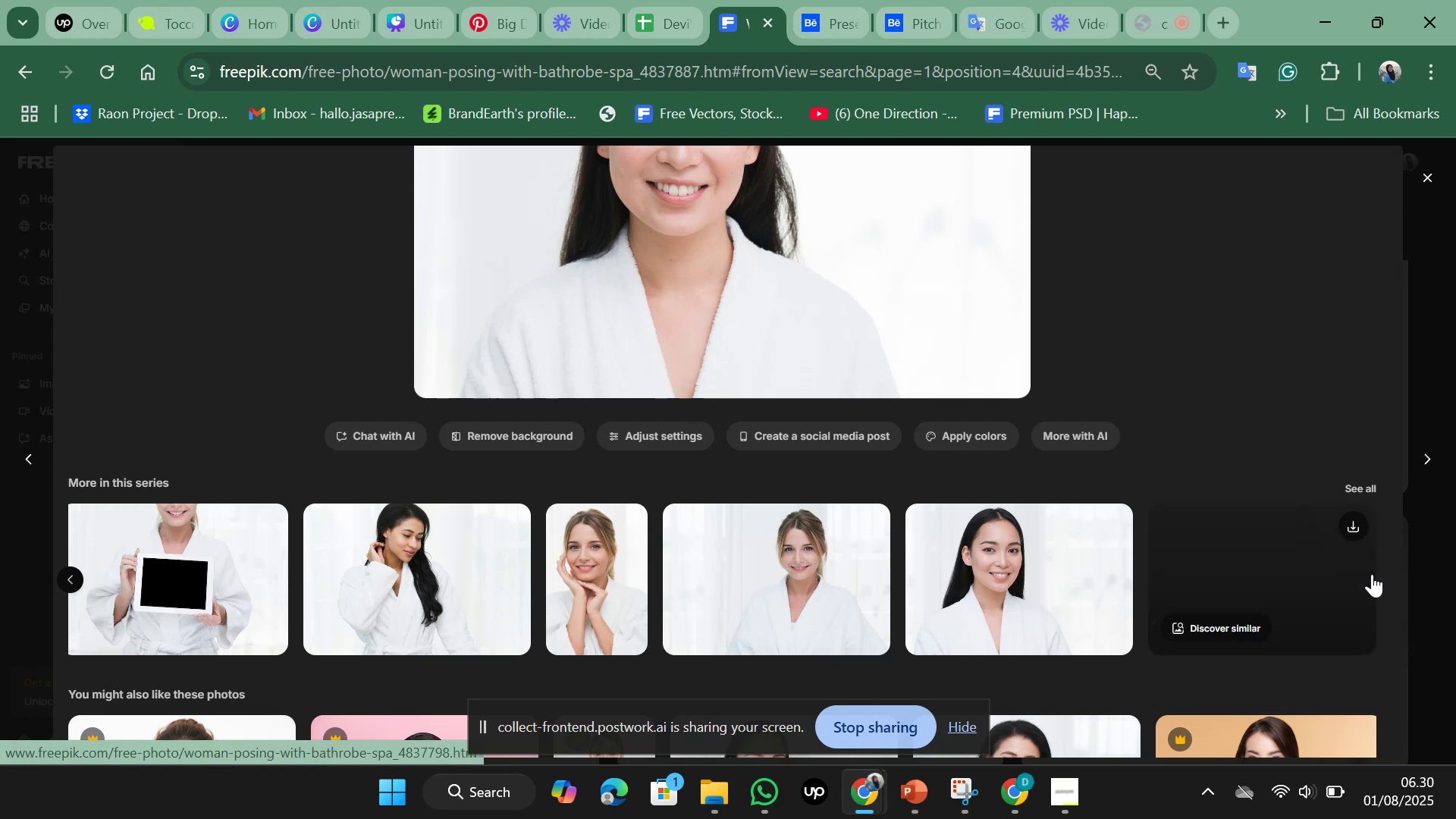 
left_click([604, 577])
 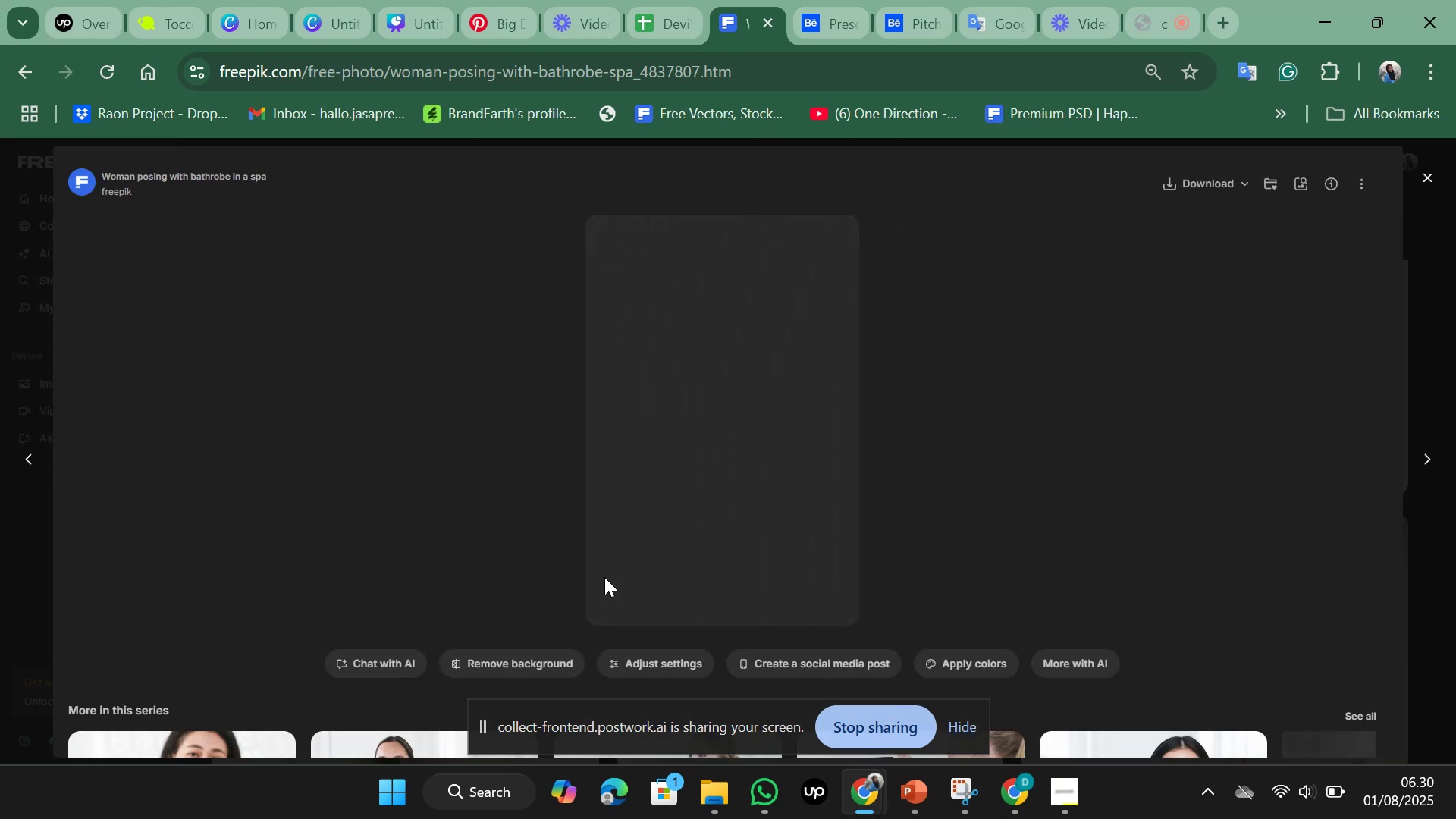 
scroll: coordinate [604, 577], scroll_direction: down, amount: 2.0
 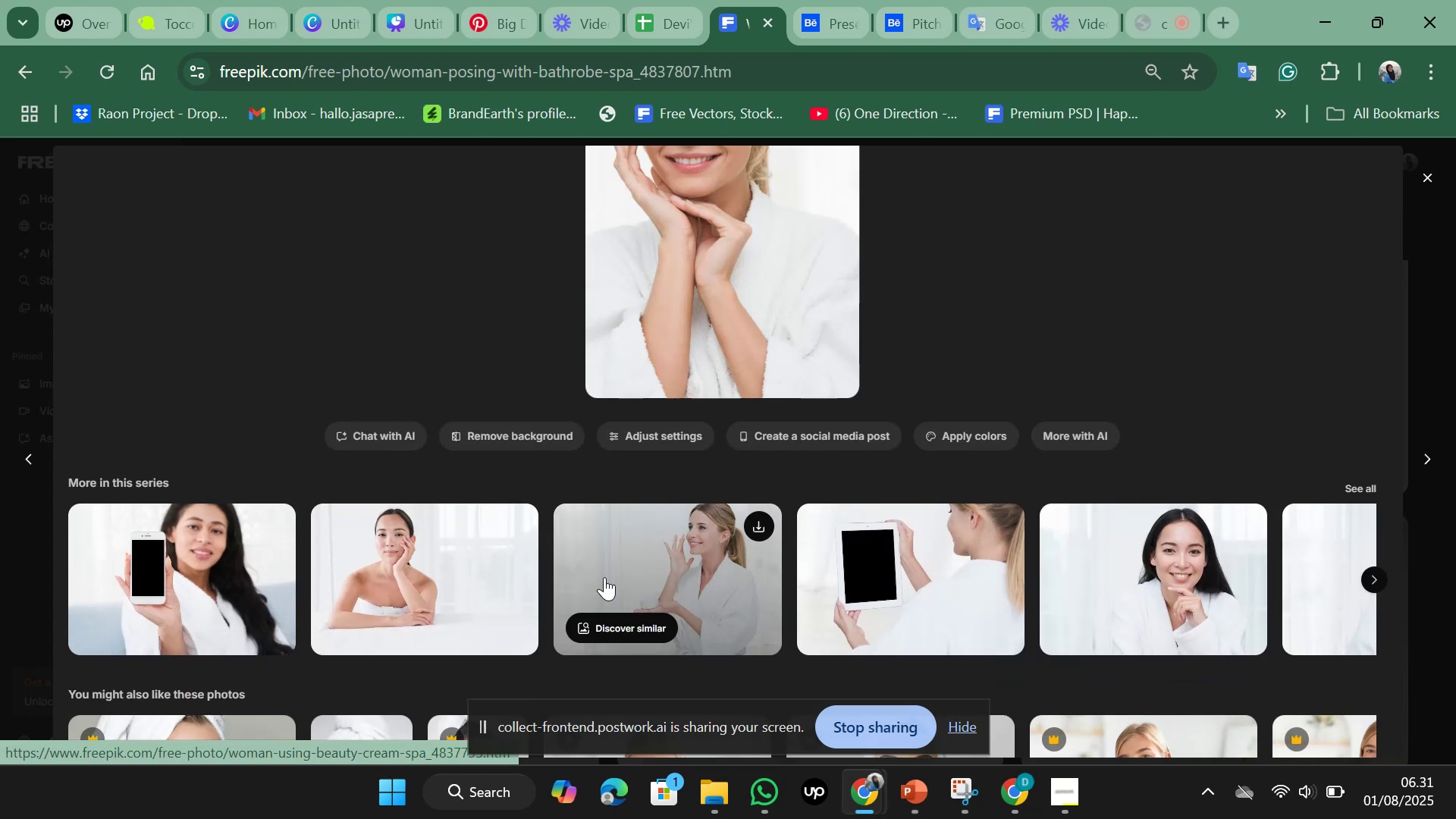 
scroll: coordinate [604, 577], scroll_direction: up, amount: 2.0
 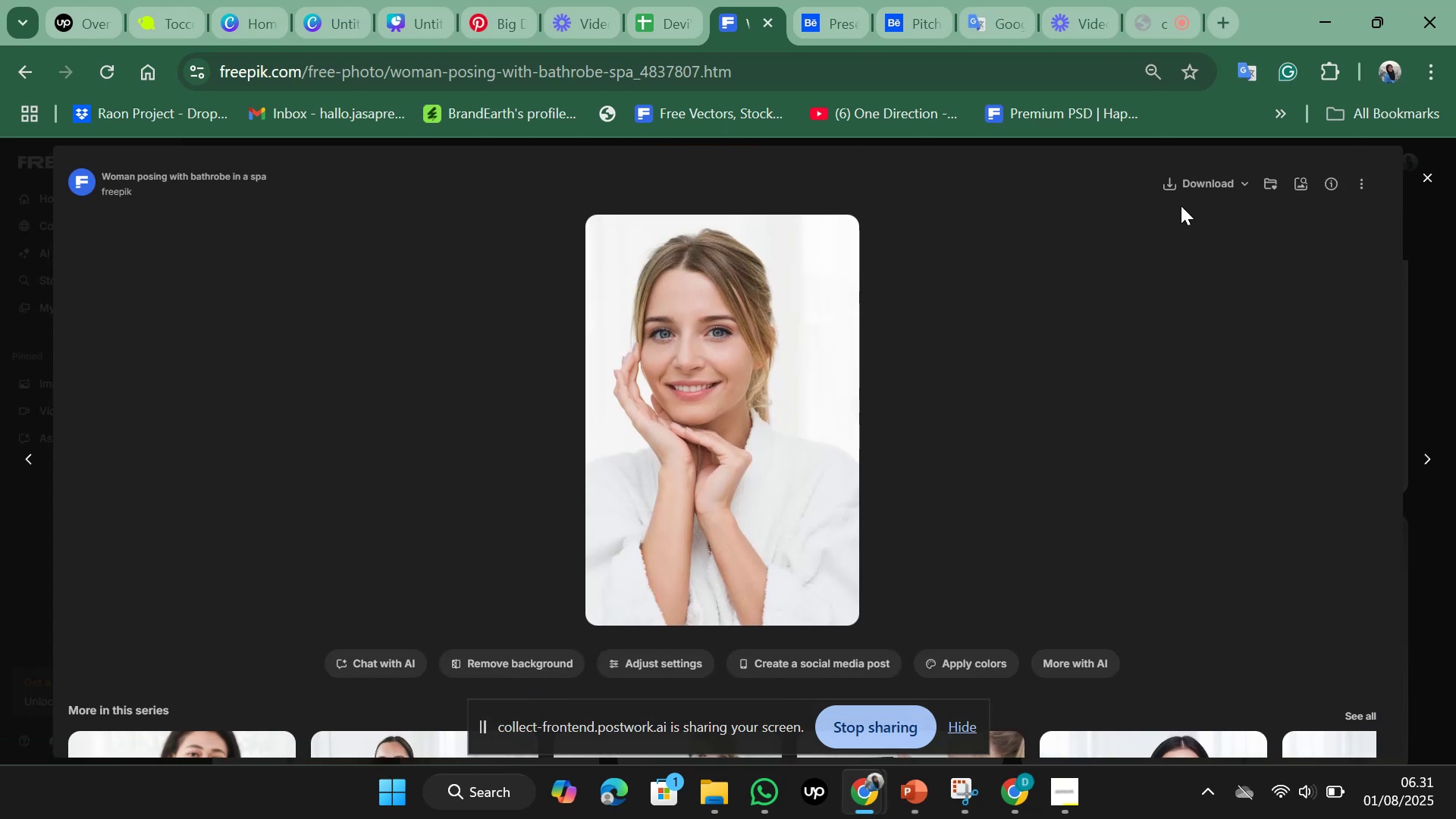 
left_click([1181, 182])
 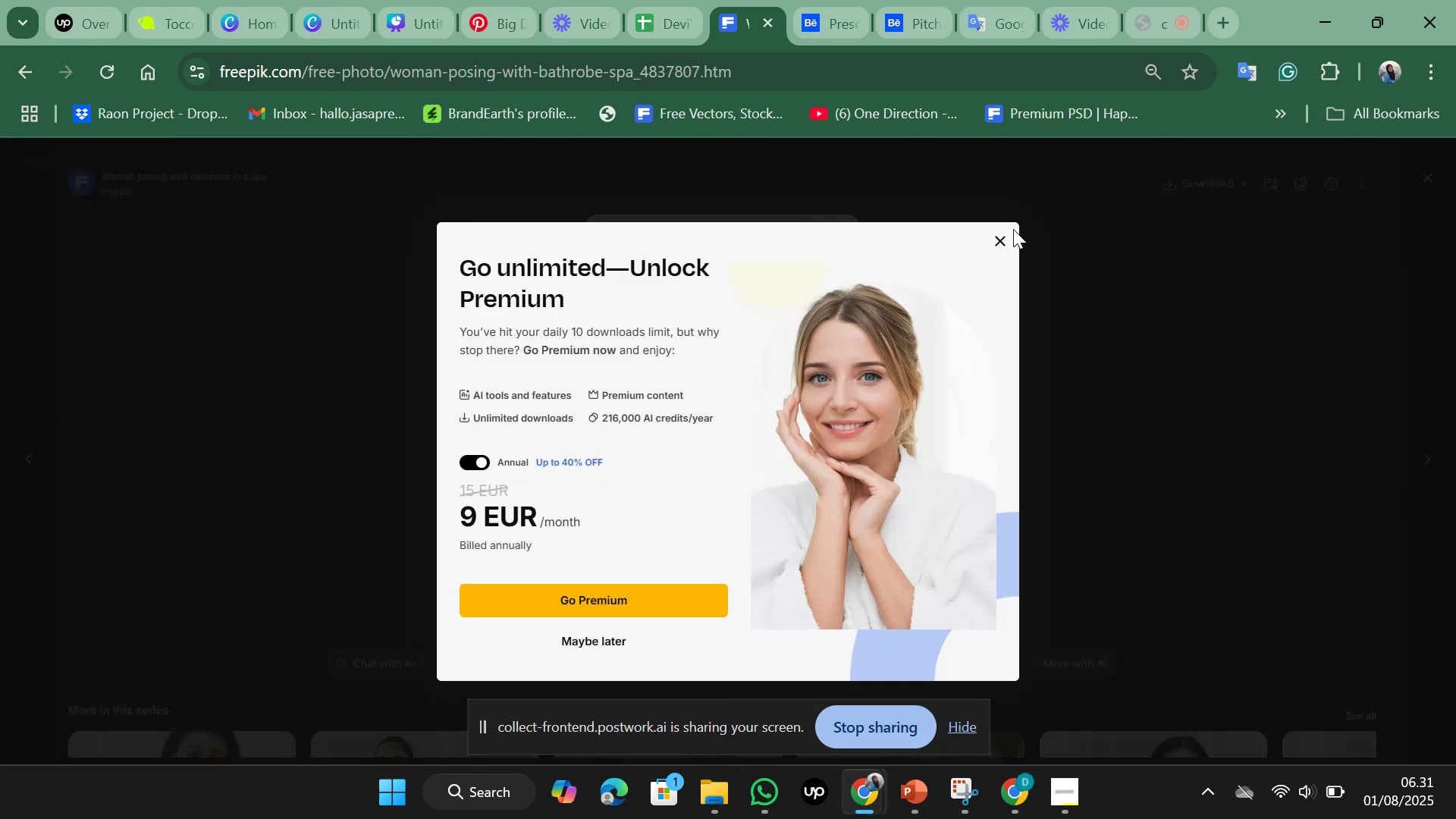 
left_click([991, 240])
 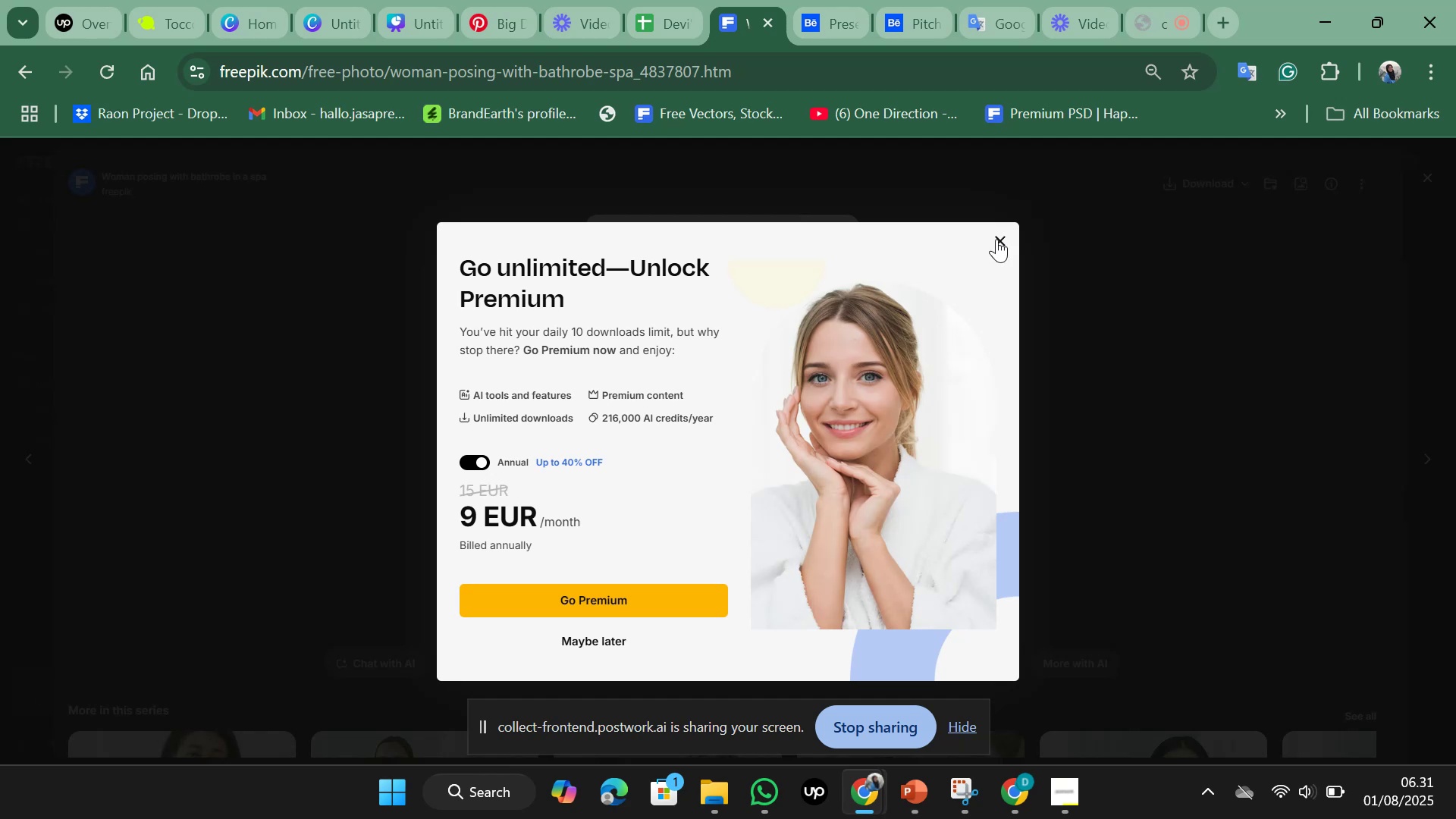 
left_click([1005, 235])
 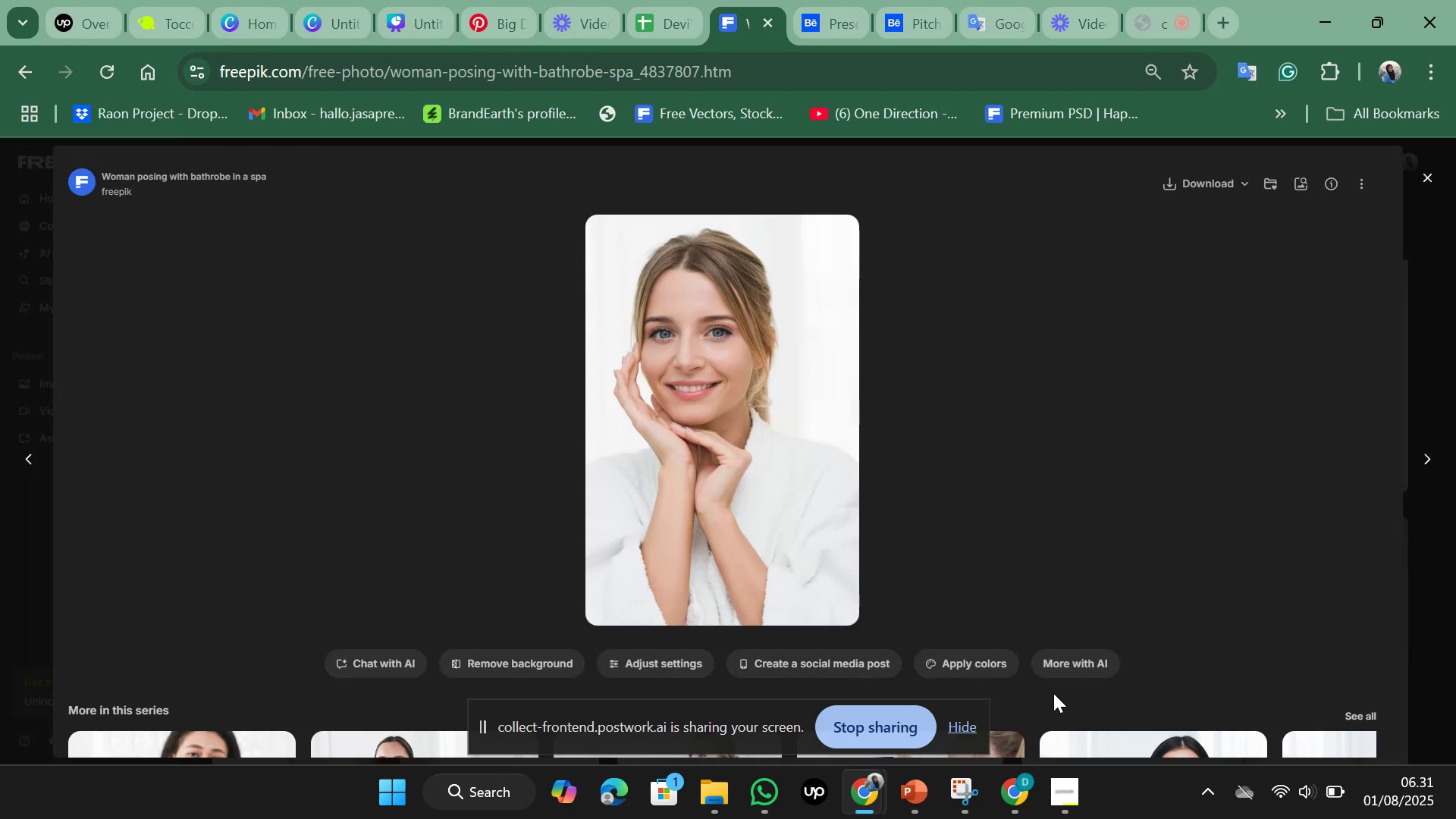 
mouse_move([1011, 811])
 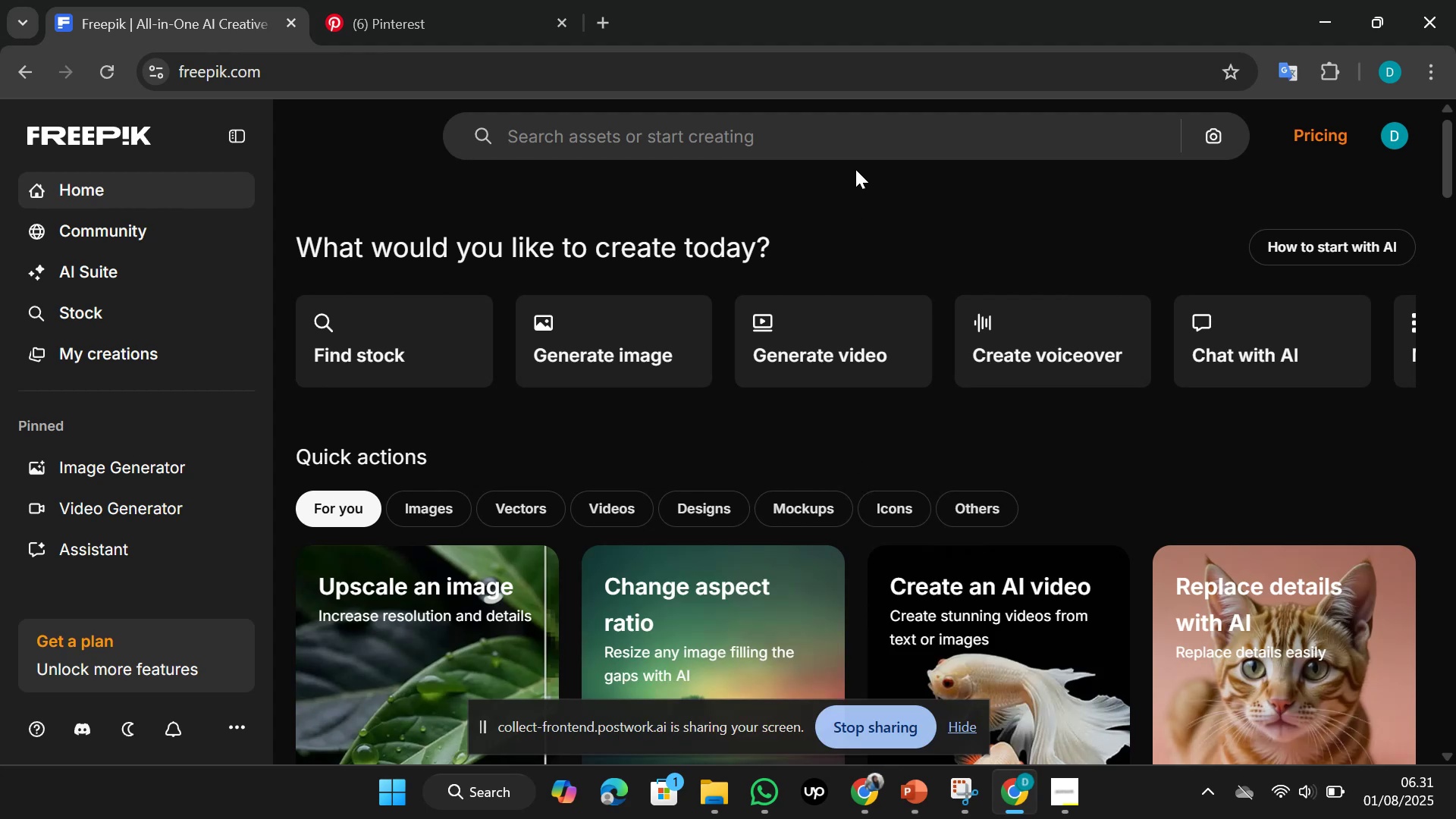 
left_click([855, 143])
 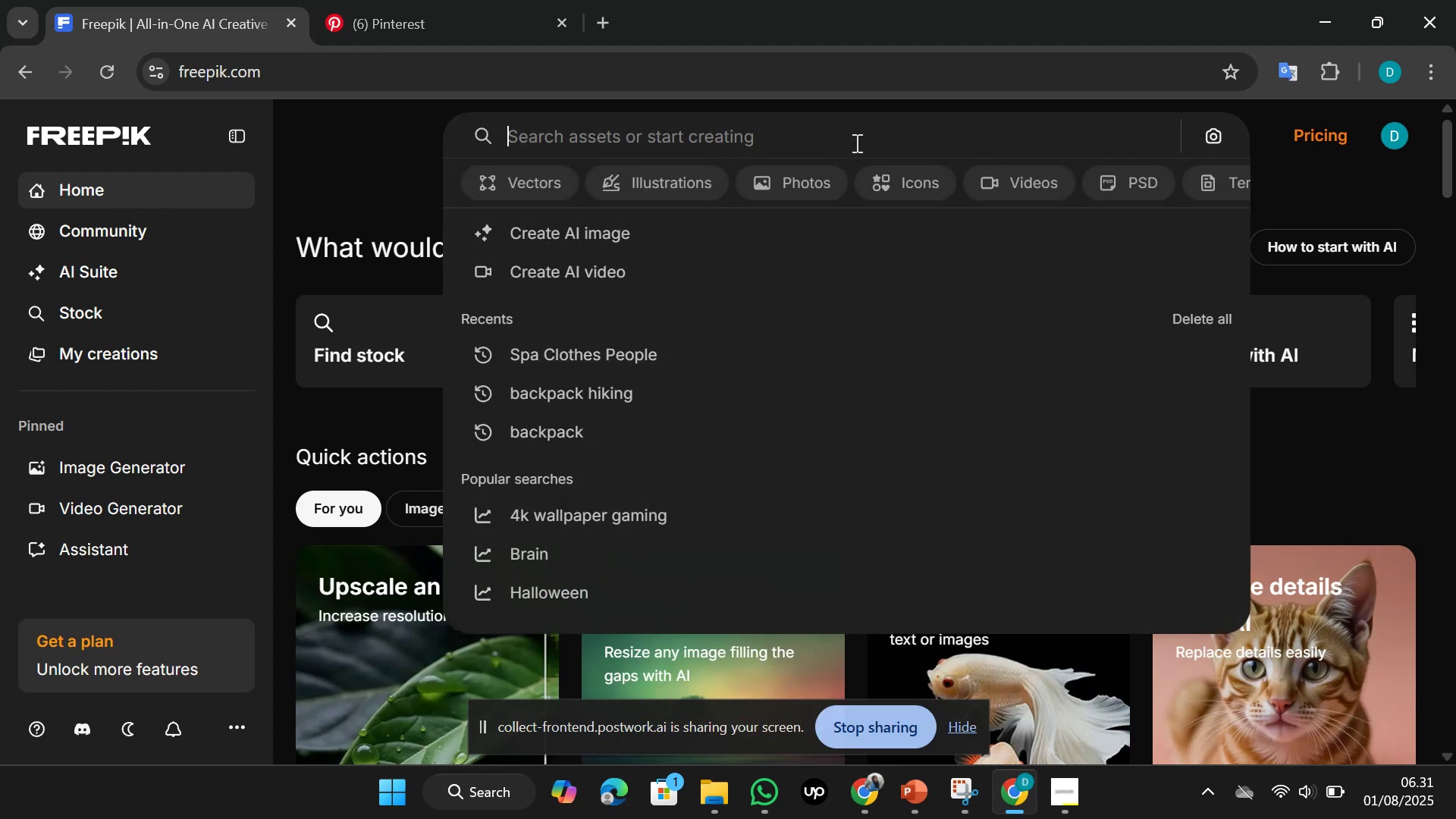 
type(spa girl close up)
 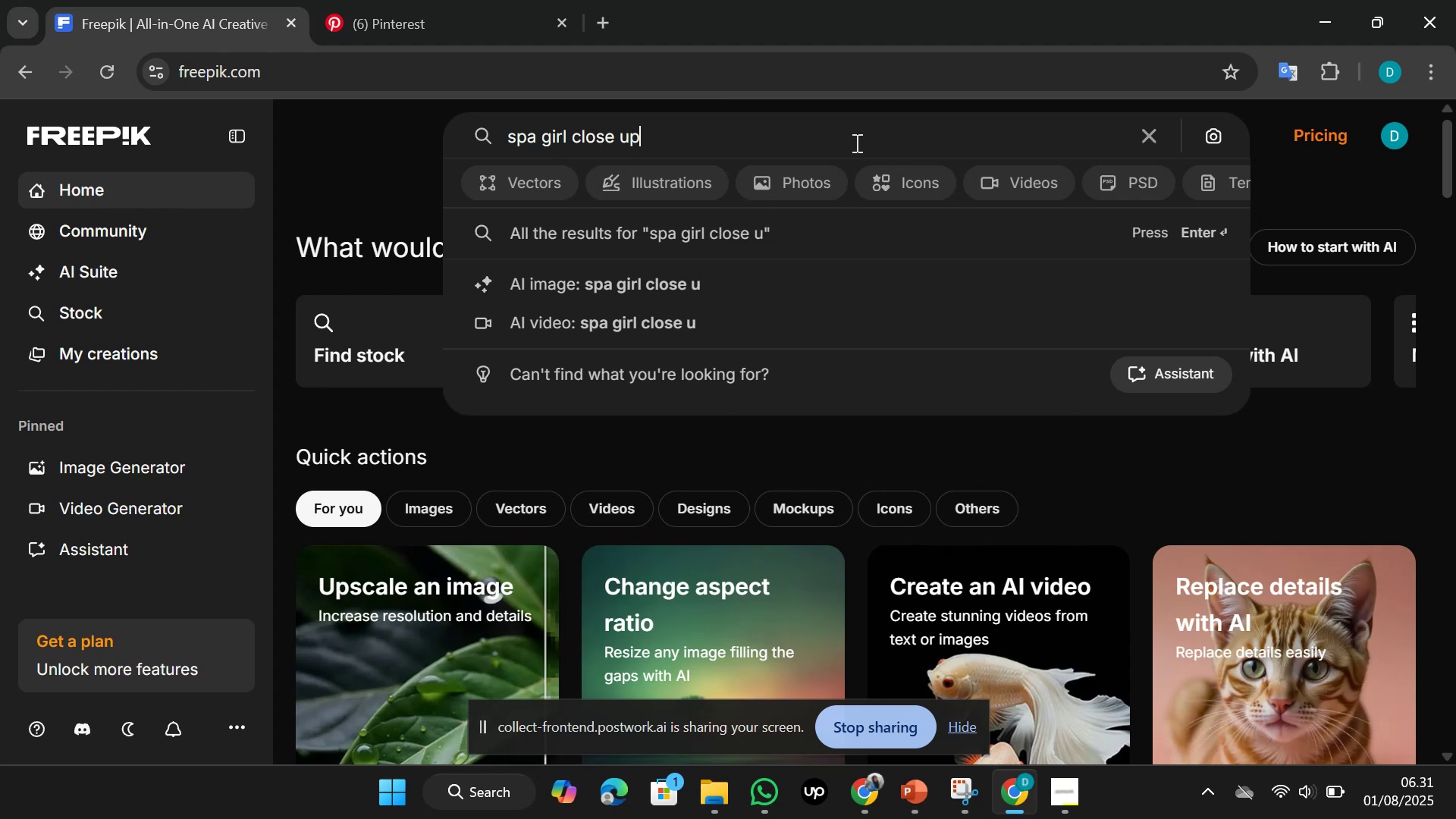 
key(Enter)
 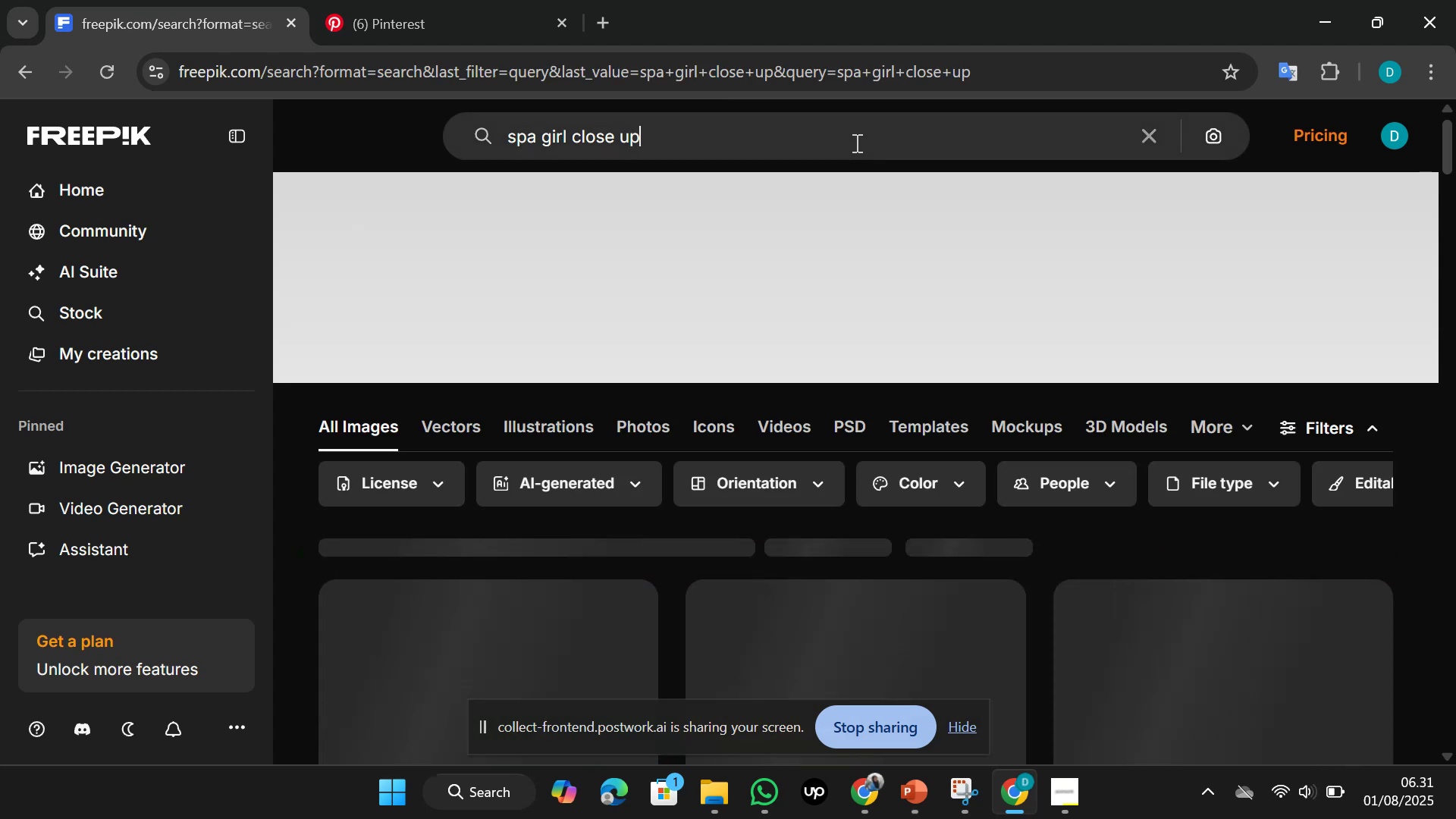 
key(Unknown)
 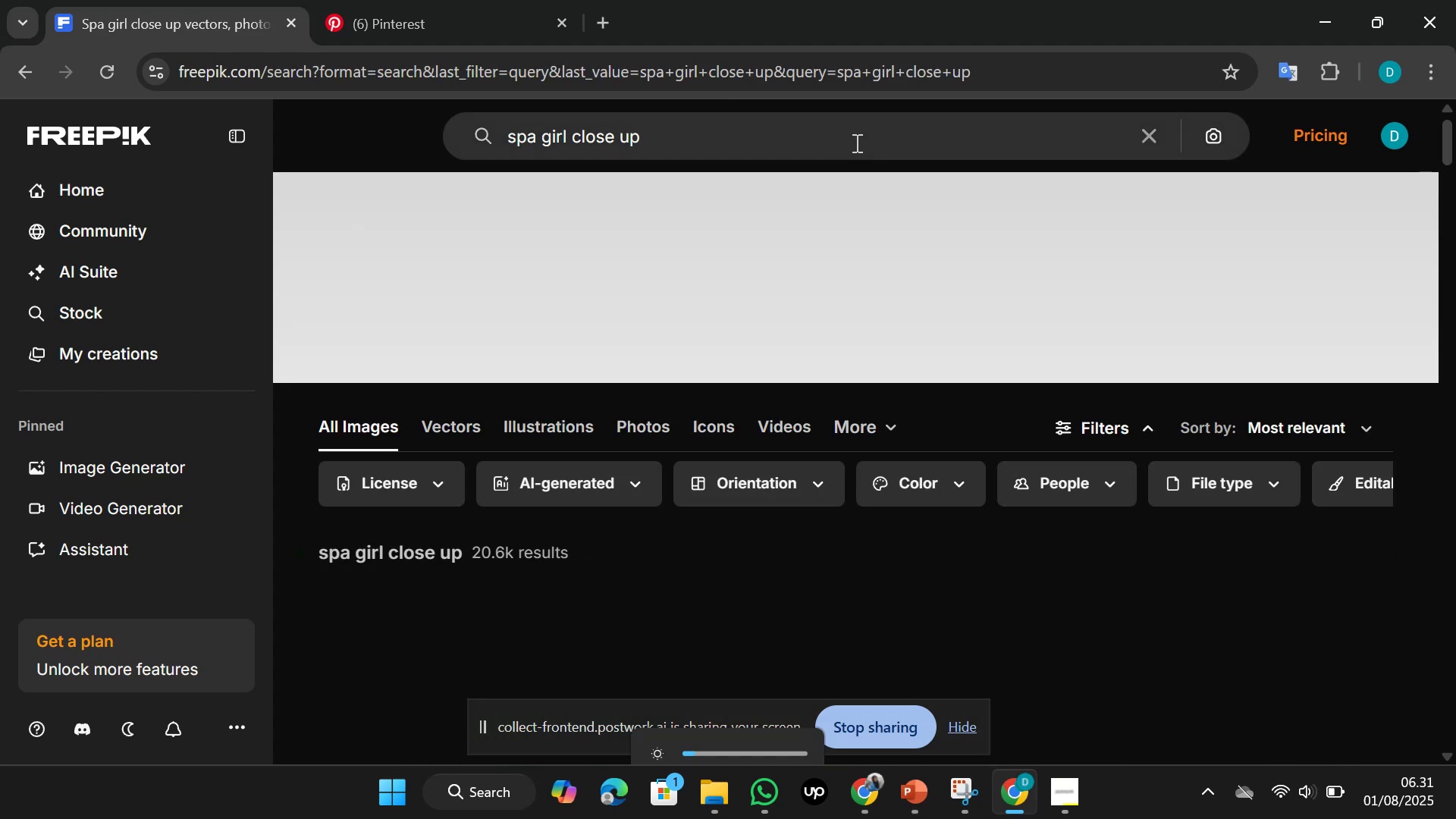 
key(Unknown)
 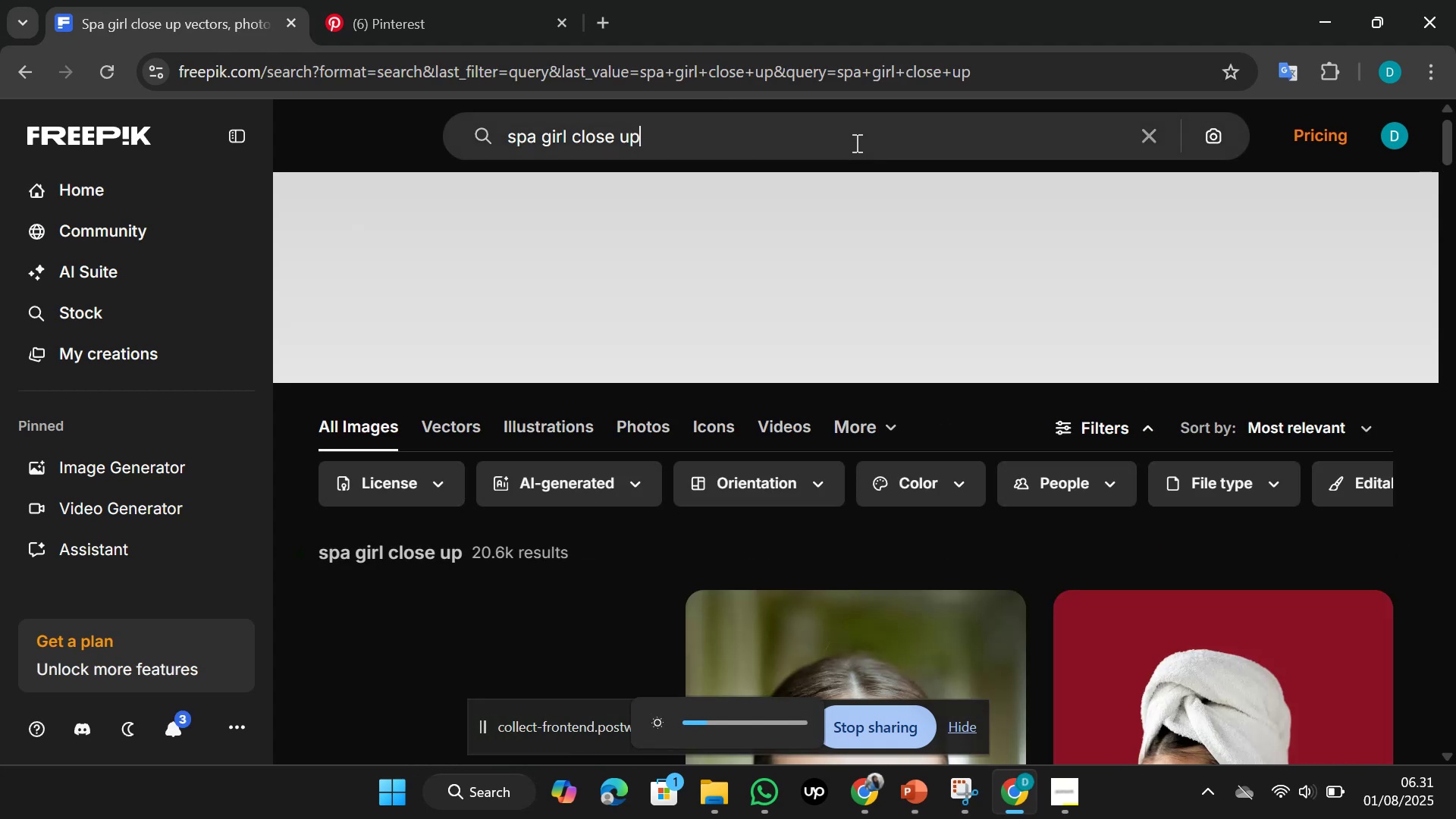 
key(Unknown)
 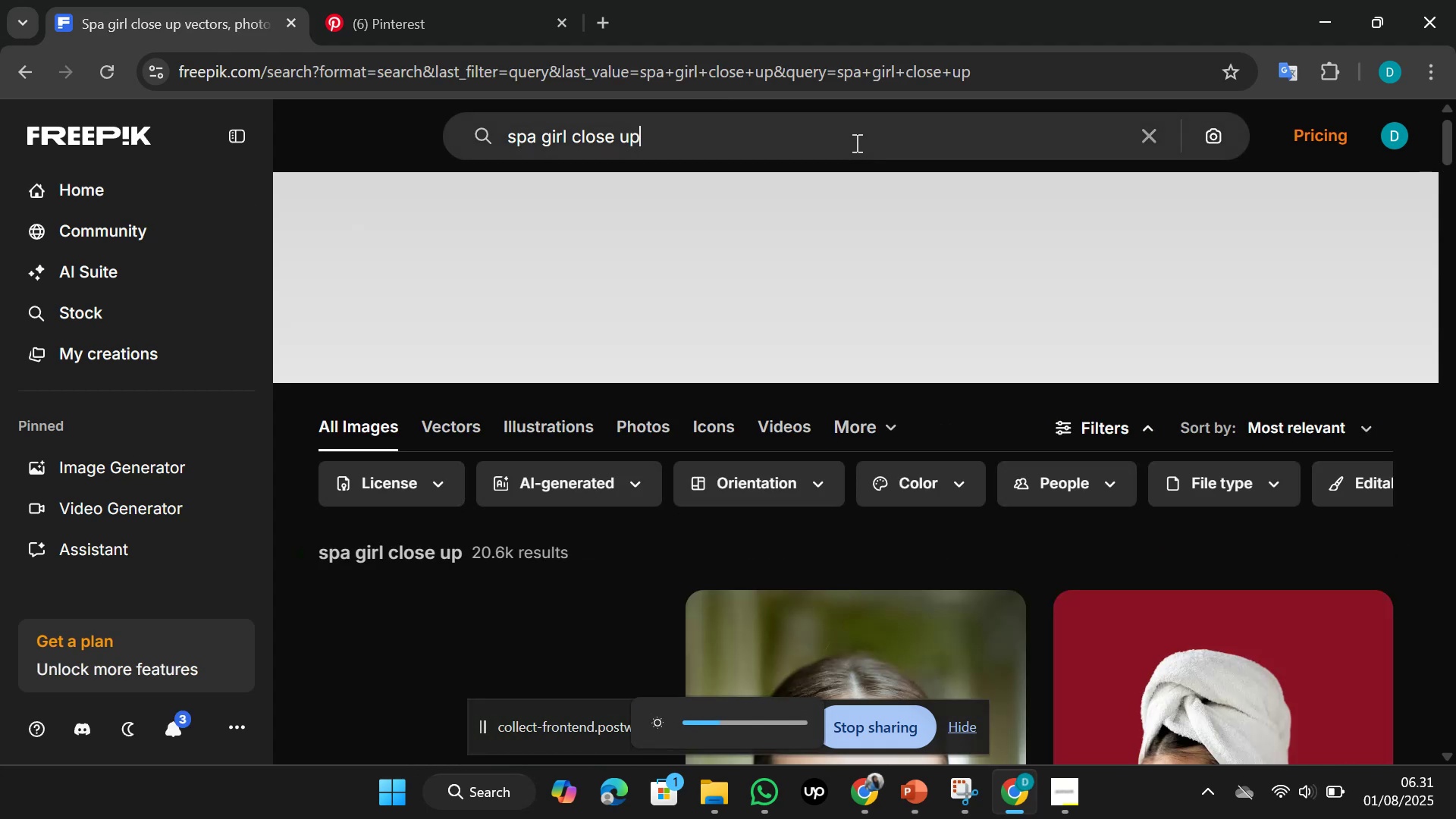 
key(Unknown)
 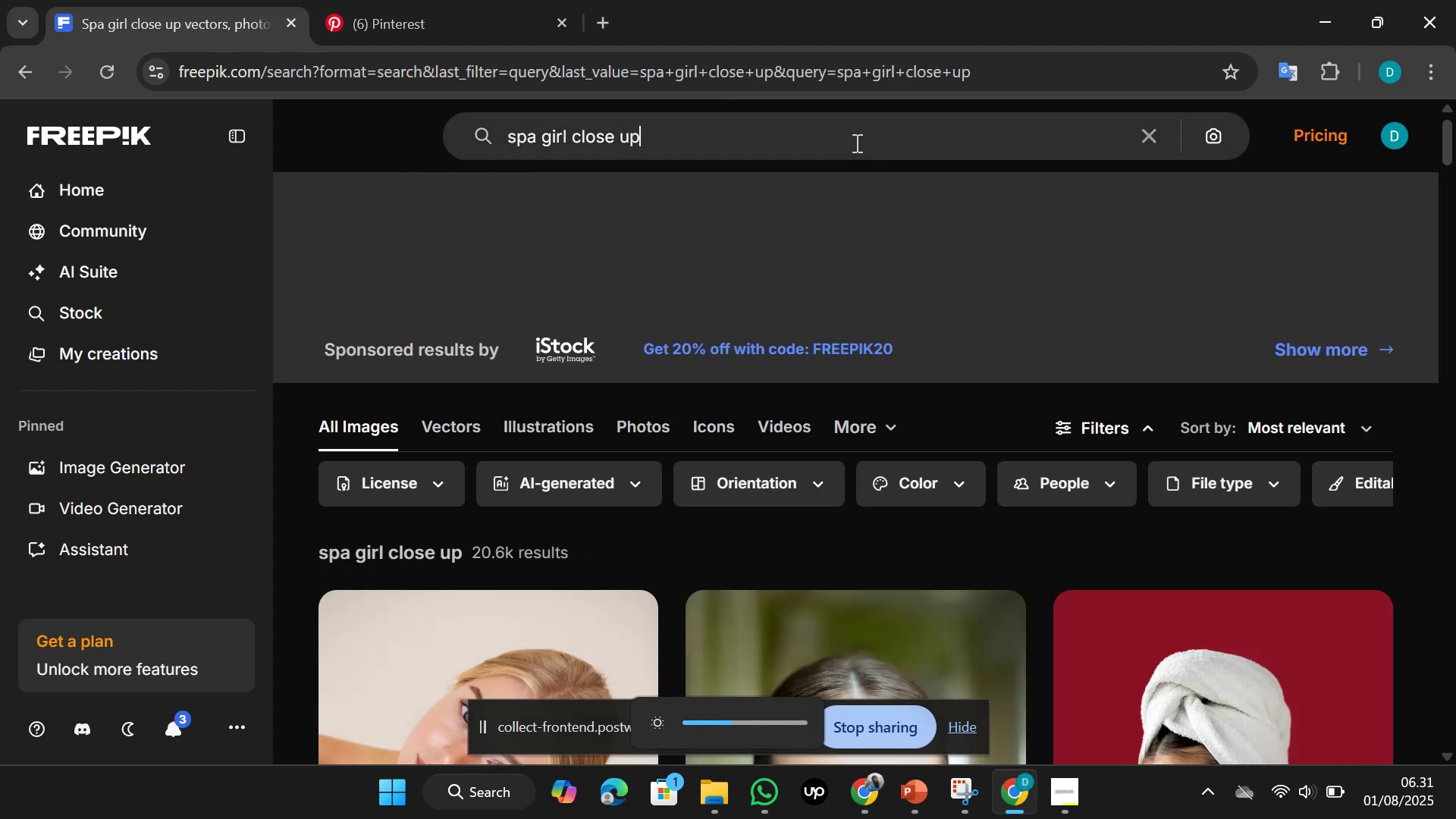 
scroll: coordinate [864, 127], scroll_direction: down, amount: 4.0
 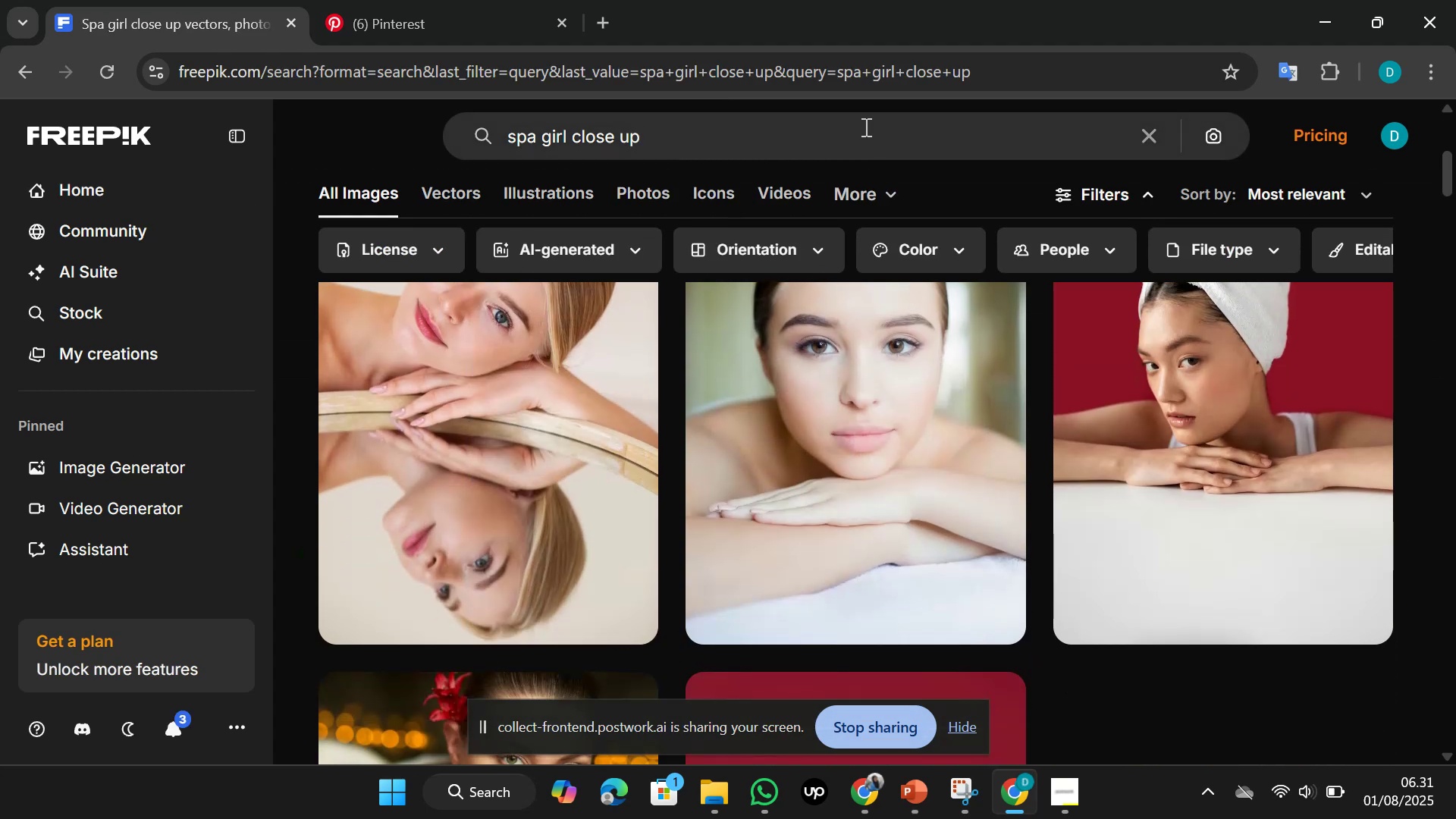 
scroll: coordinate [864, 127], scroll_direction: up, amount: 1.0
 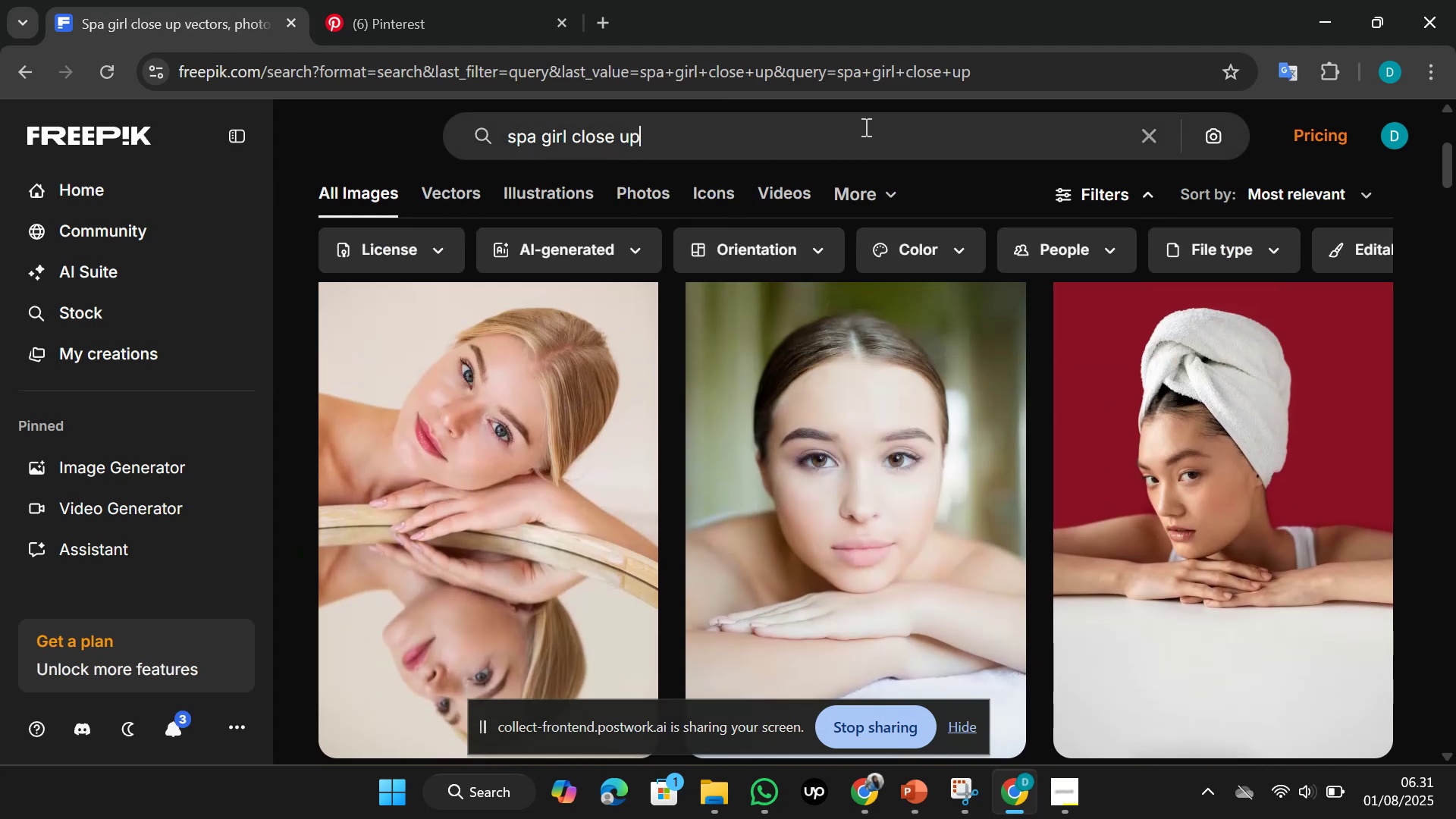 
scroll: coordinate [864, 127], scroll_direction: down, amount: 10.0
 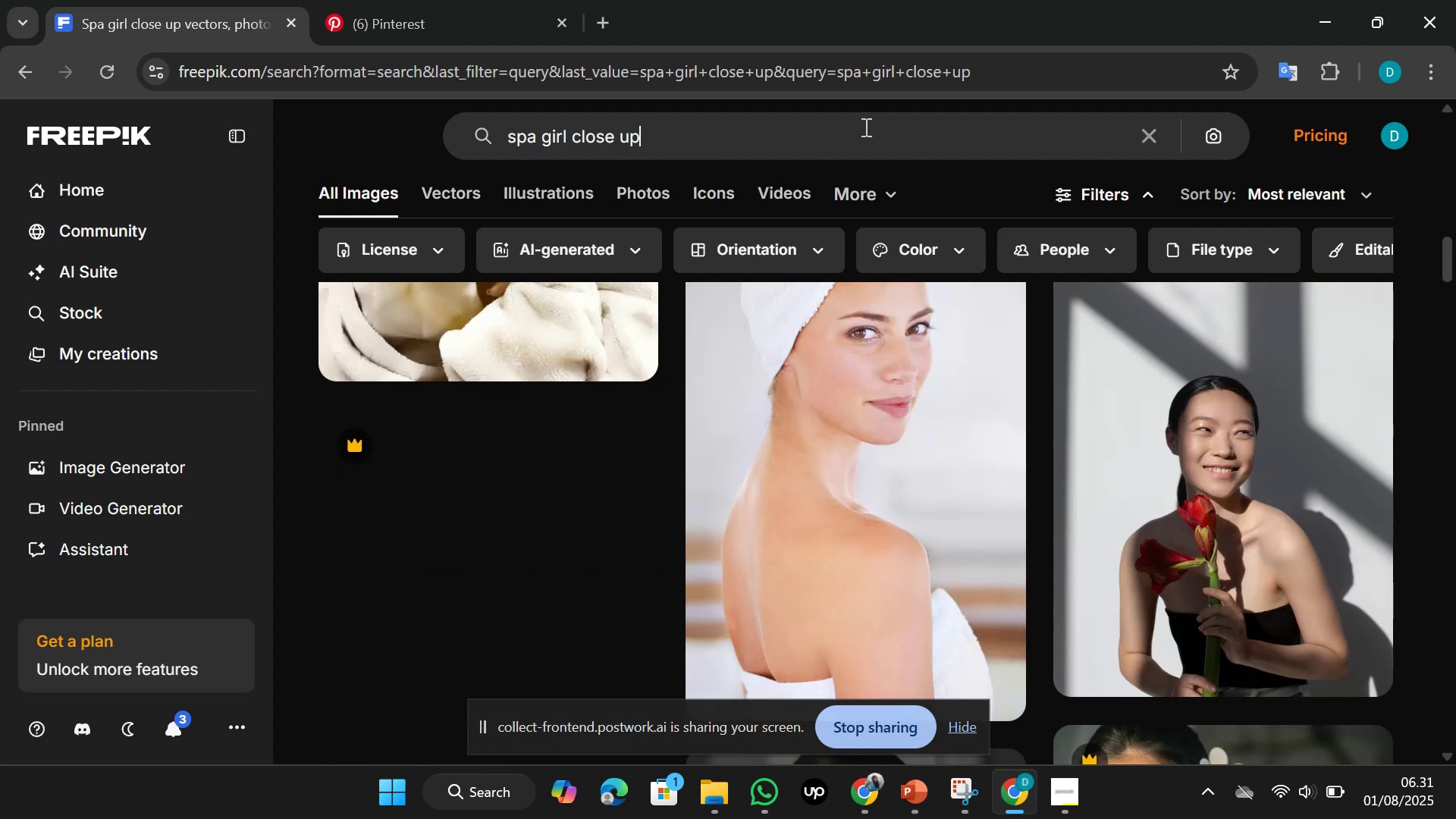 
scroll: coordinate [864, 127], scroll_direction: up, amount: 1.0
 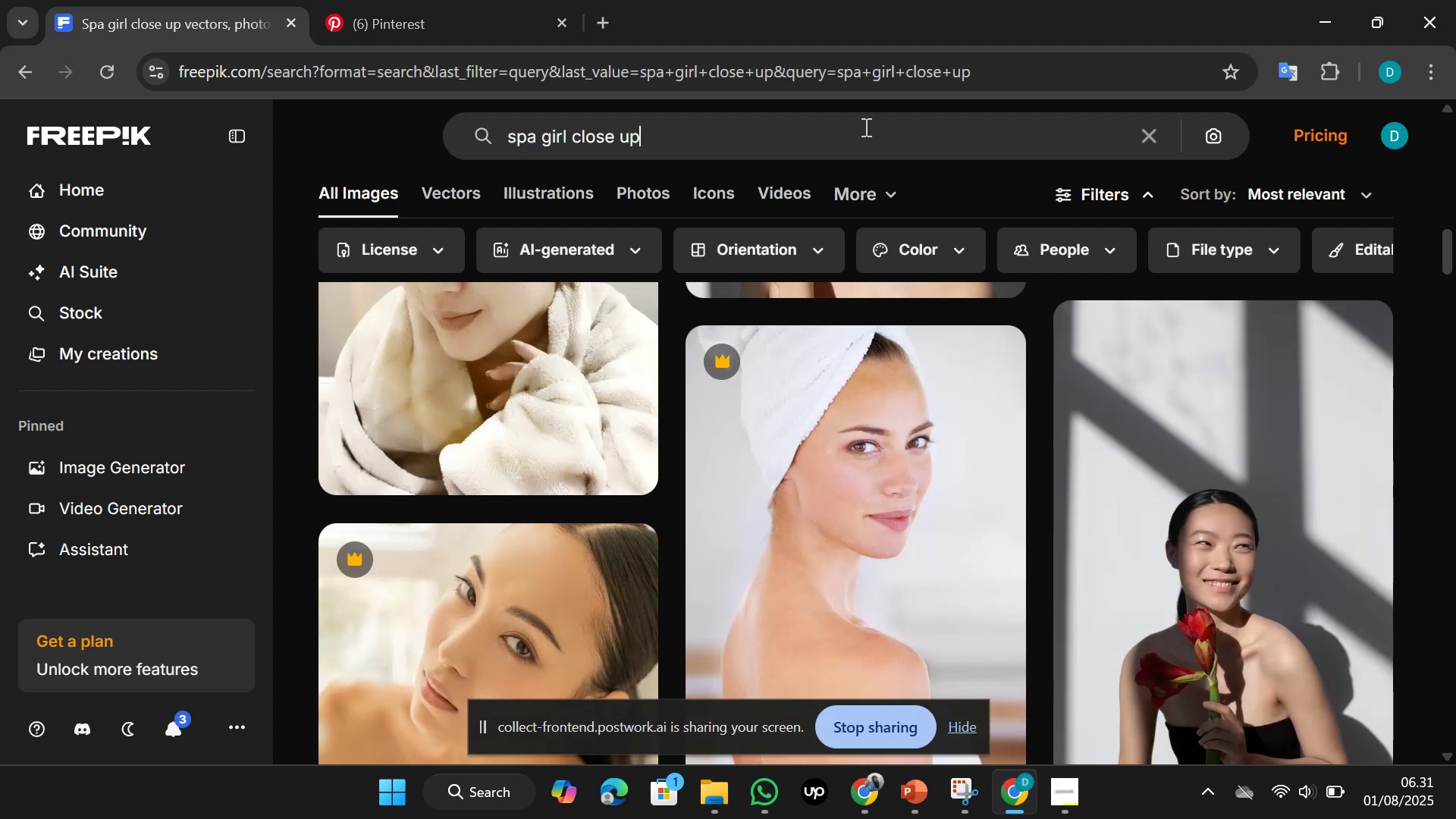 
scroll: coordinate [864, 127], scroll_direction: down, amount: 6.0
 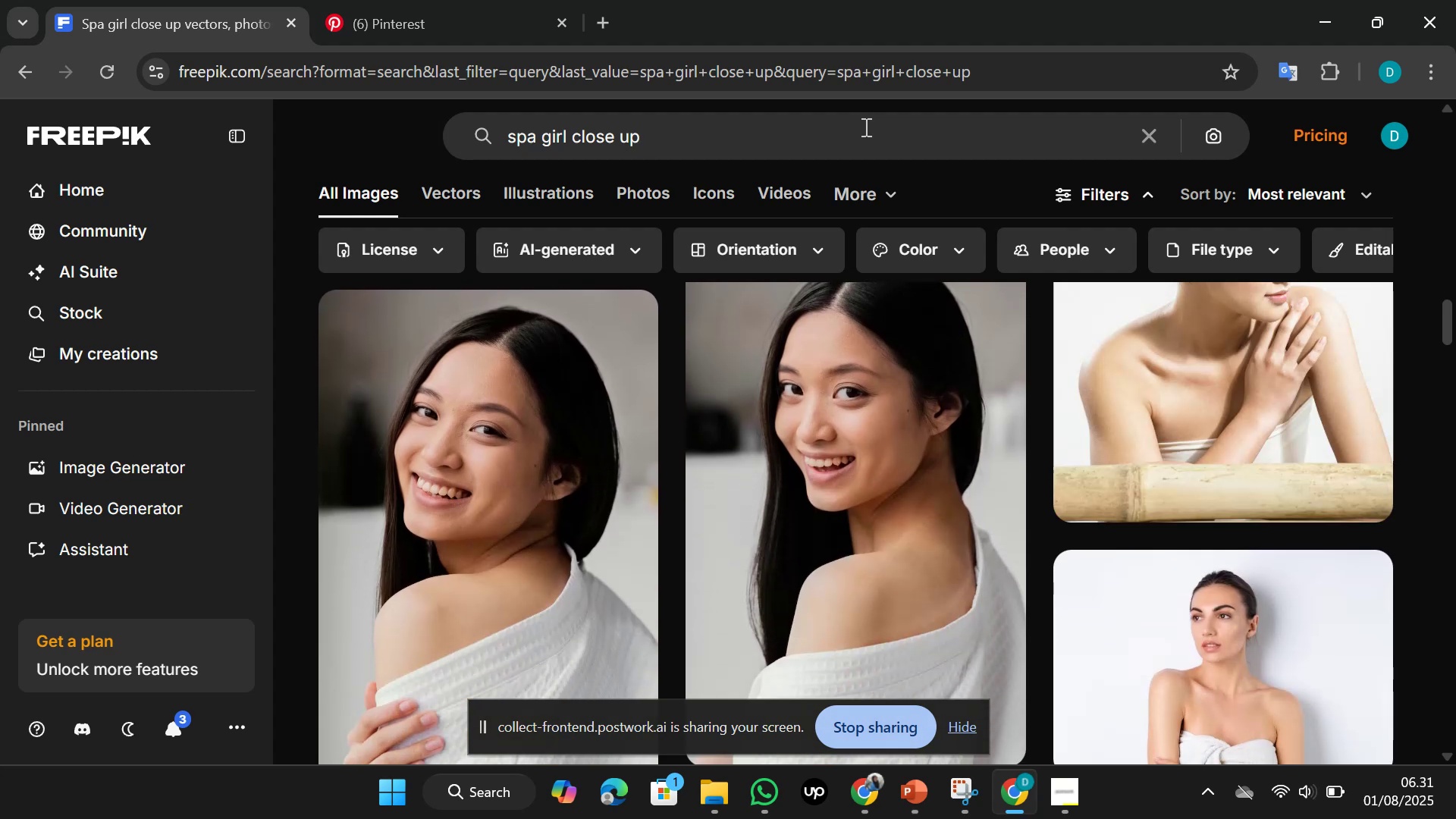 
scroll: coordinate [864, 127], scroll_direction: up, amount: 1.0
 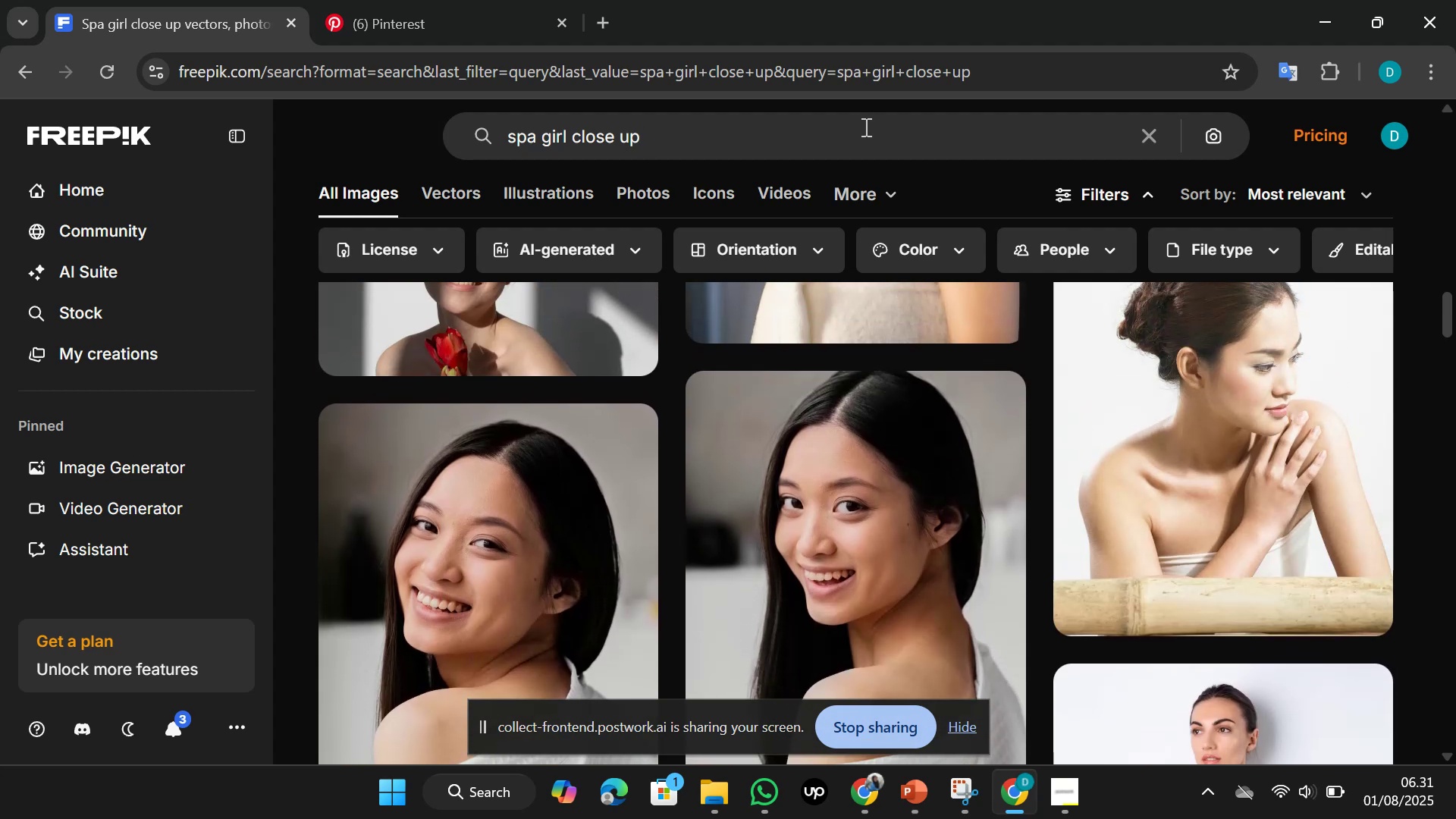 
scroll: coordinate [864, 127], scroll_direction: down, amount: 3.0
 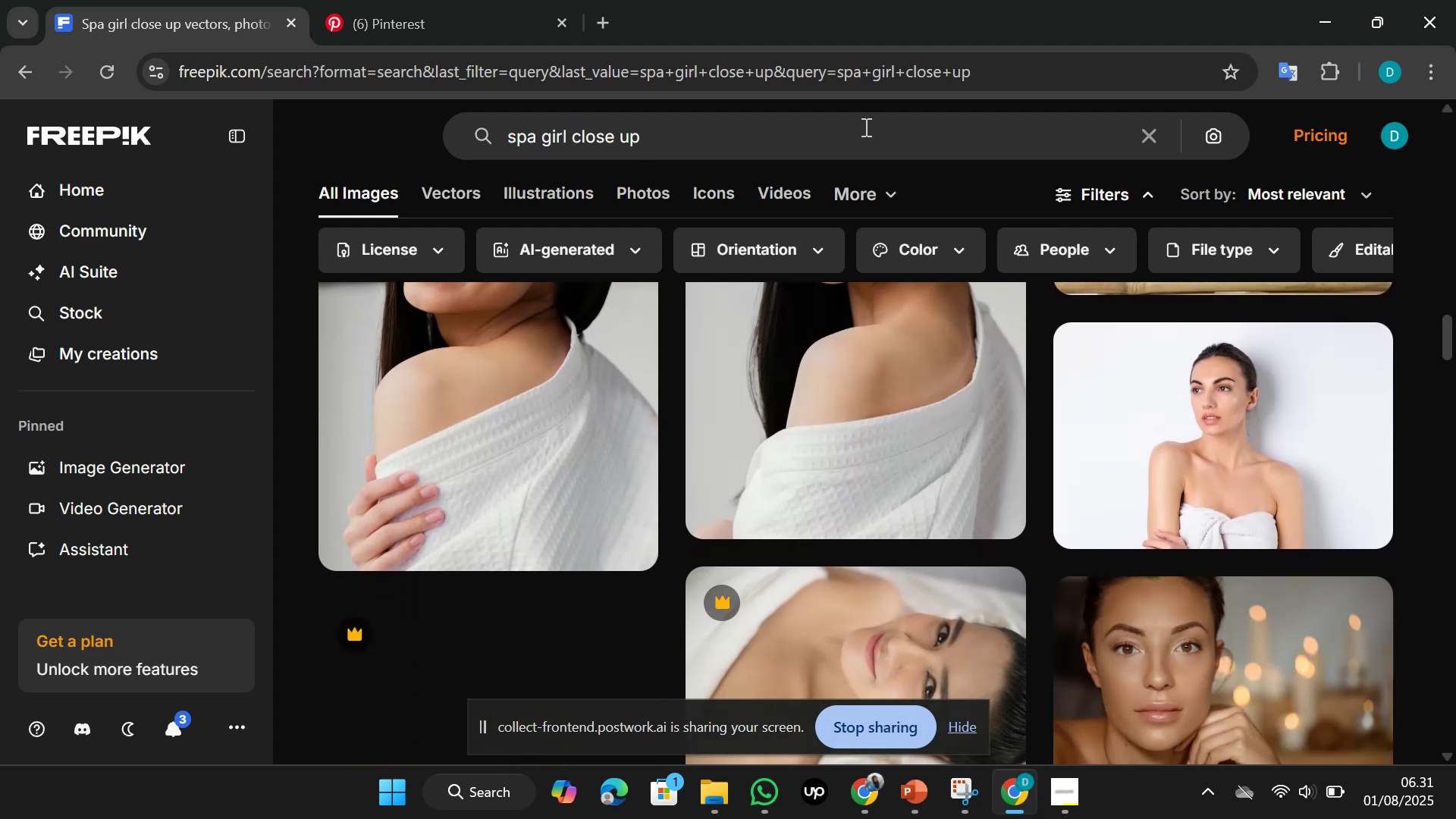 
scroll: coordinate [864, 127], scroll_direction: up, amount: 3.0
 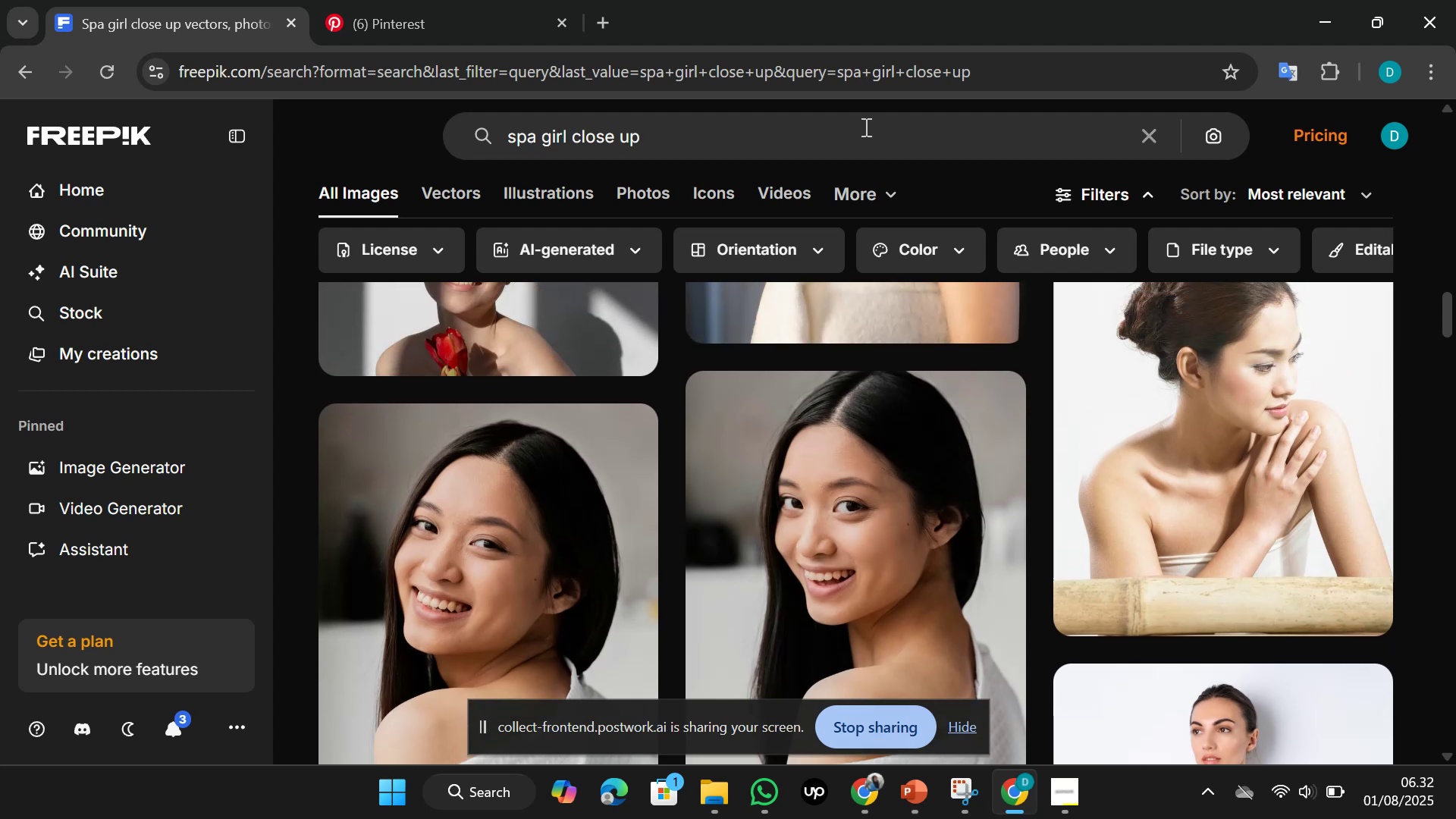 
scroll: coordinate [864, 127], scroll_direction: down, amount: 5.0
 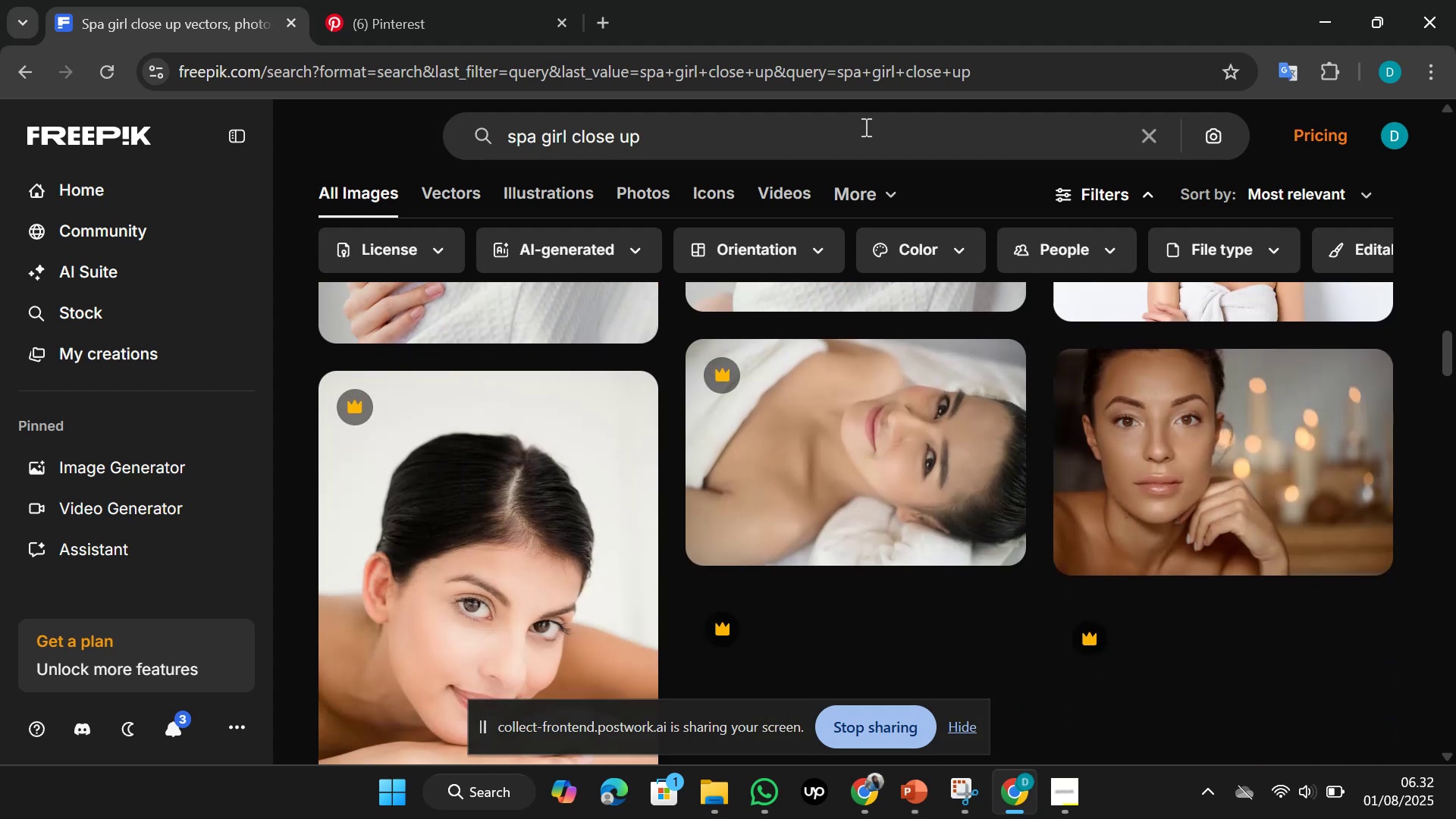 
scroll: coordinate [864, 127], scroll_direction: up, amount: 4.0
 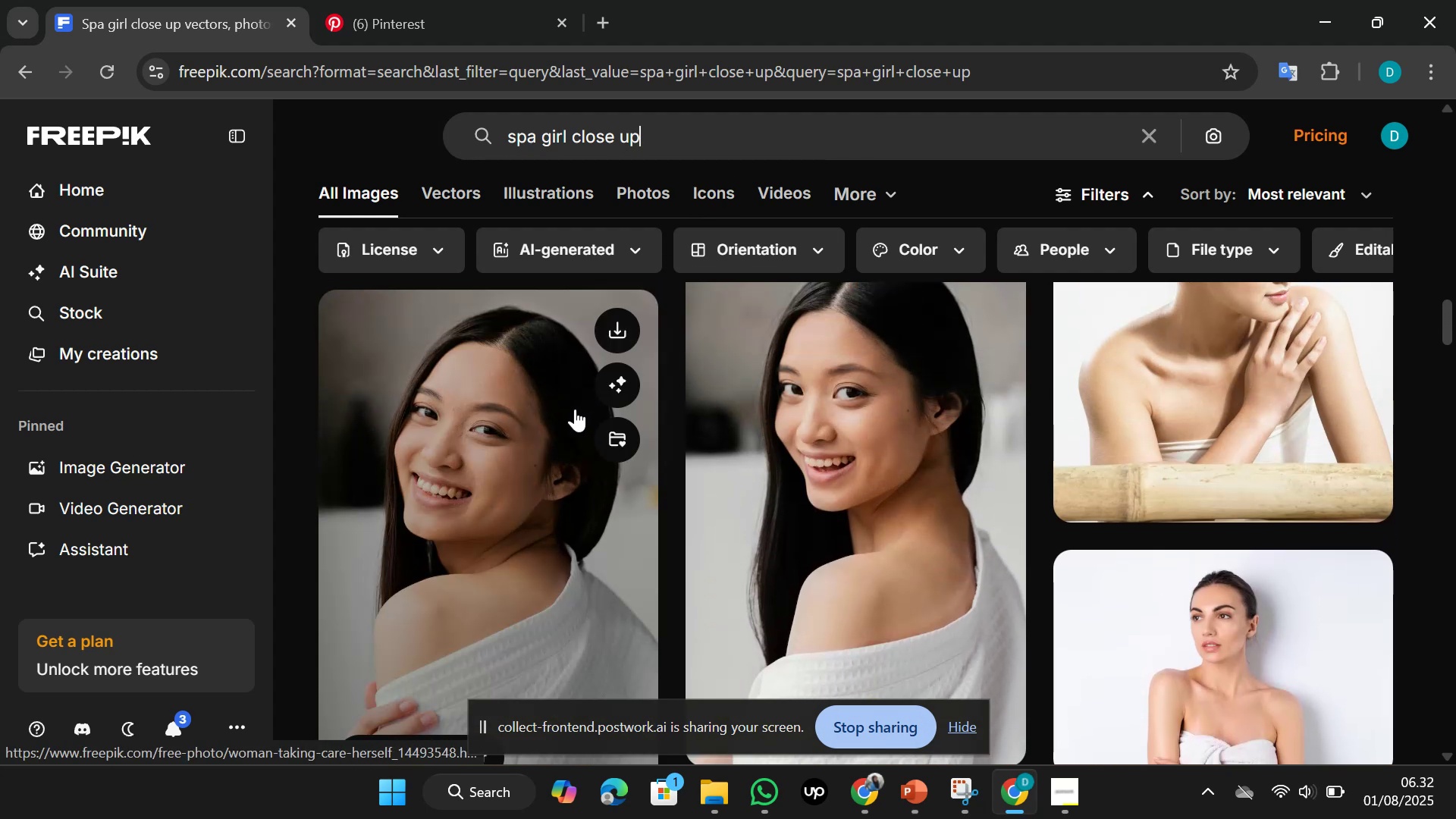 
left_click([526, 413])
 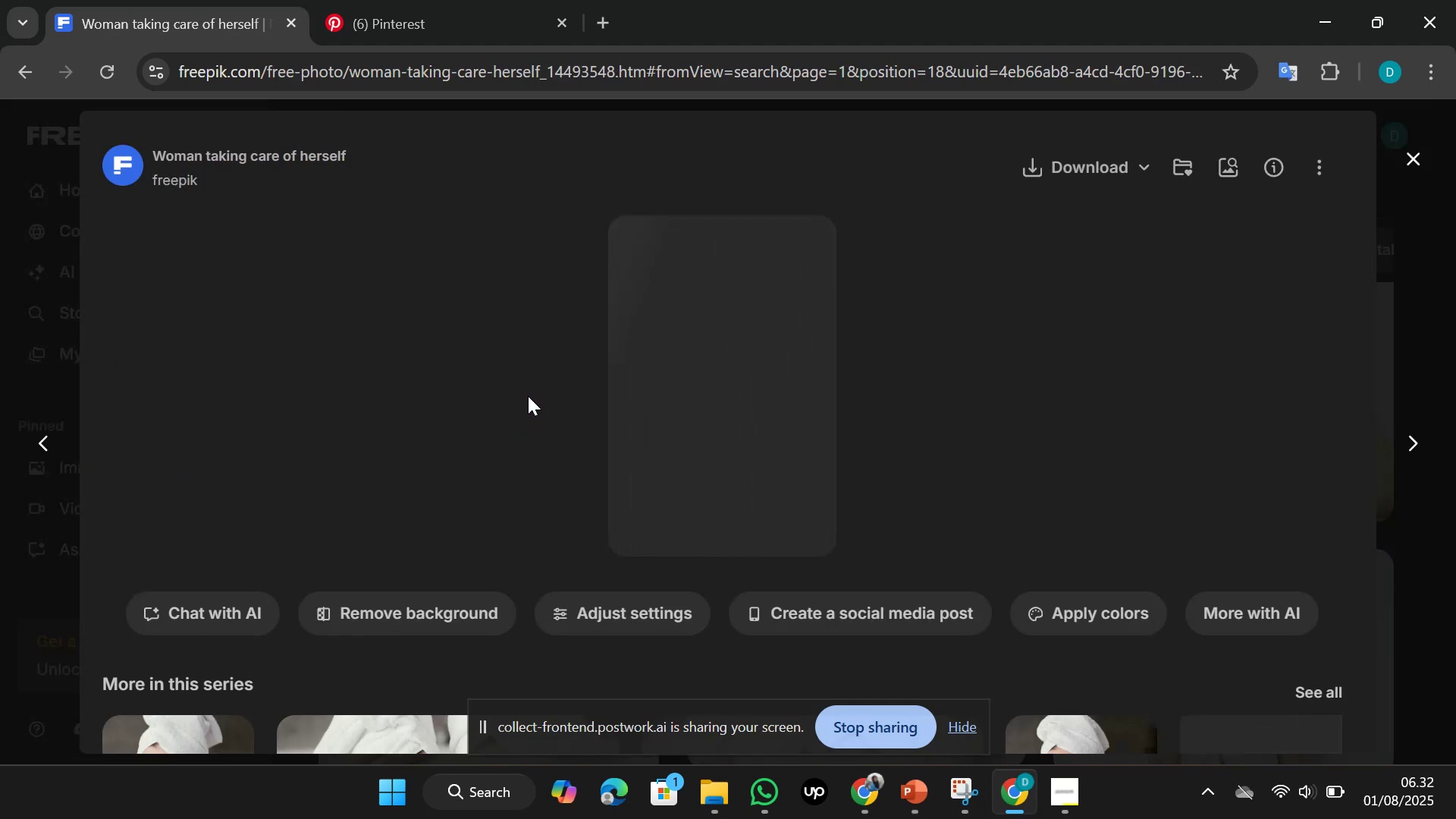 
scroll: coordinate [532, 387], scroll_direction: down, amount: 1.0
 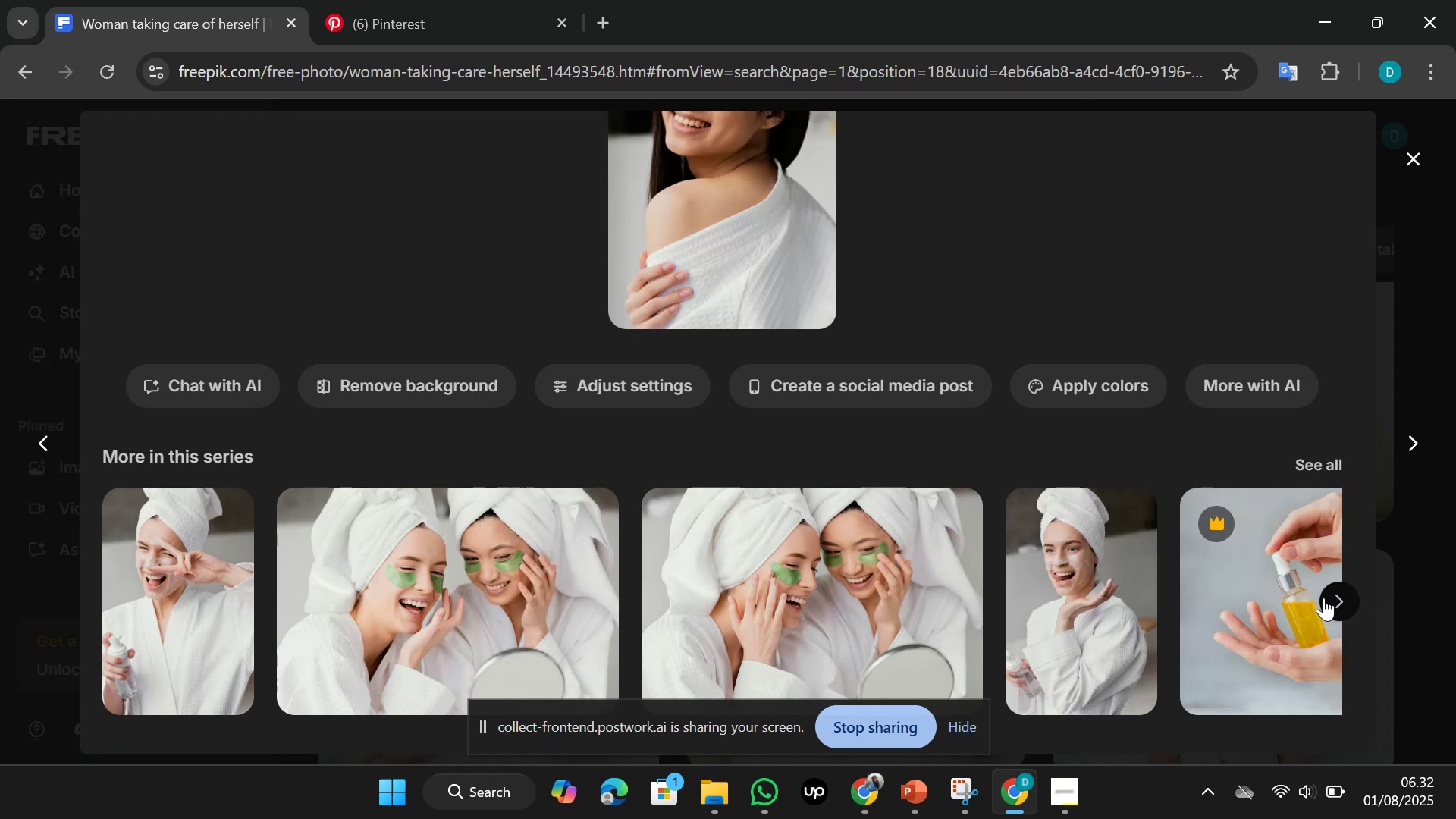 
wait(5.11)
 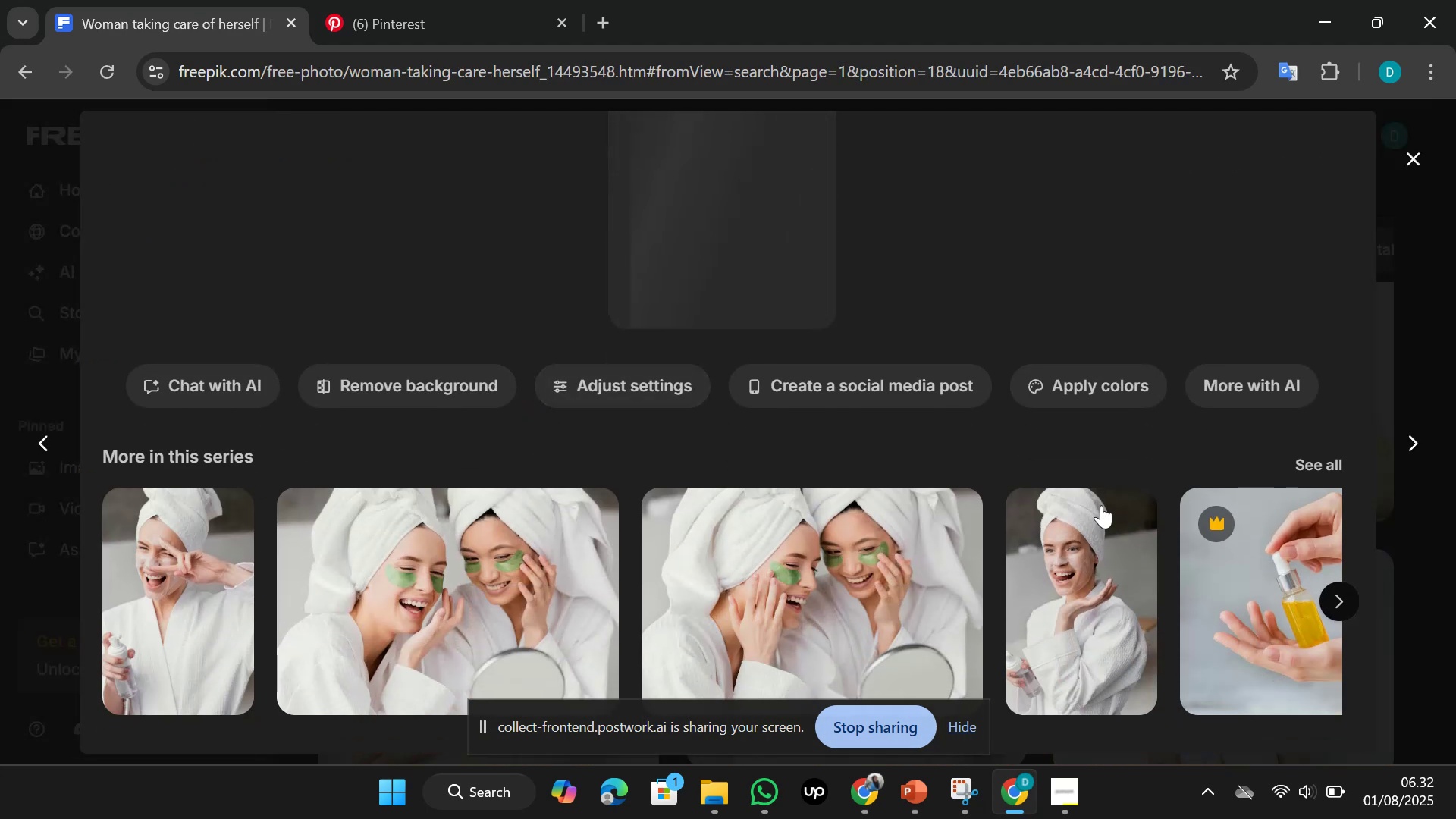 
left_click([1343, 592])
 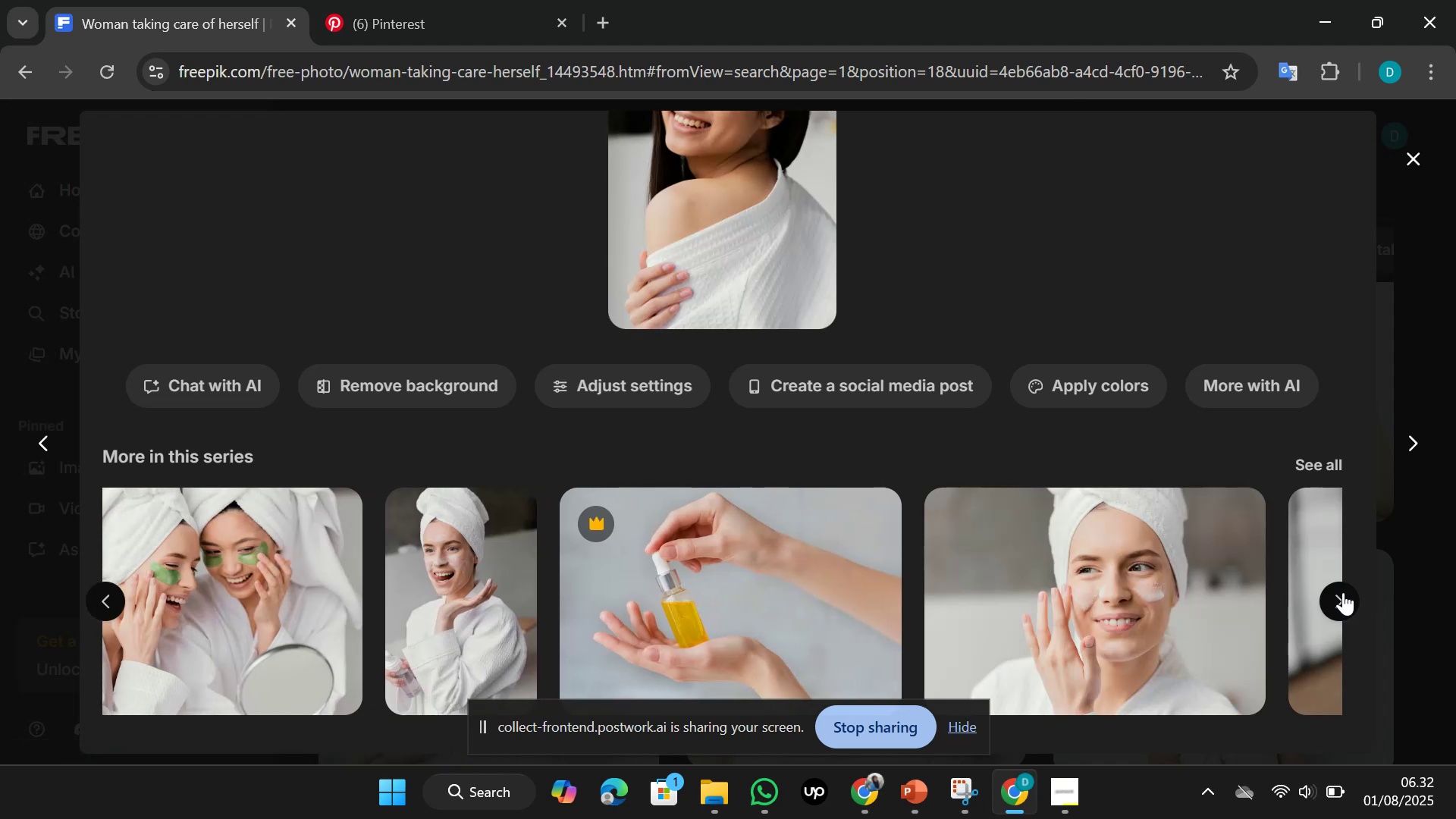 
left_click([1343, 592])
 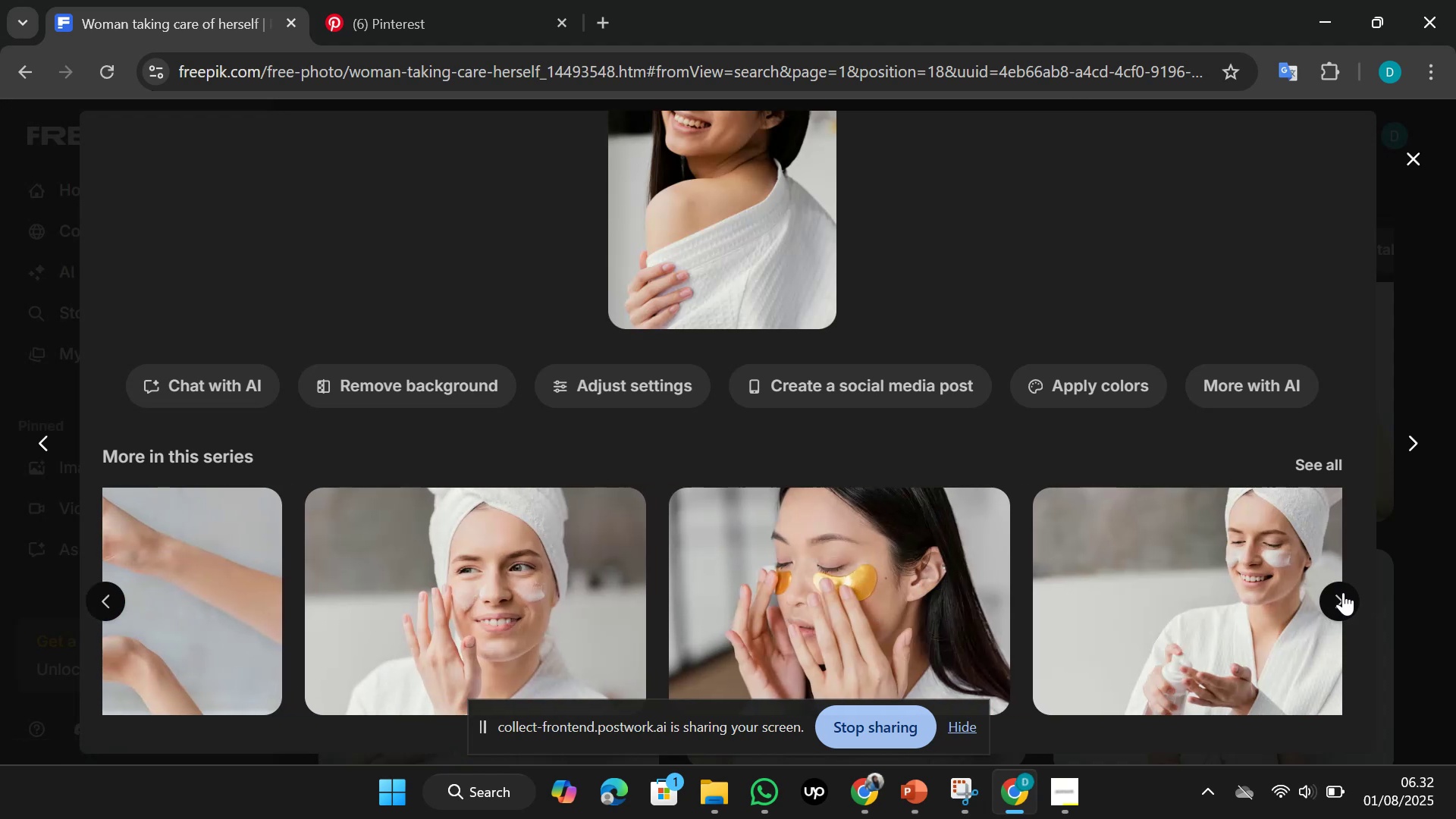 
left_click([1343, 592])
 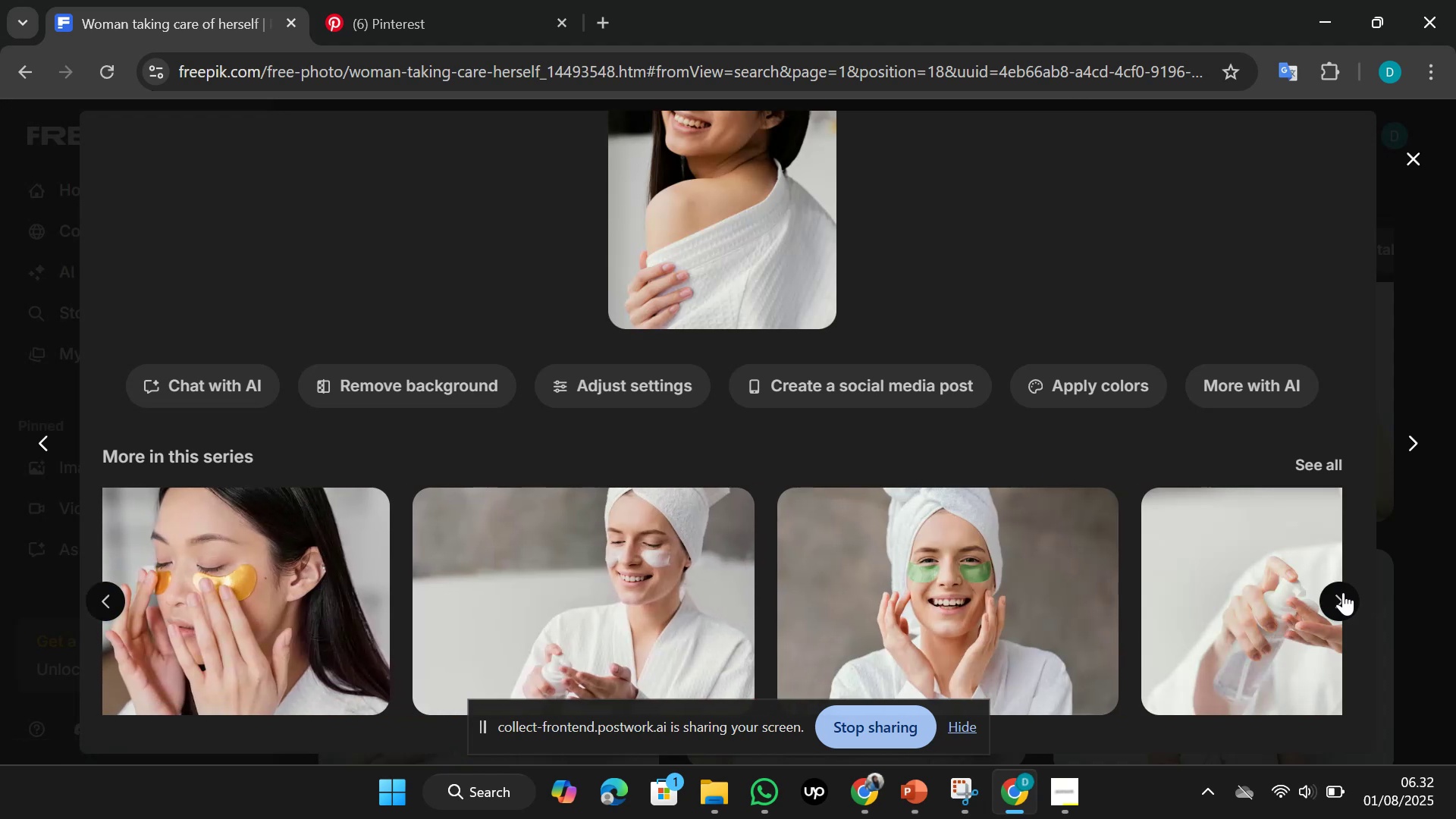 
left_click([1343, 592])
 